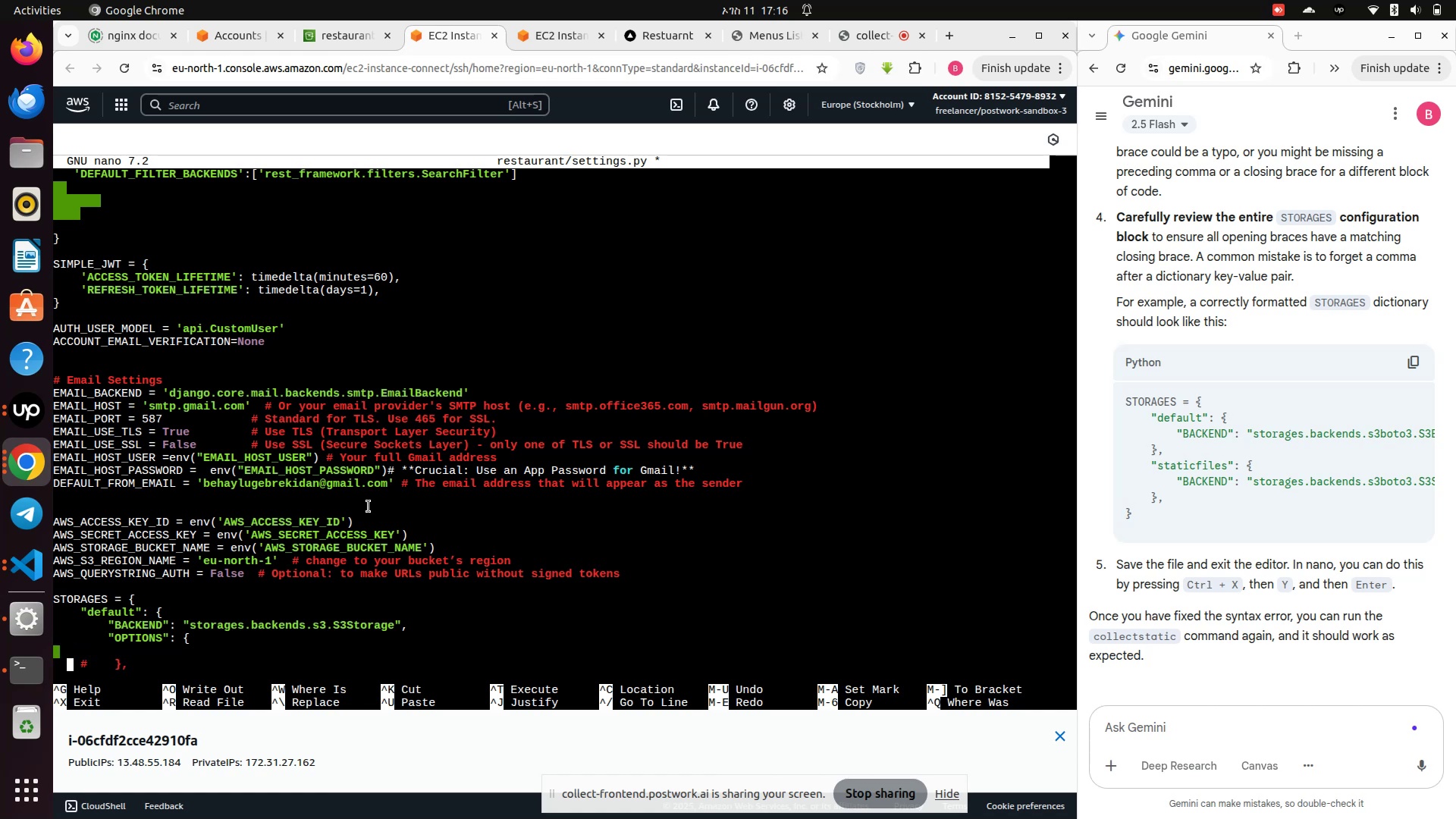 
key(ArrowRight)
 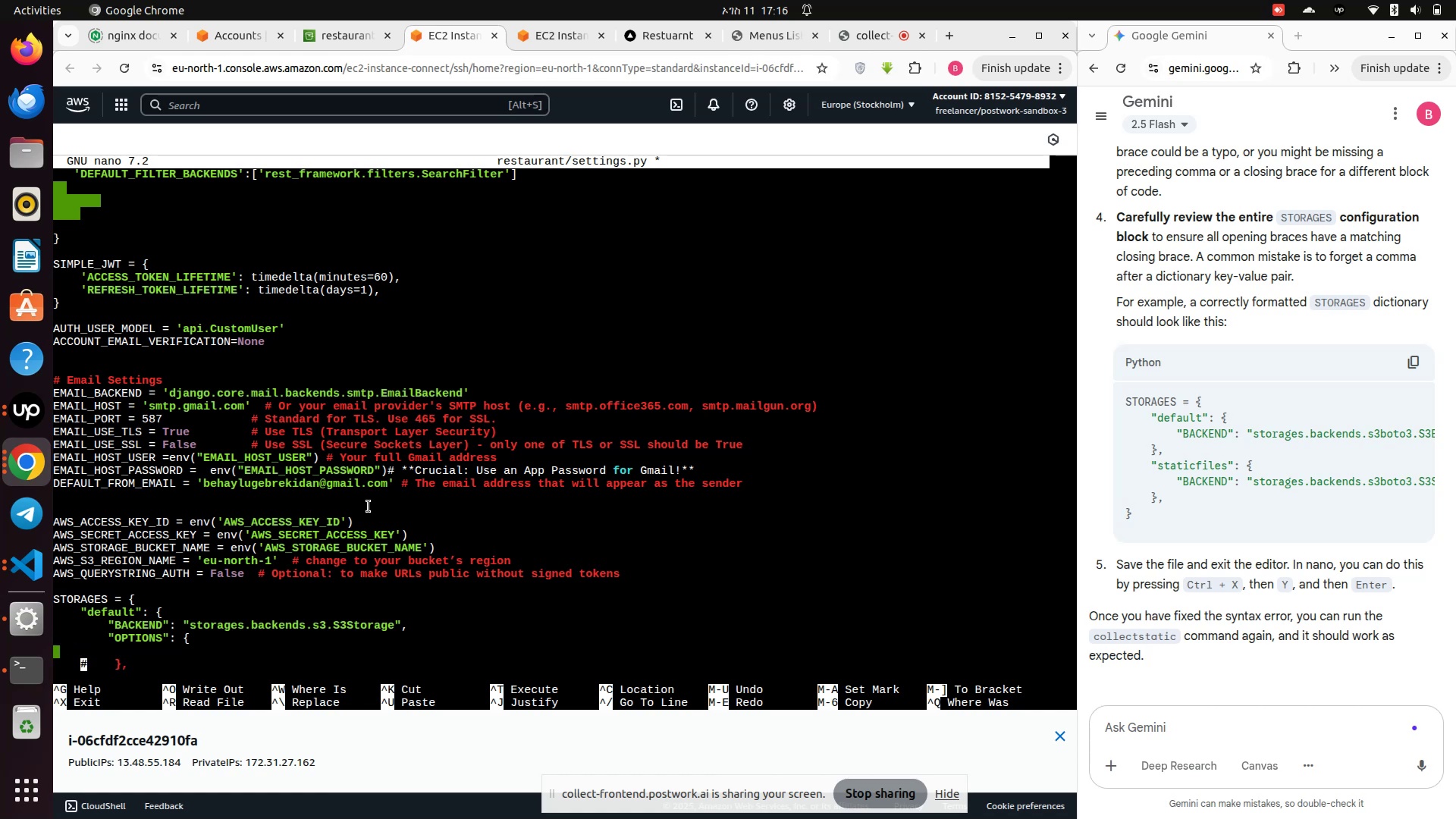 
key(ArrowRight)
 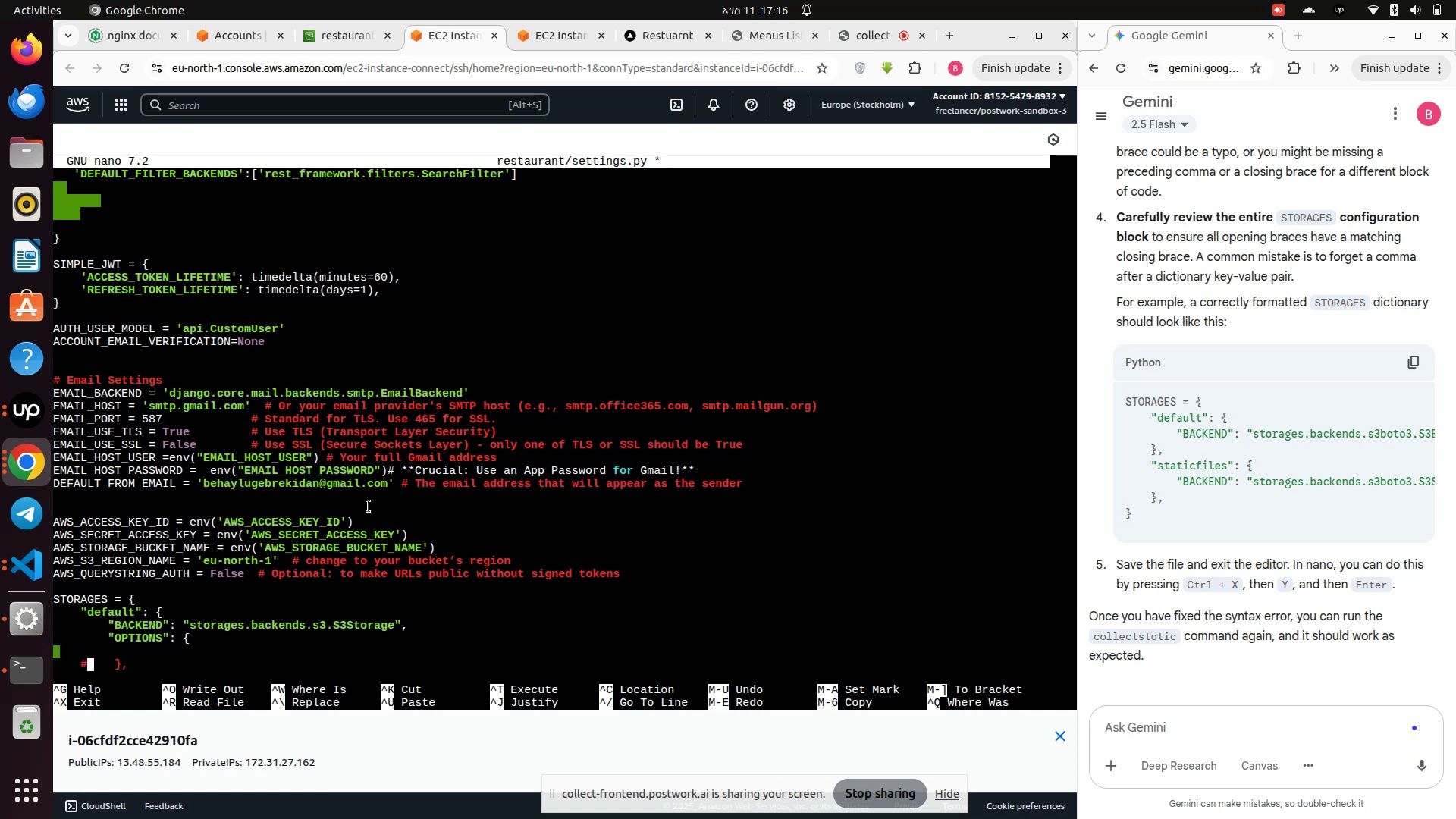 
key(Backspace)
 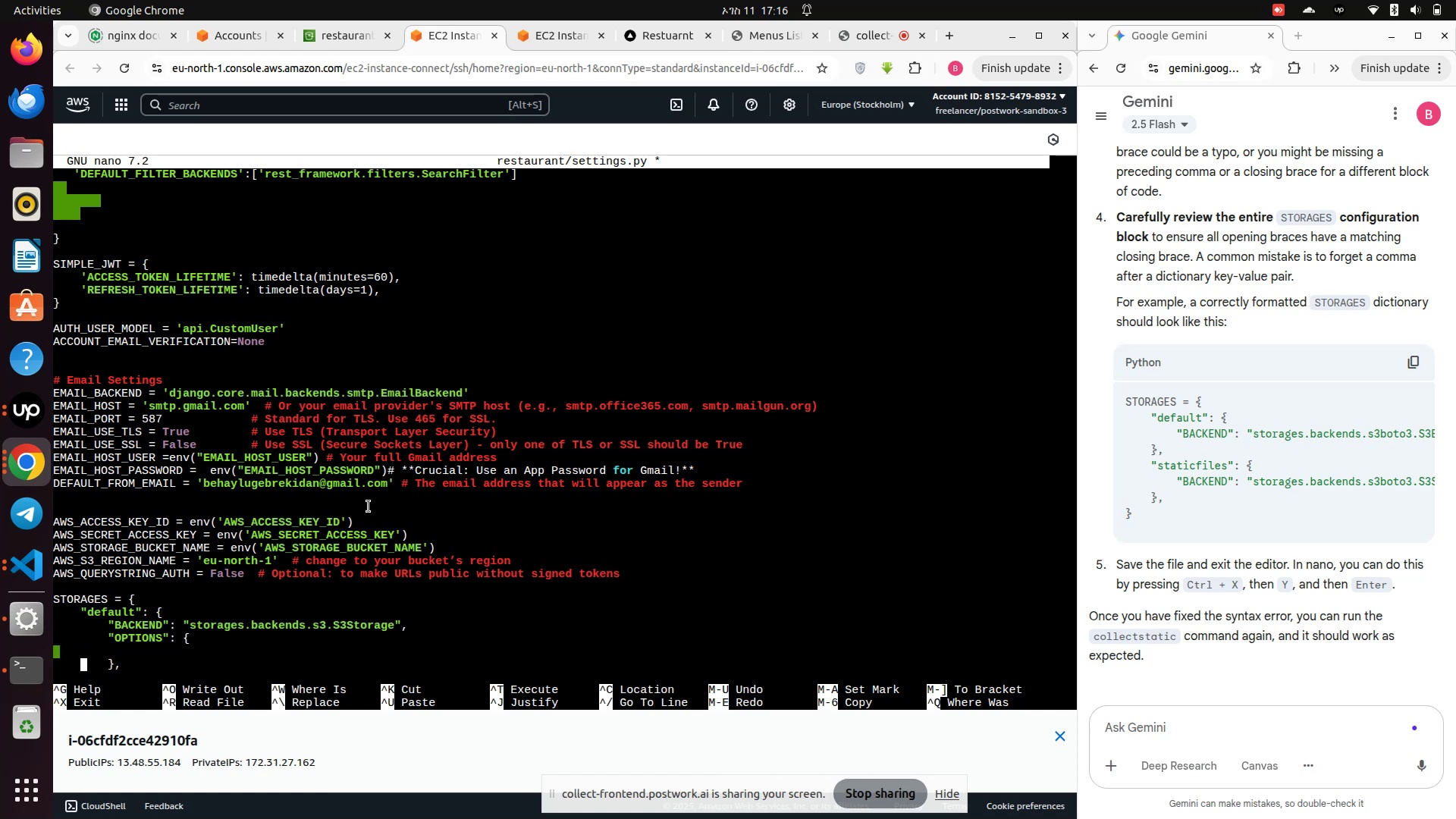 
key(ArrowUp)
 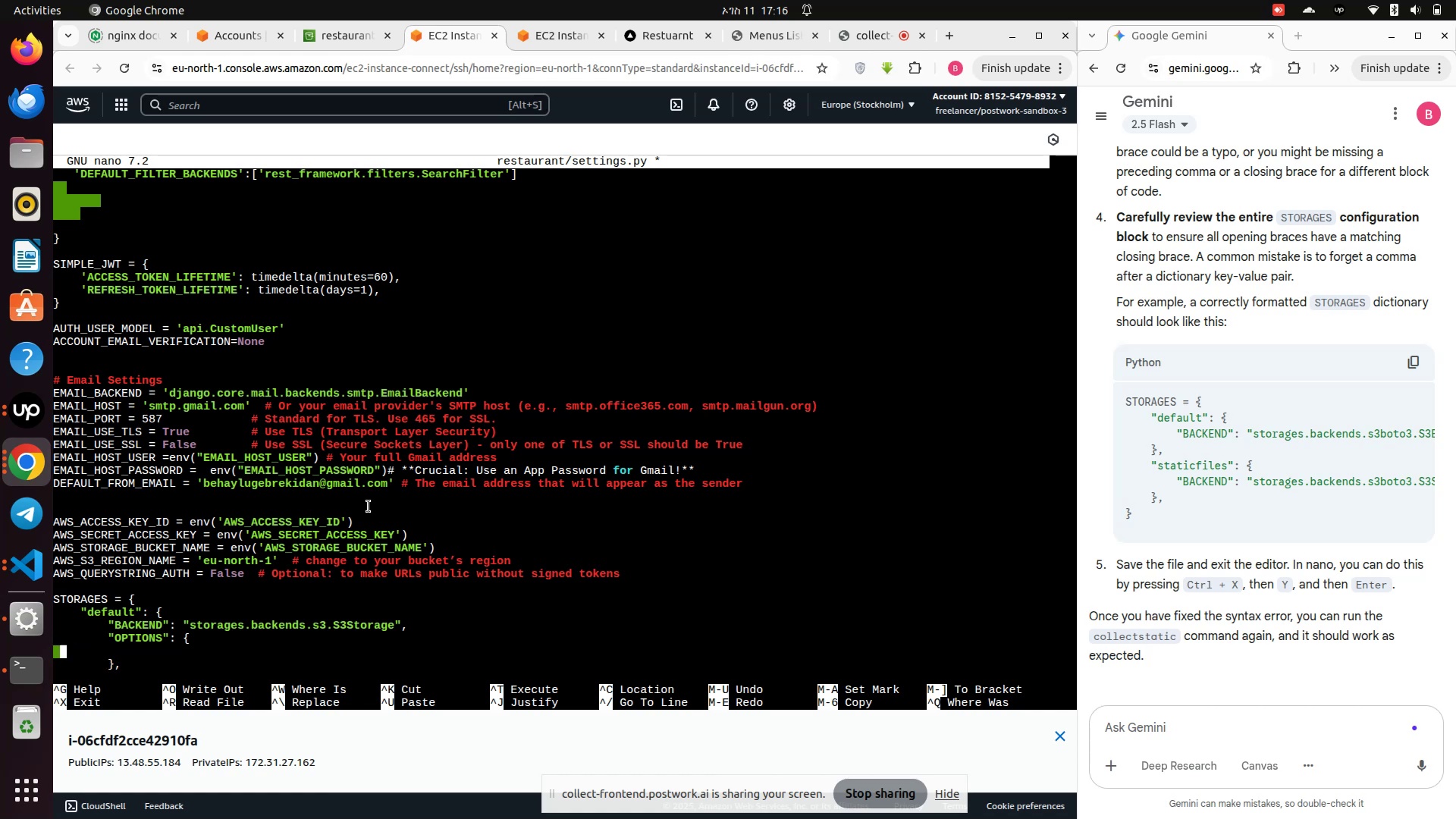 
key(Backspace)
 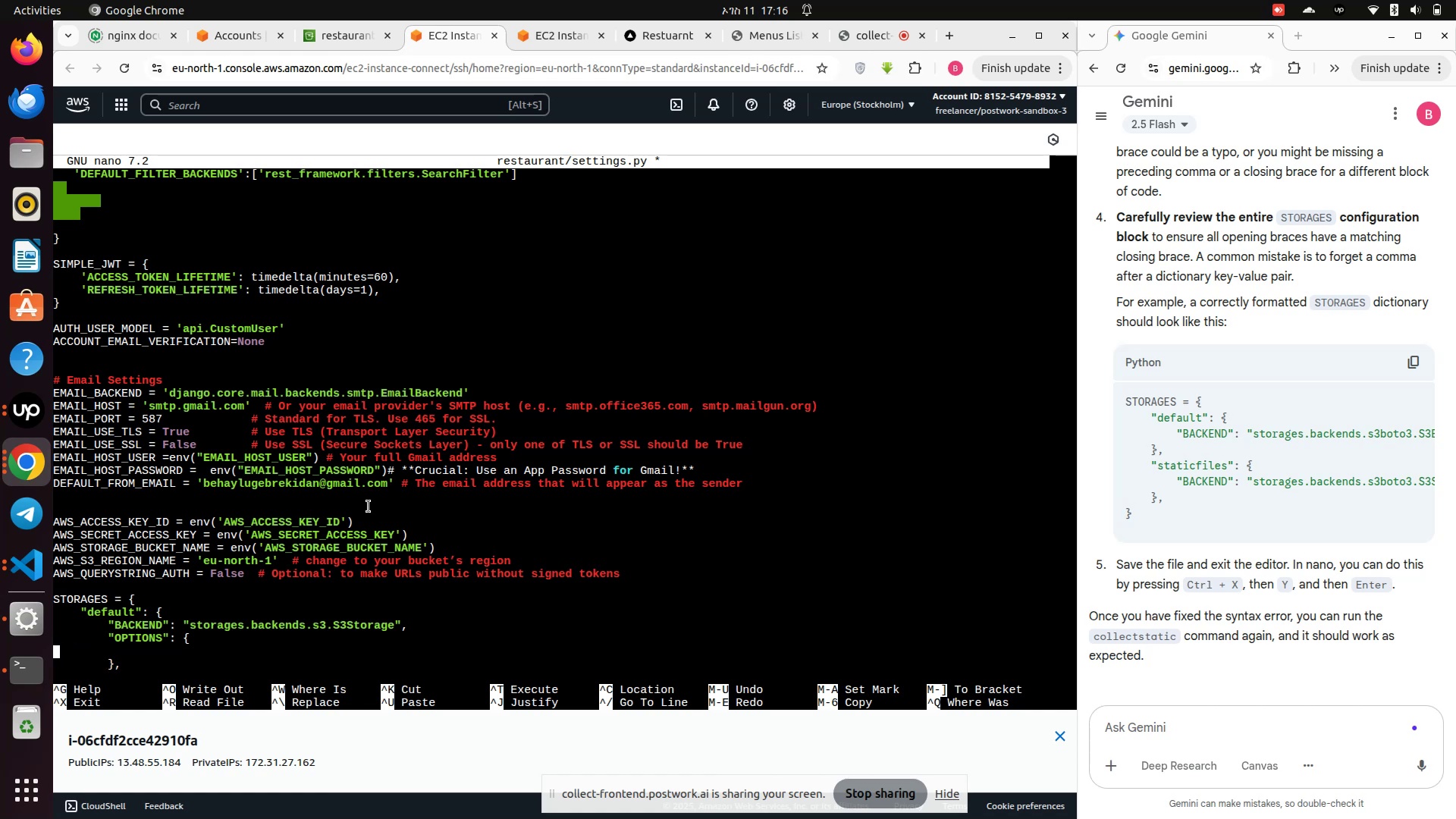 
key(ArrowDown)
 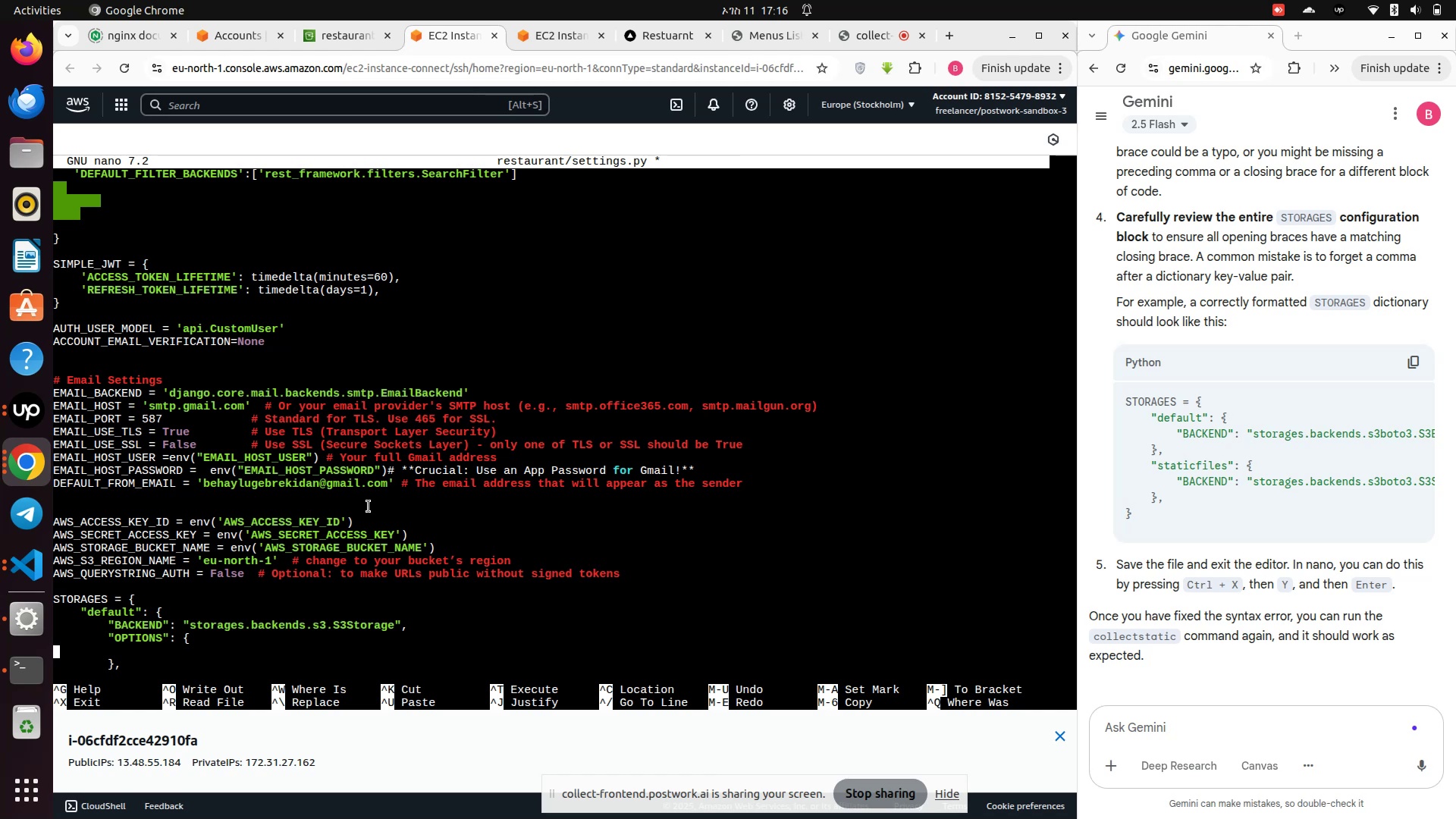 
key(ArrowDown)
 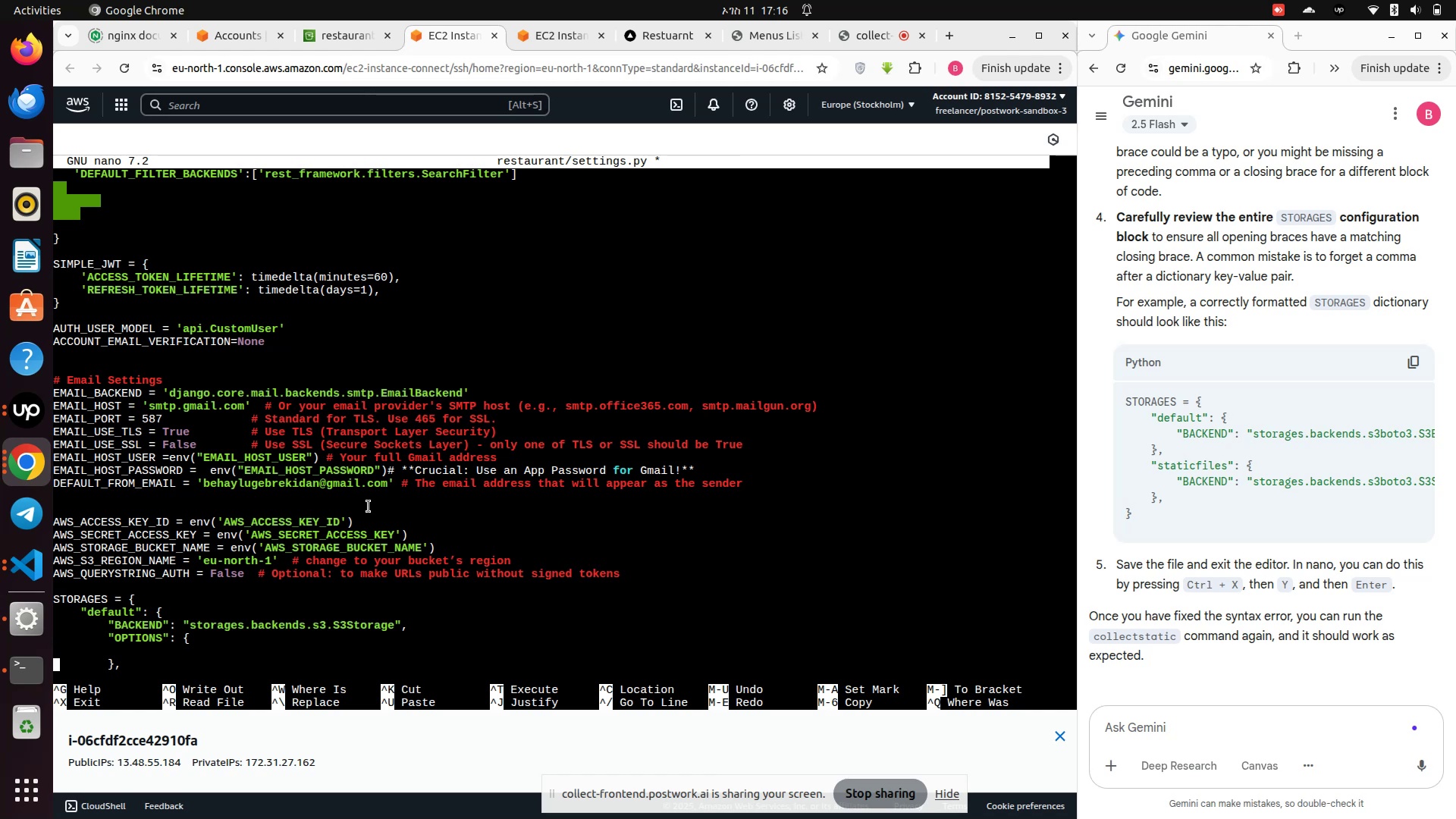 
key(ArrowDown)
 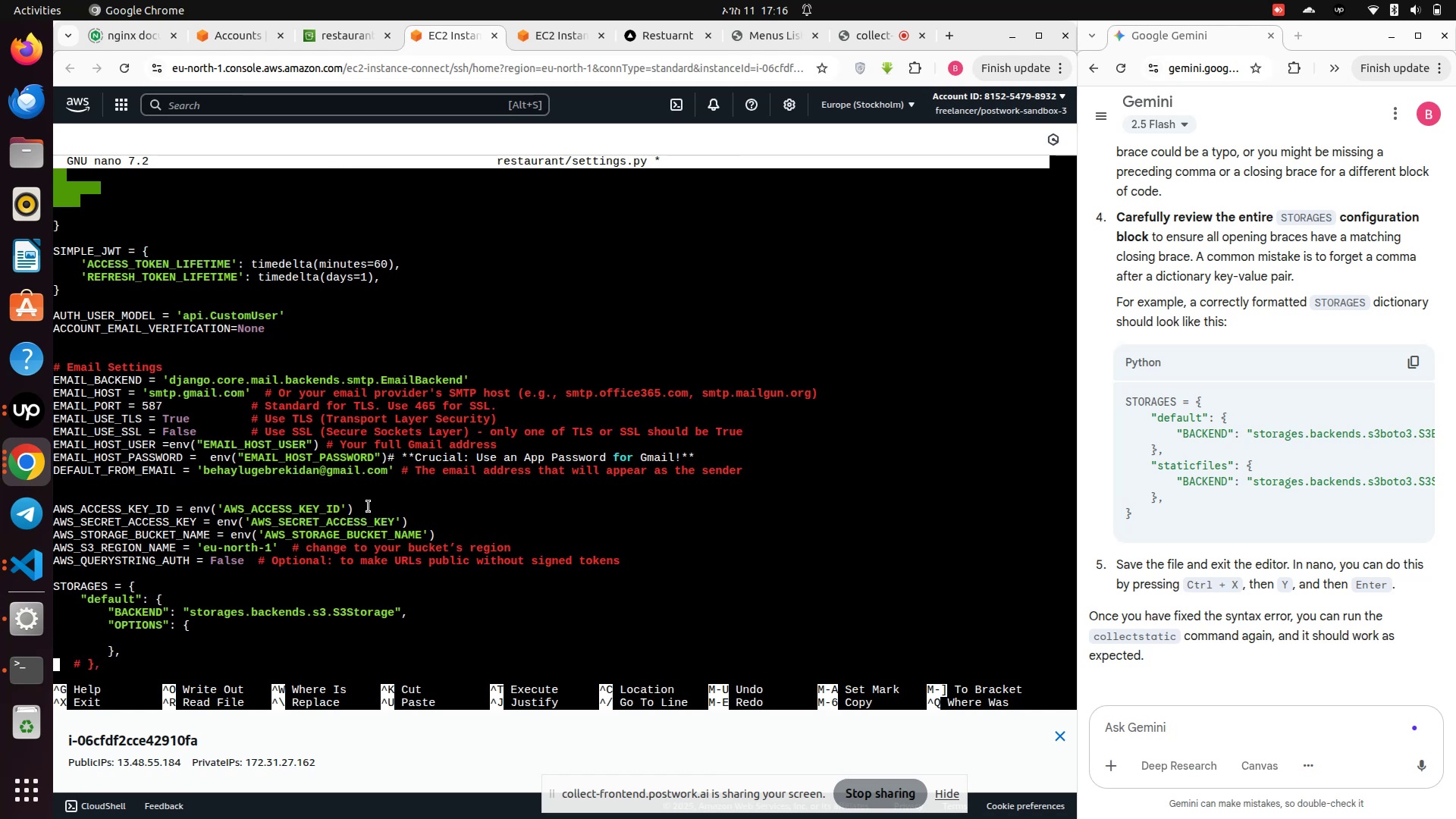 
key(ArrowDown)
 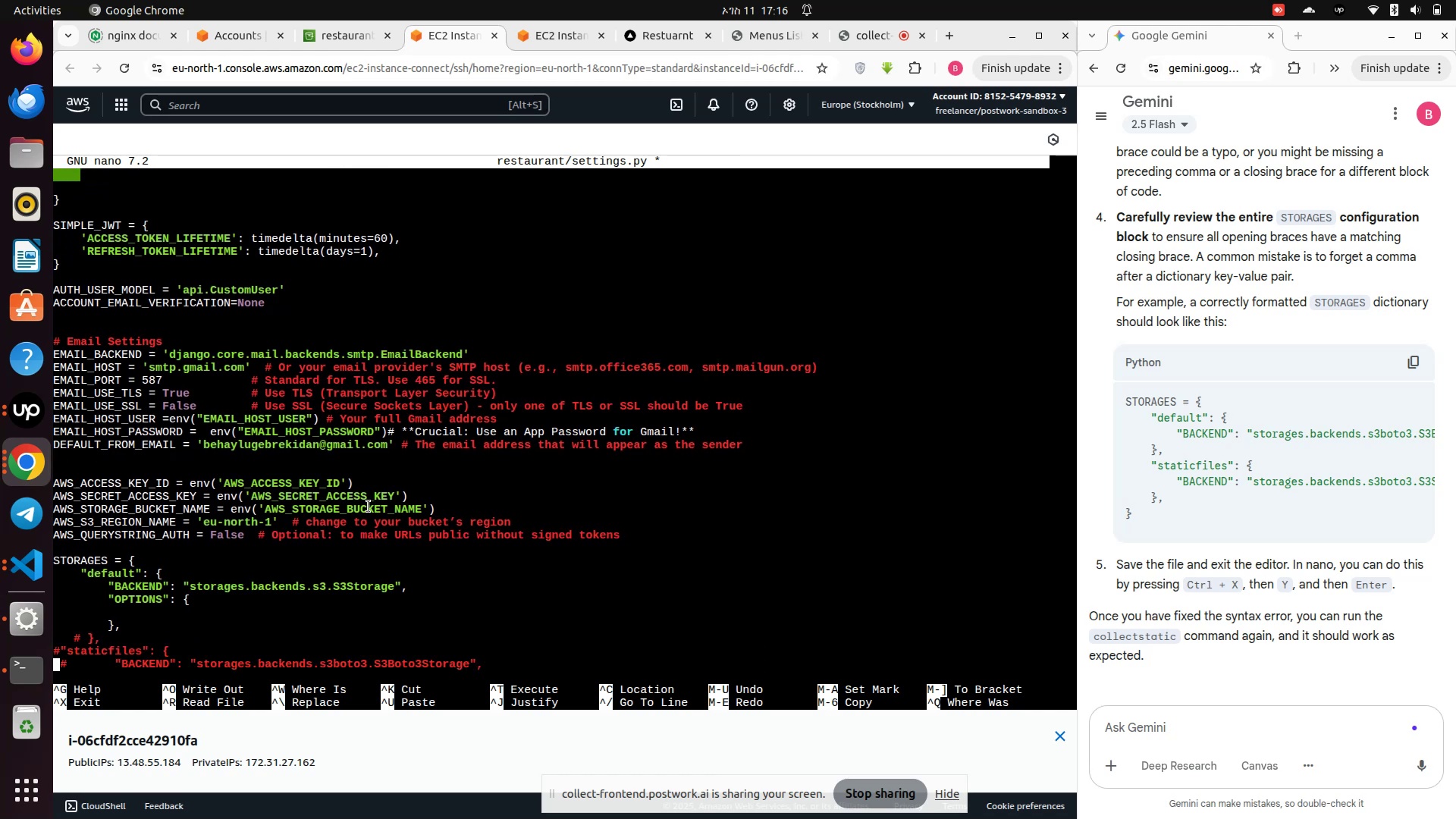 
key(ArrowUp)
 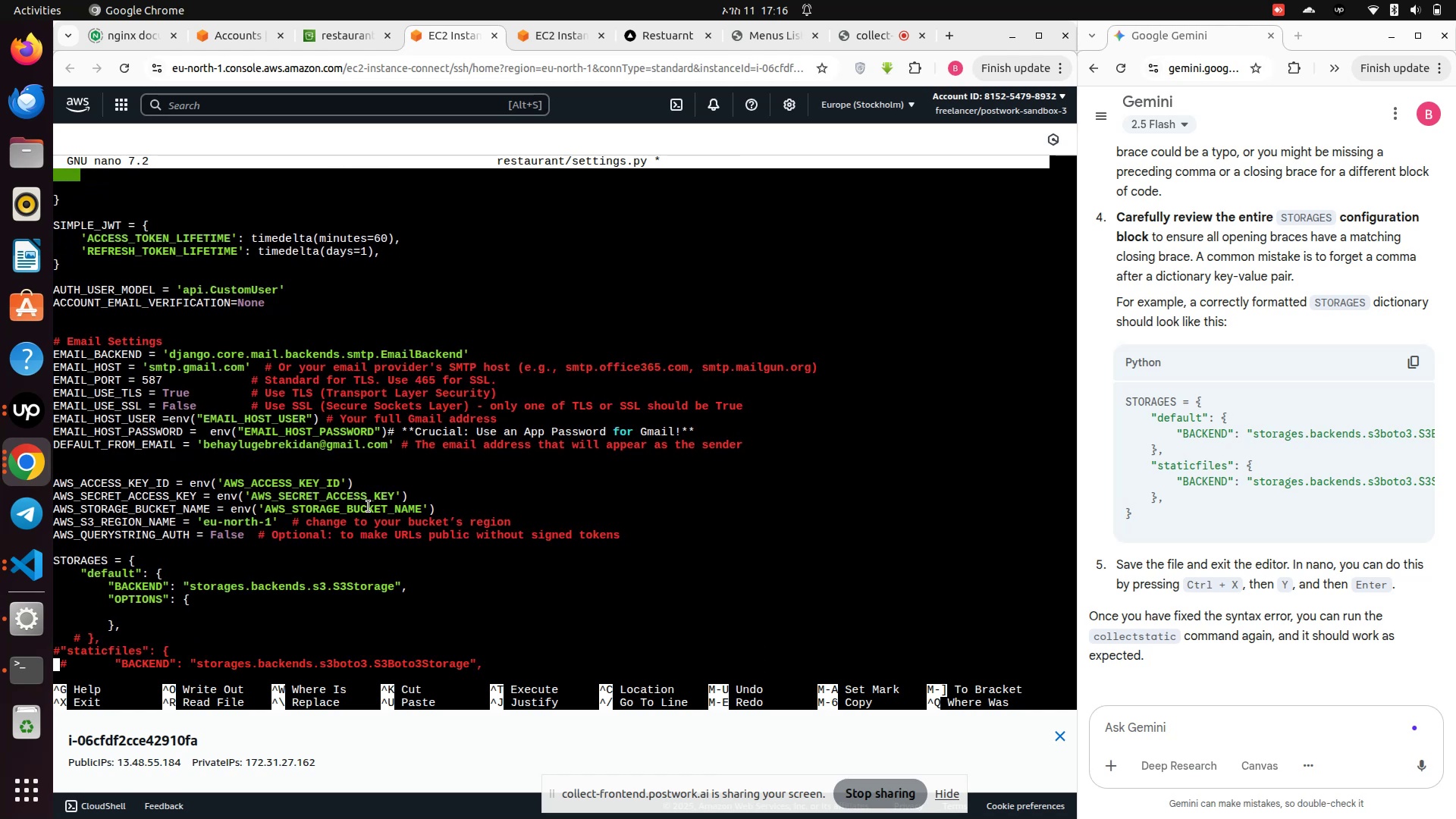 
key(ArrowUp)
 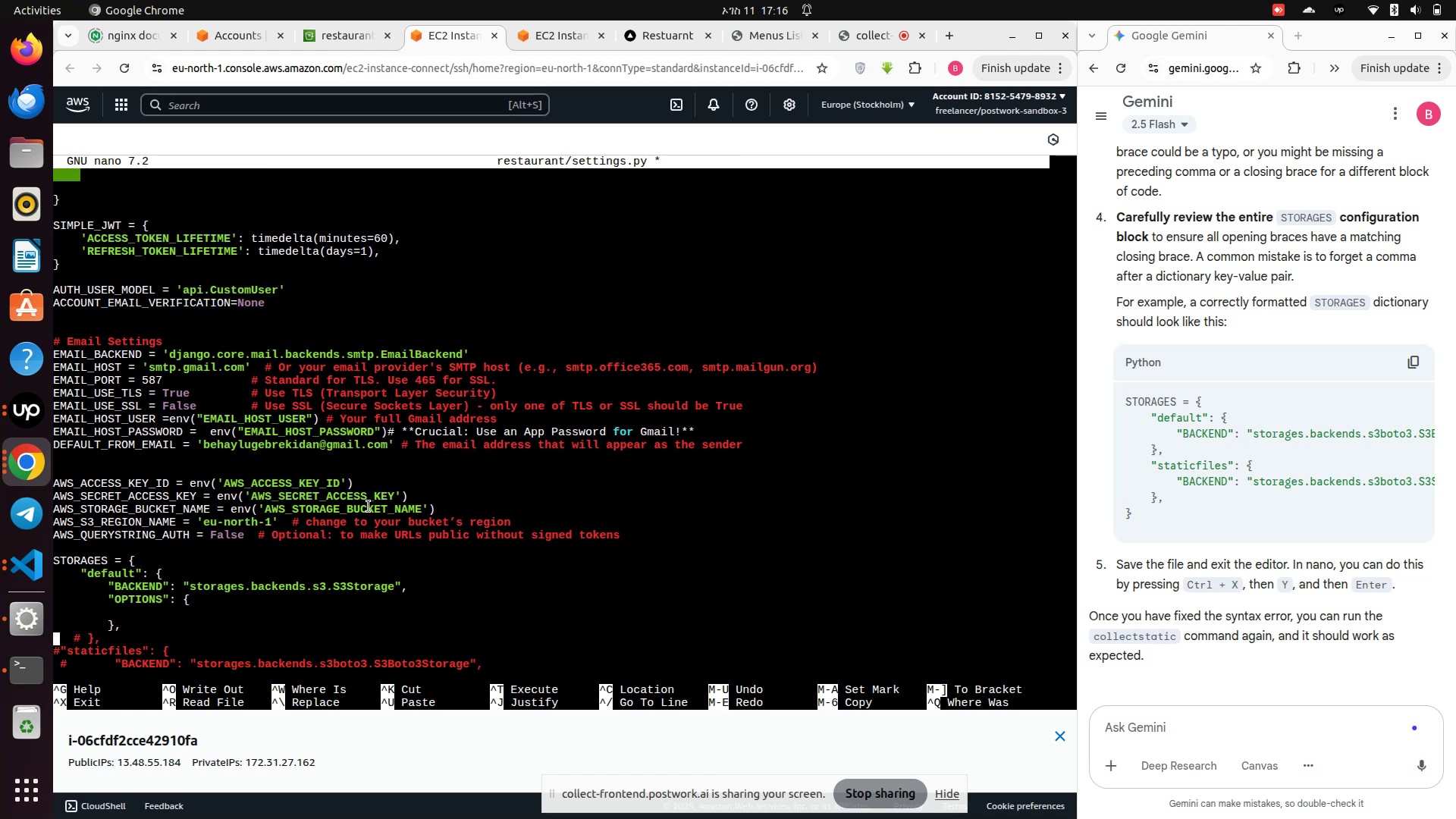 
key(ArrowRight)
 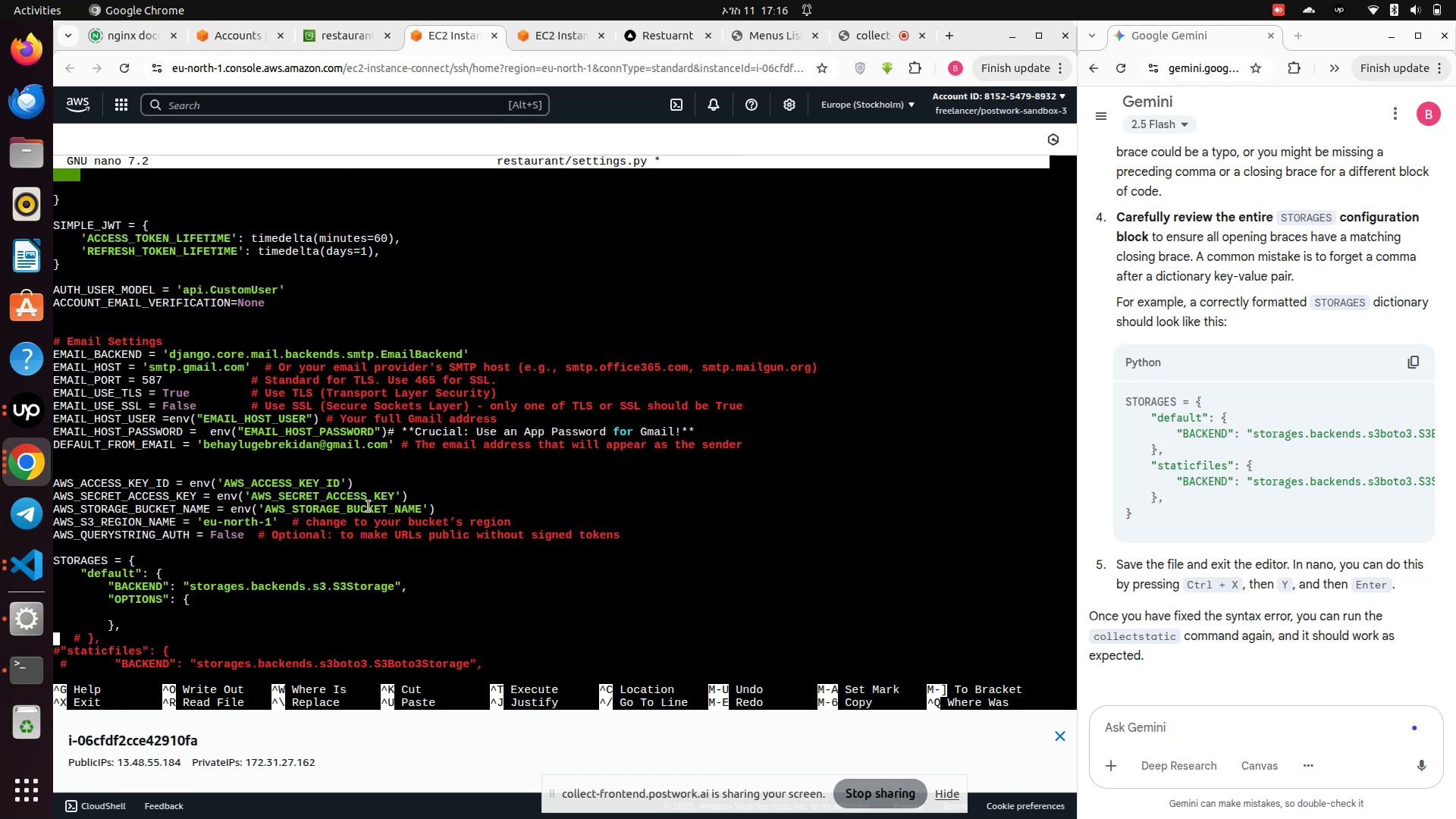 
key(ArrowRight)
 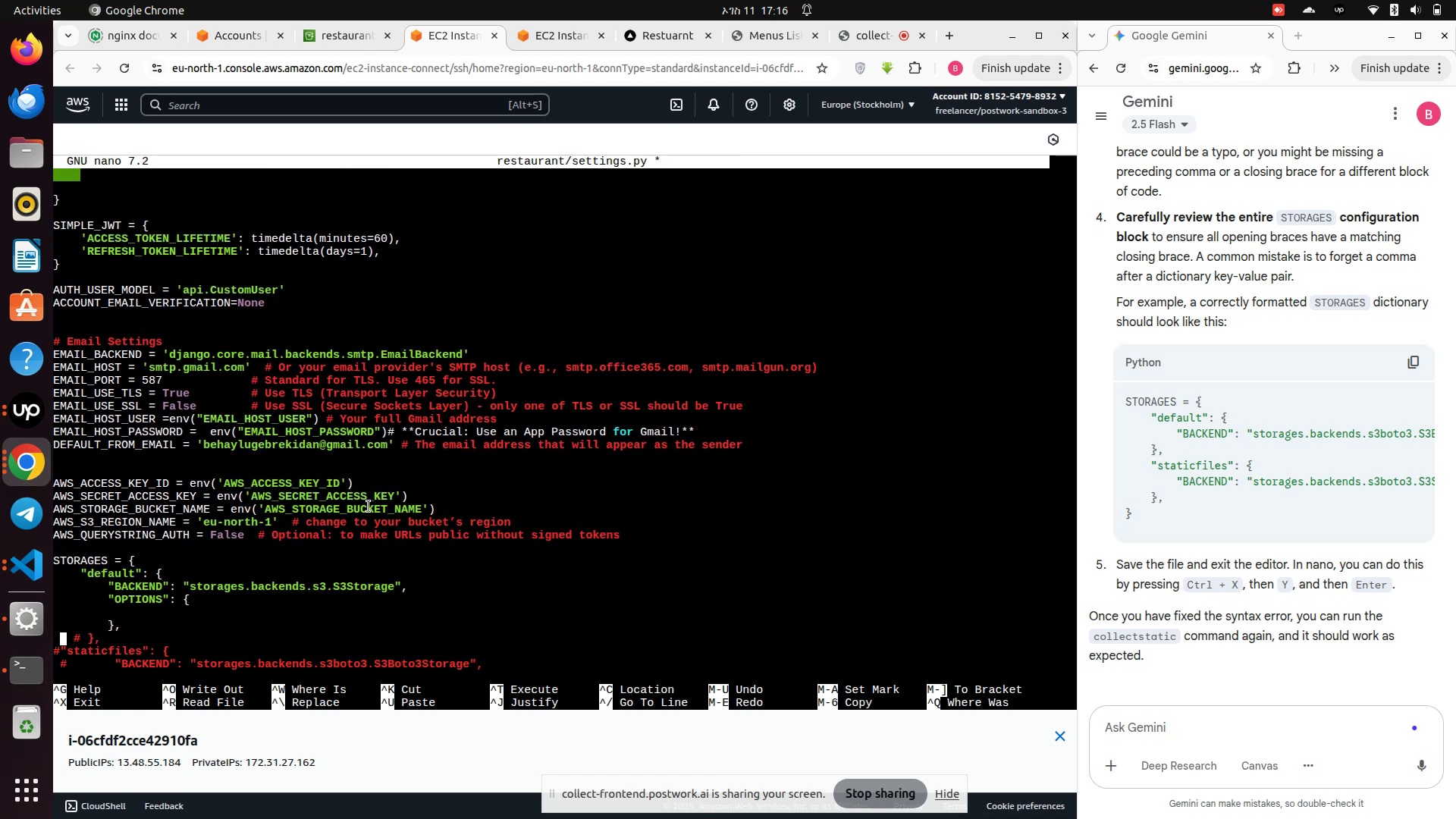 
key(ArrowRight)
 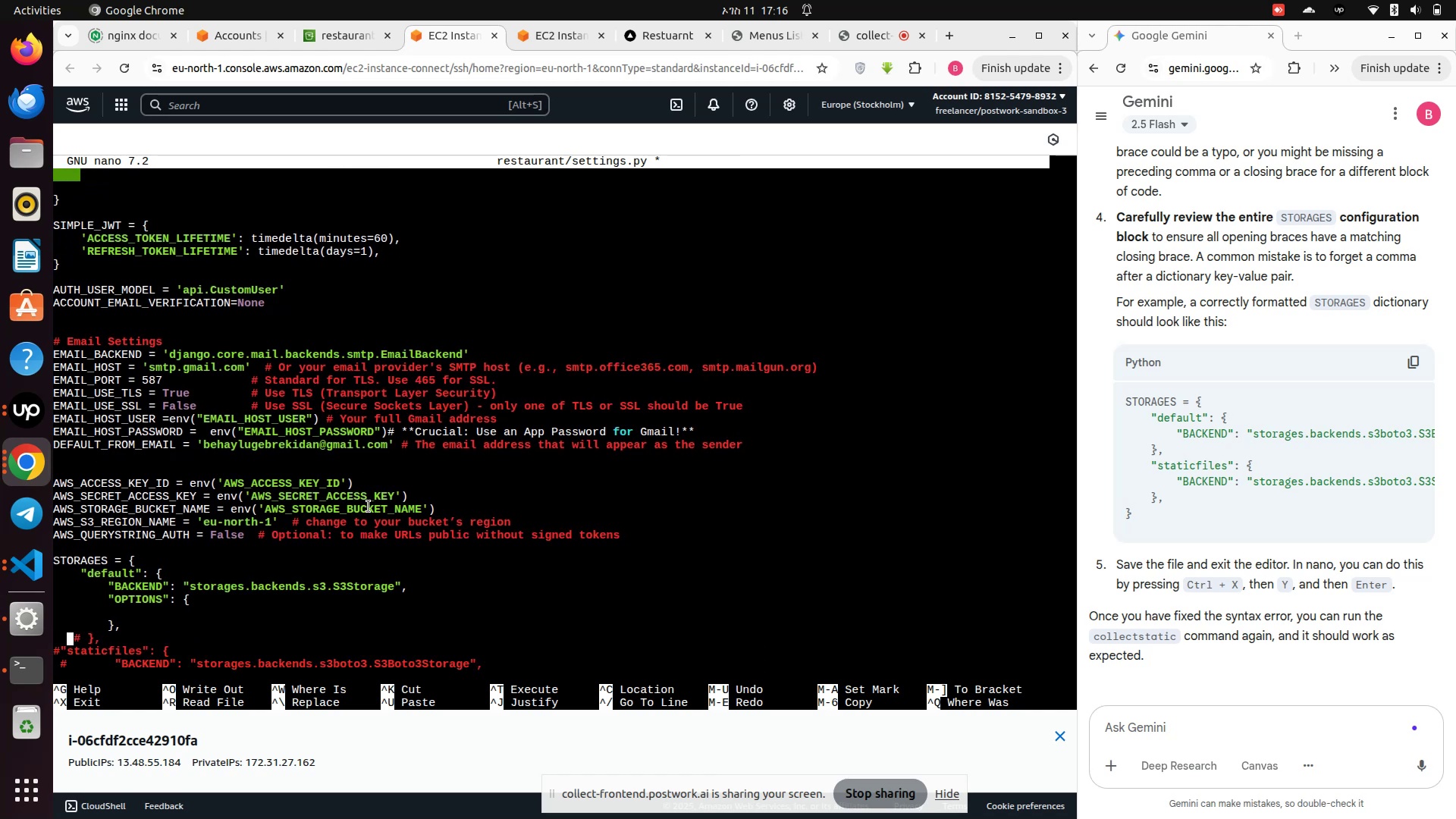 
key(ArrowRight)
 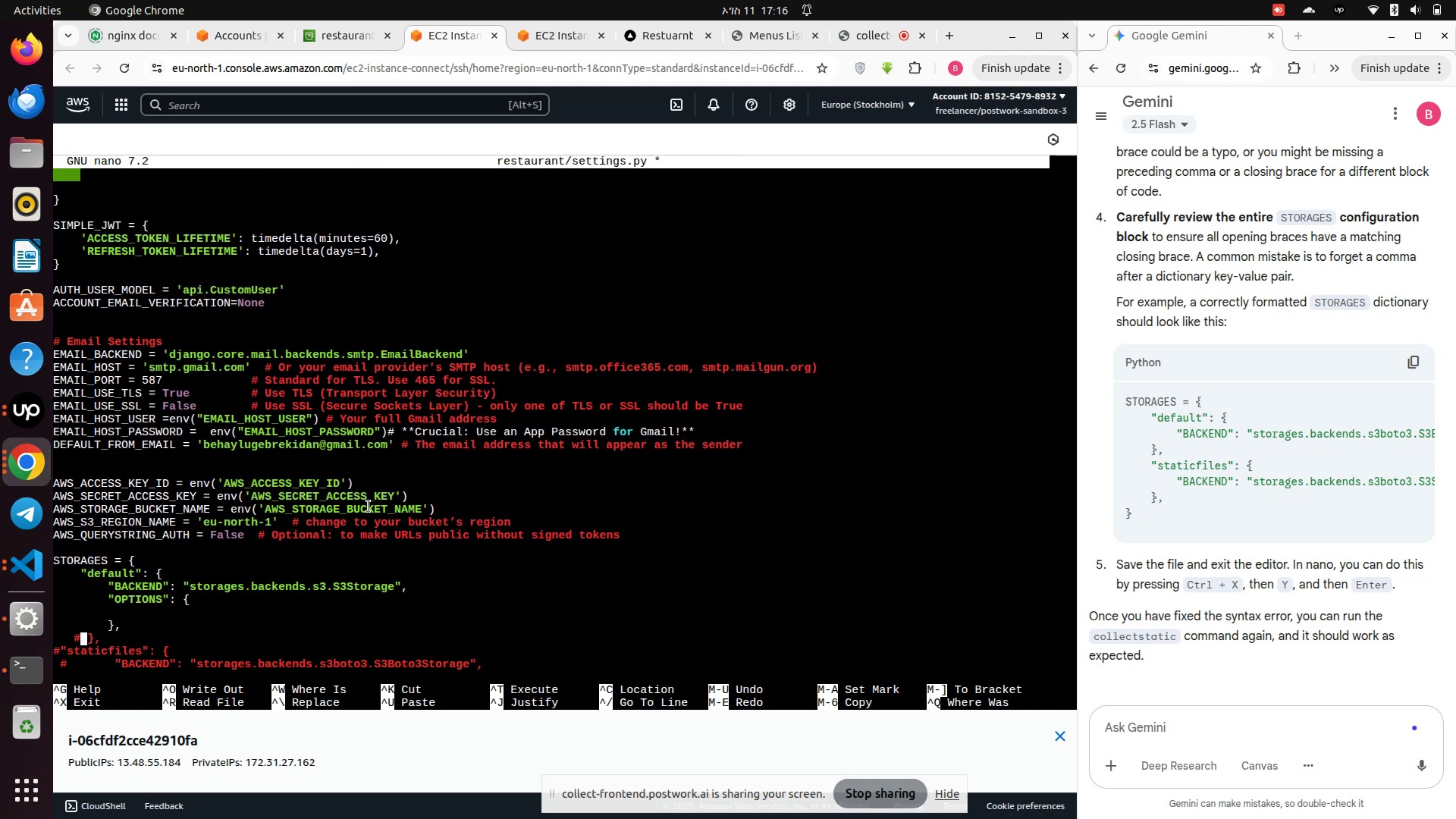 
key(Backspace)
 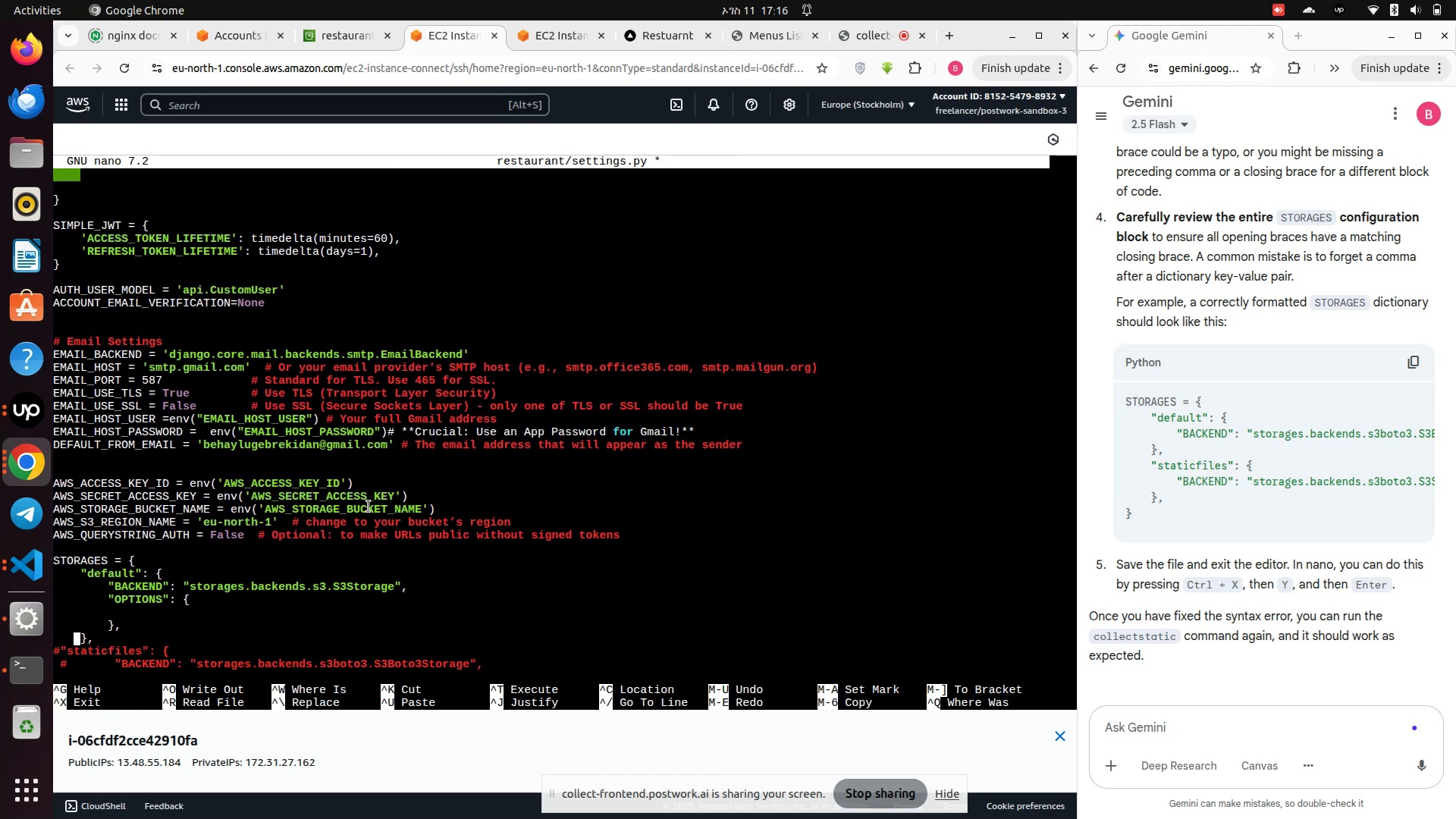 
key(ArrowDown)
 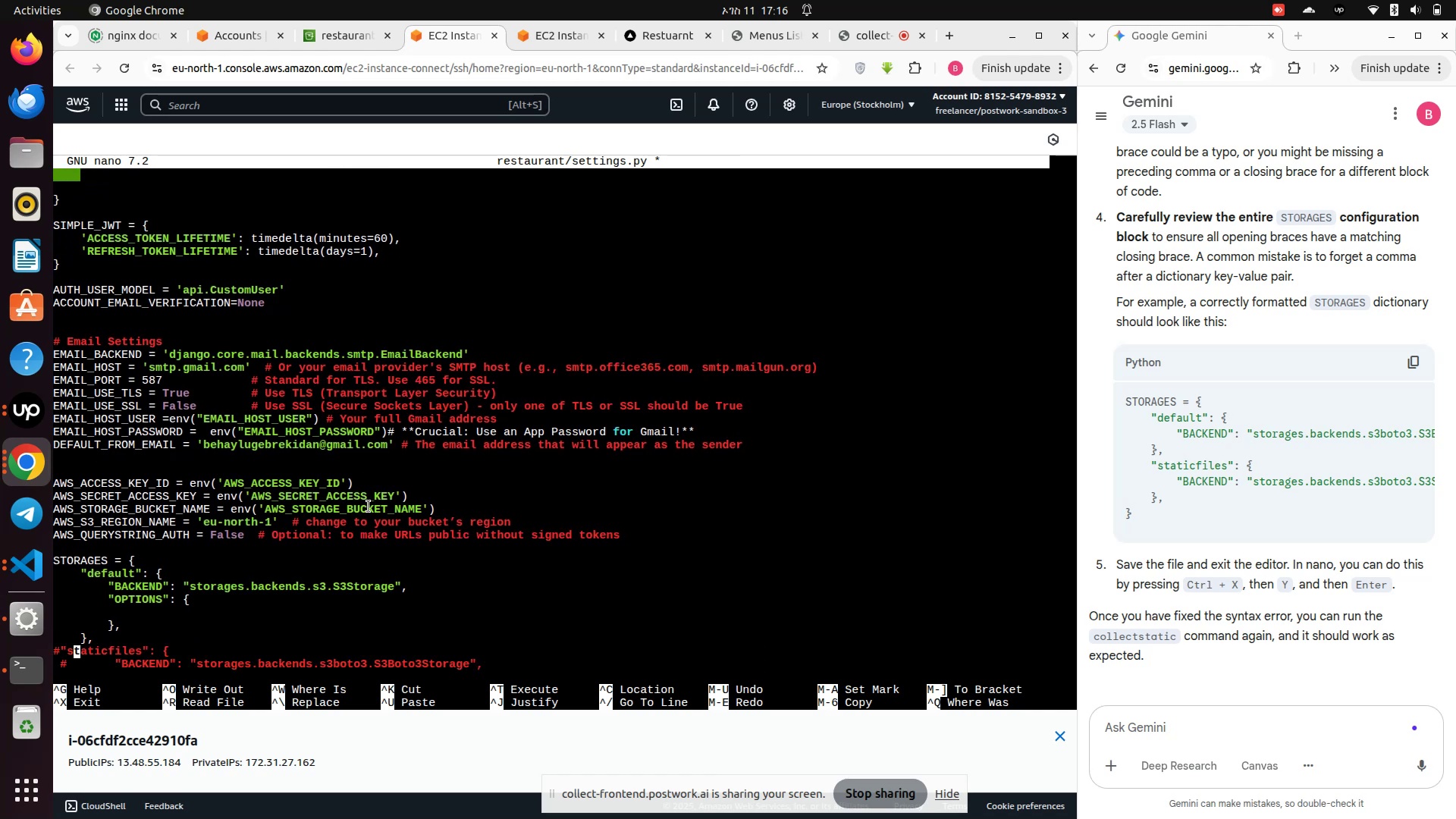 
key(ArrowLeft)
 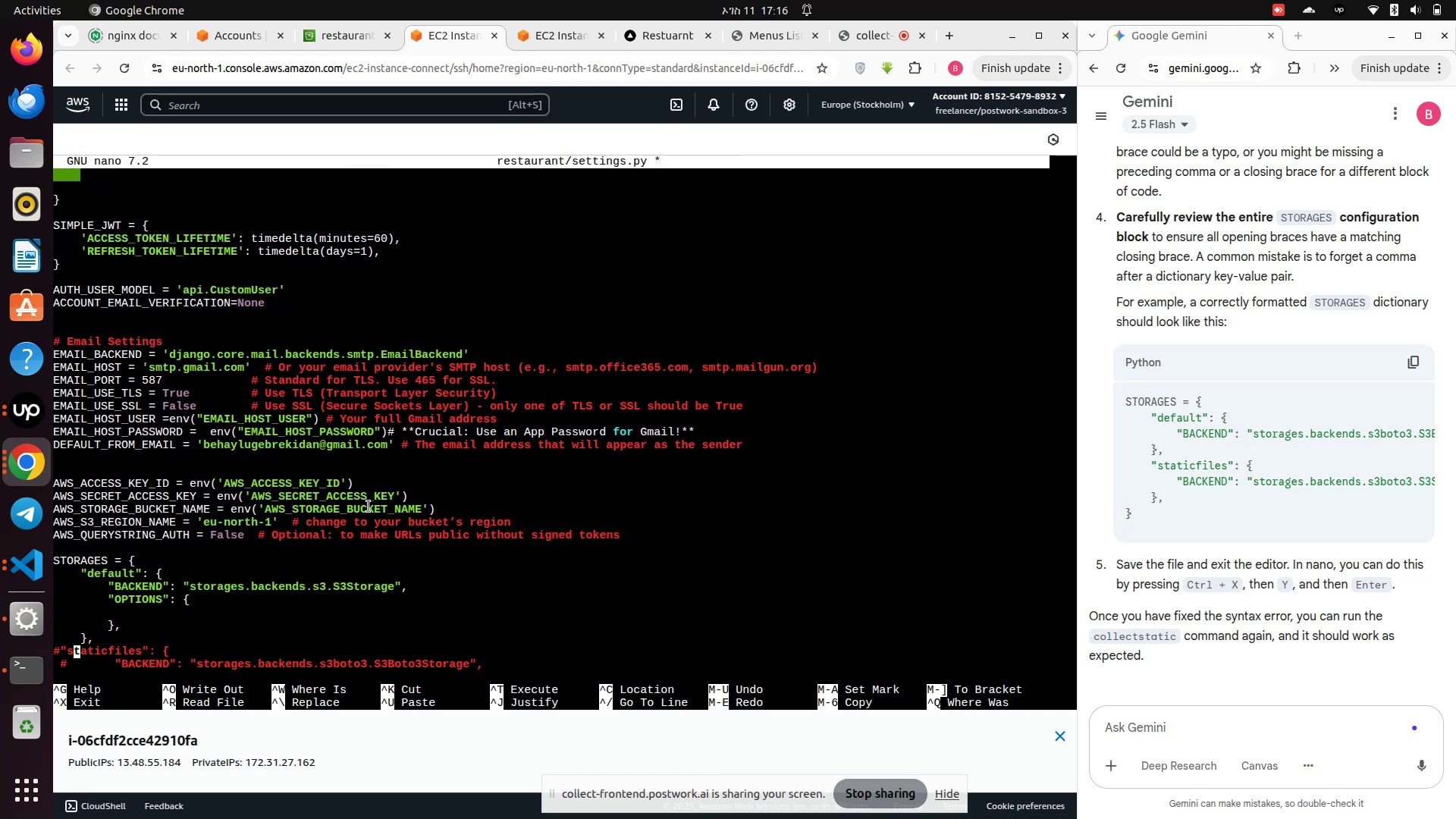 
key(ArrowLeft)
 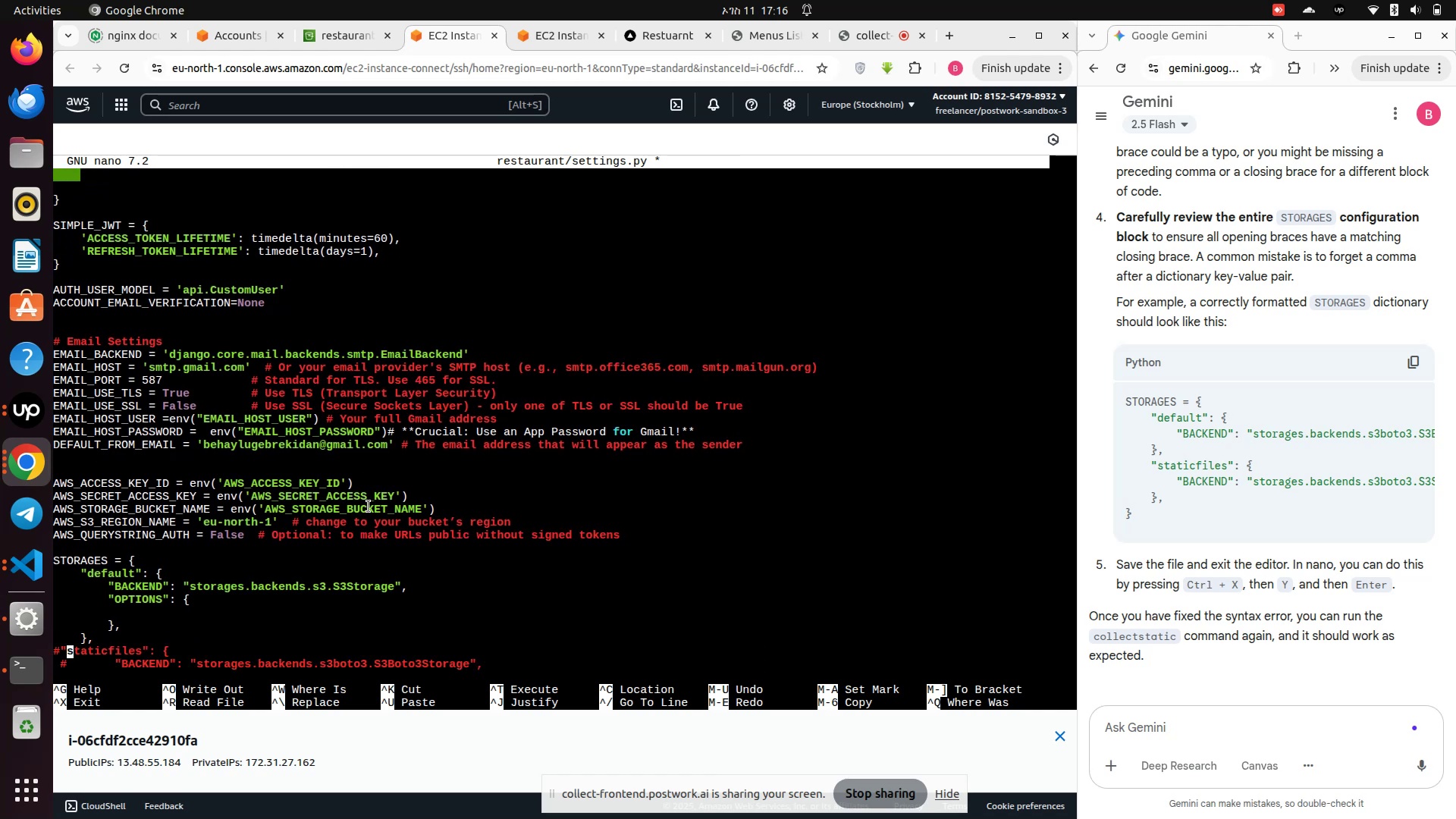 
key(ArrowLeft)
 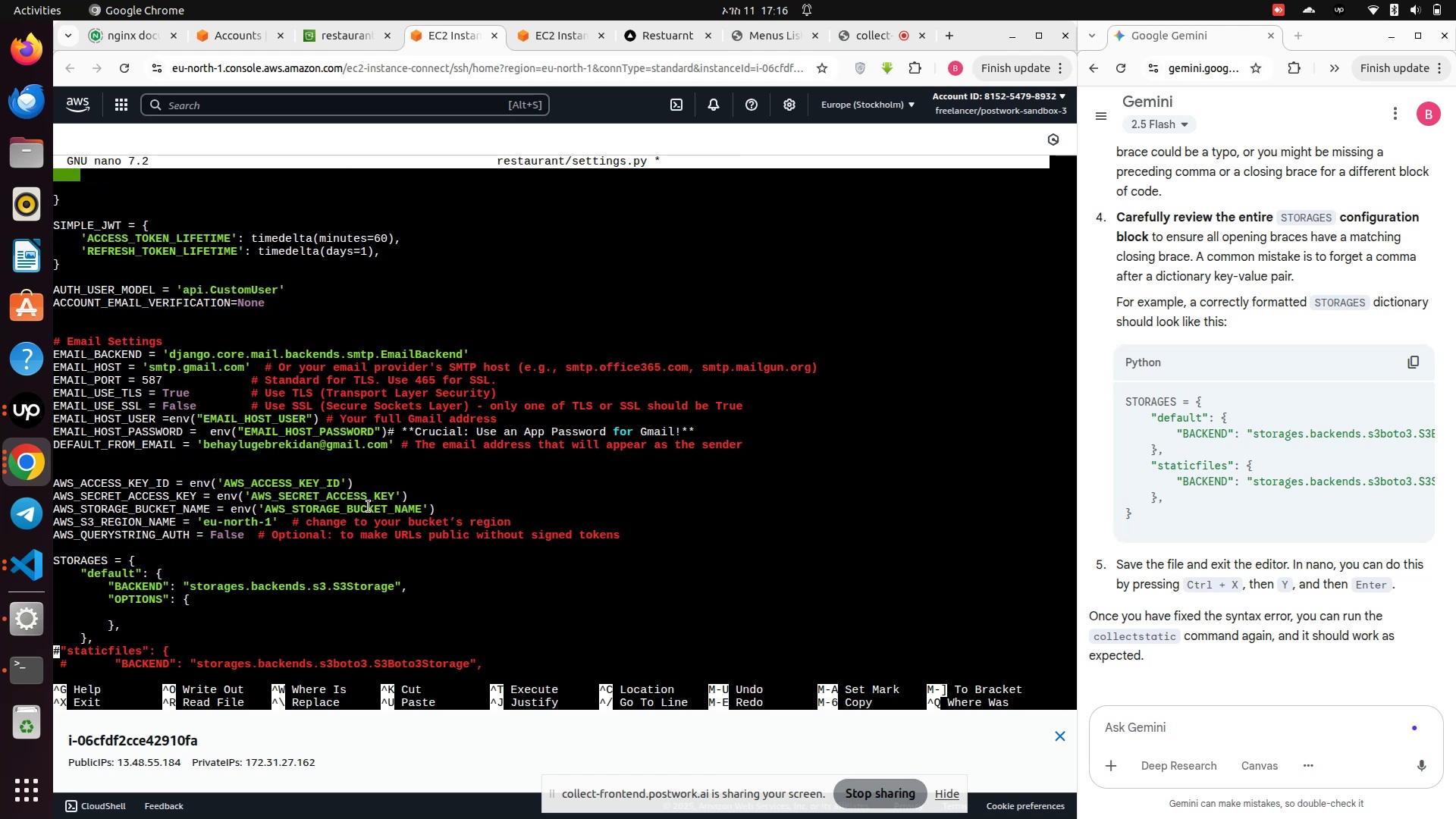 
key(ArrowRight)
 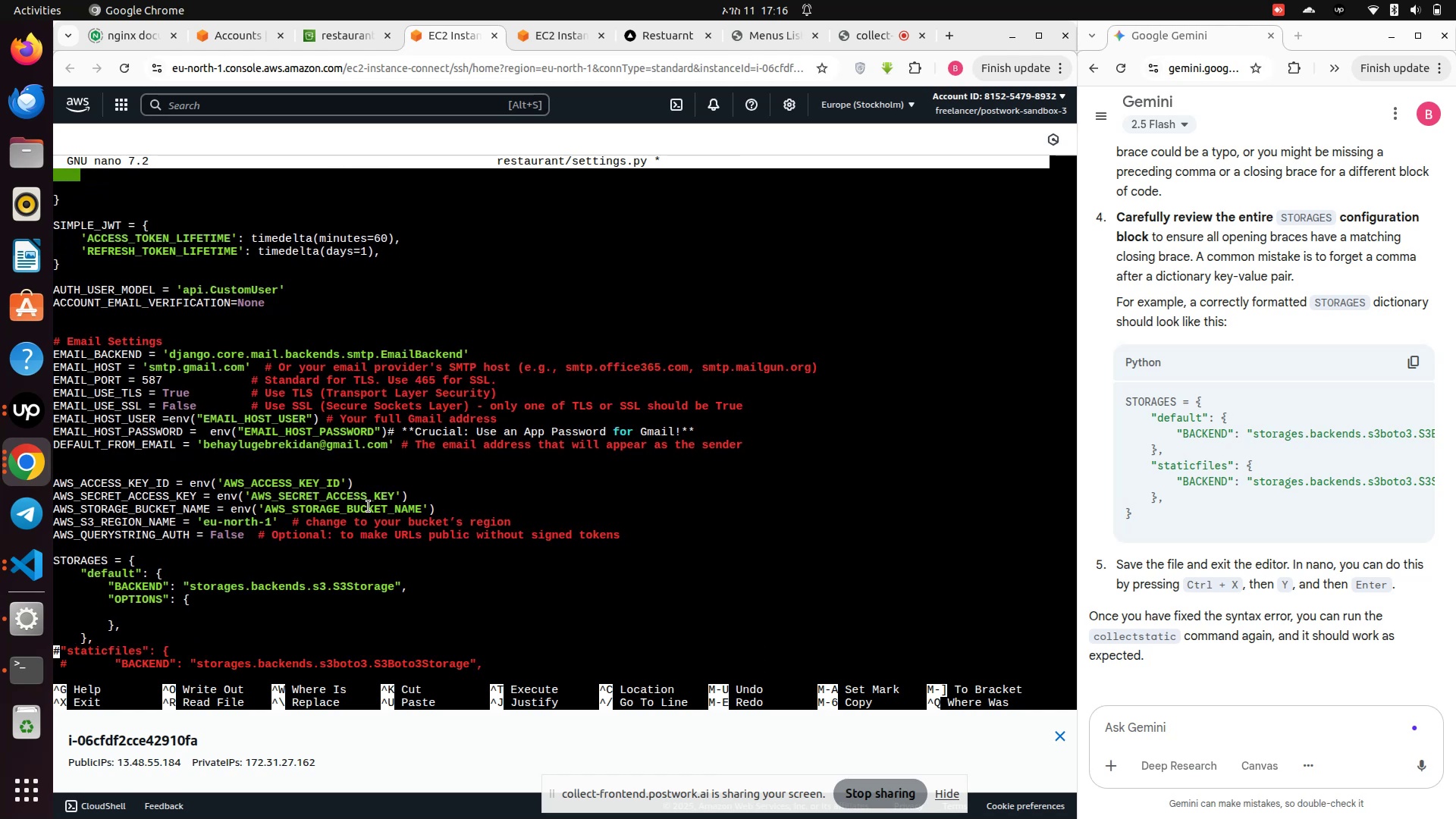 
key(Backspace)
 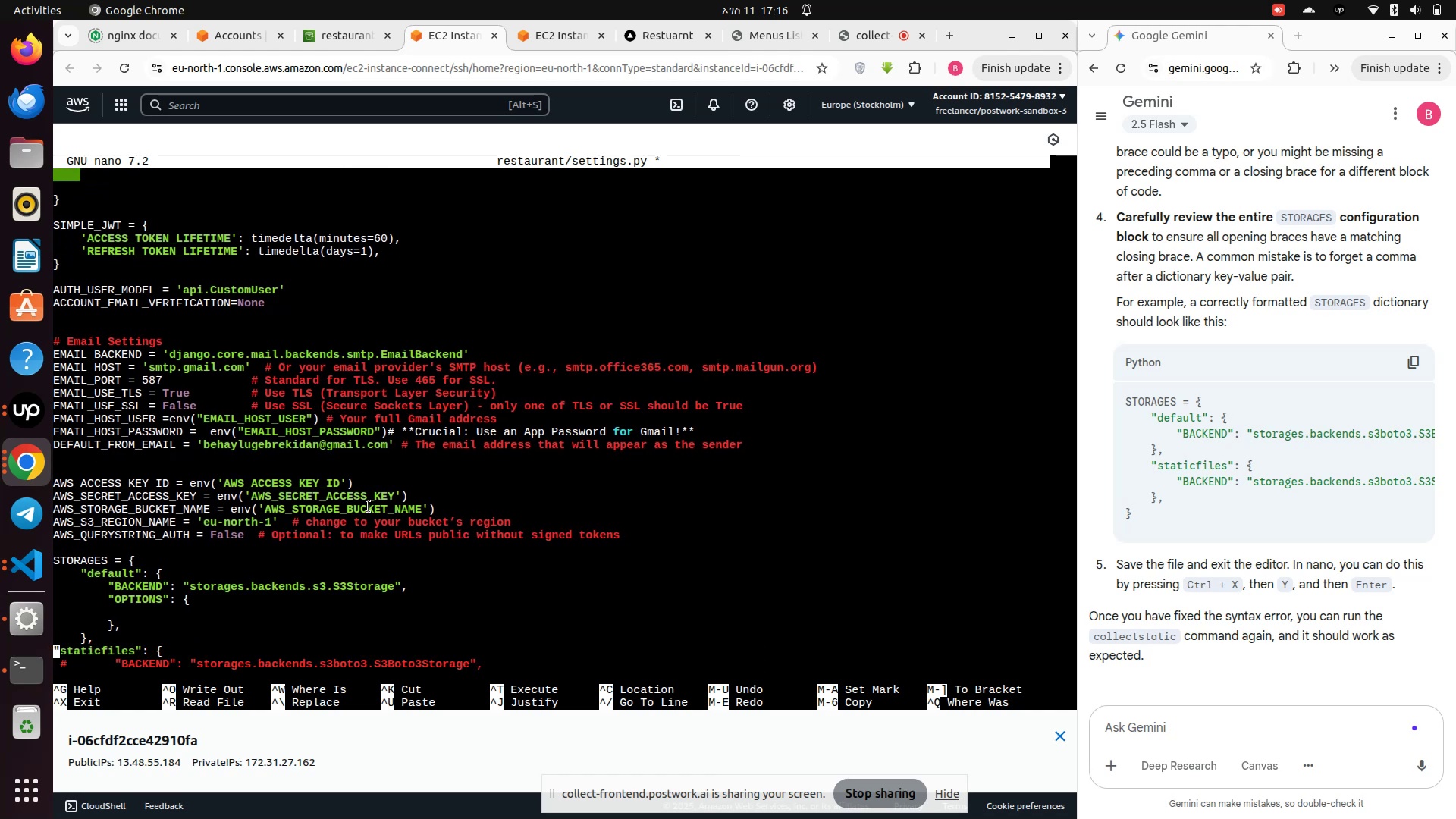 
key(ArrowDown)
 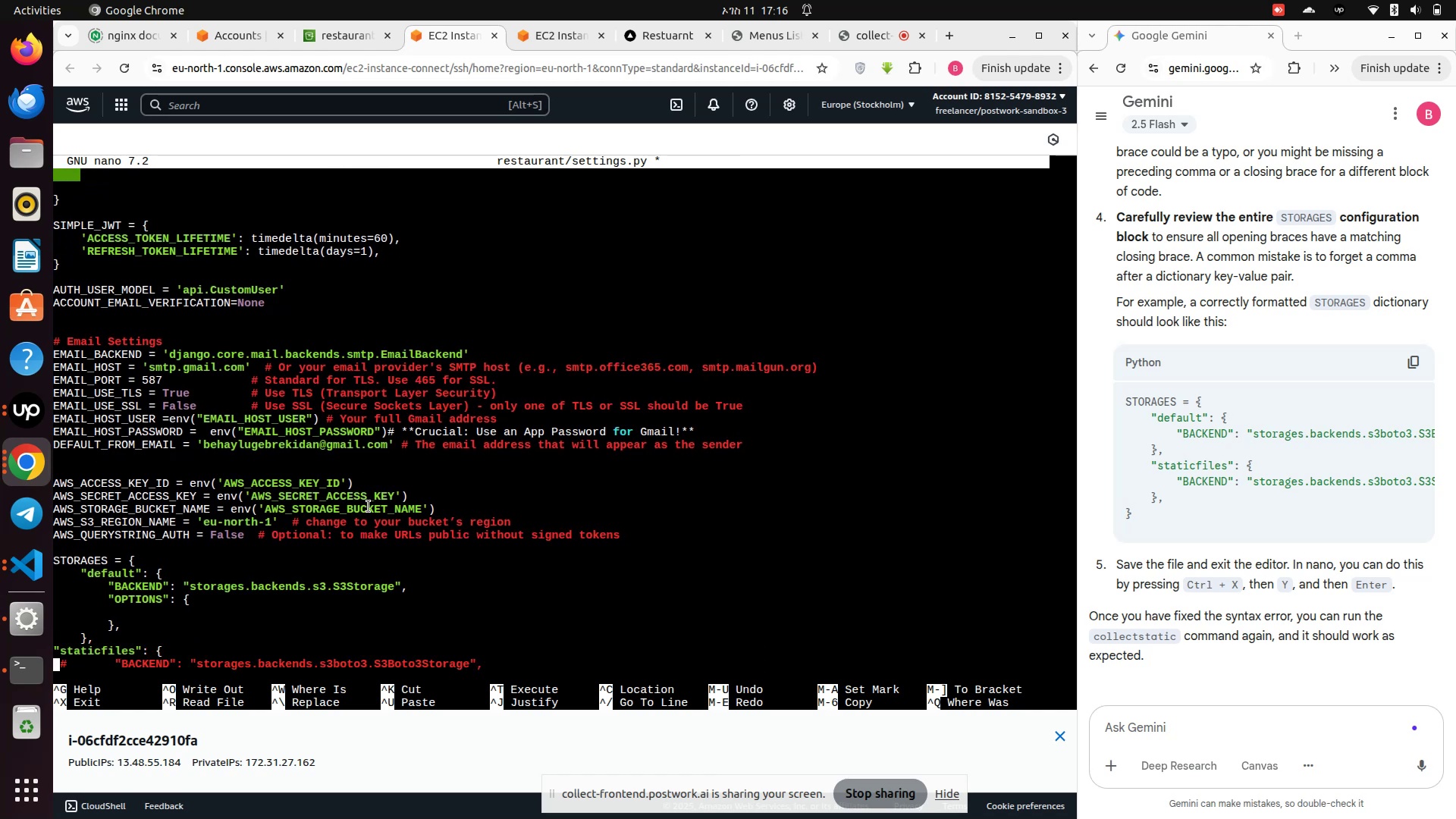 
key(ArrowRight)
 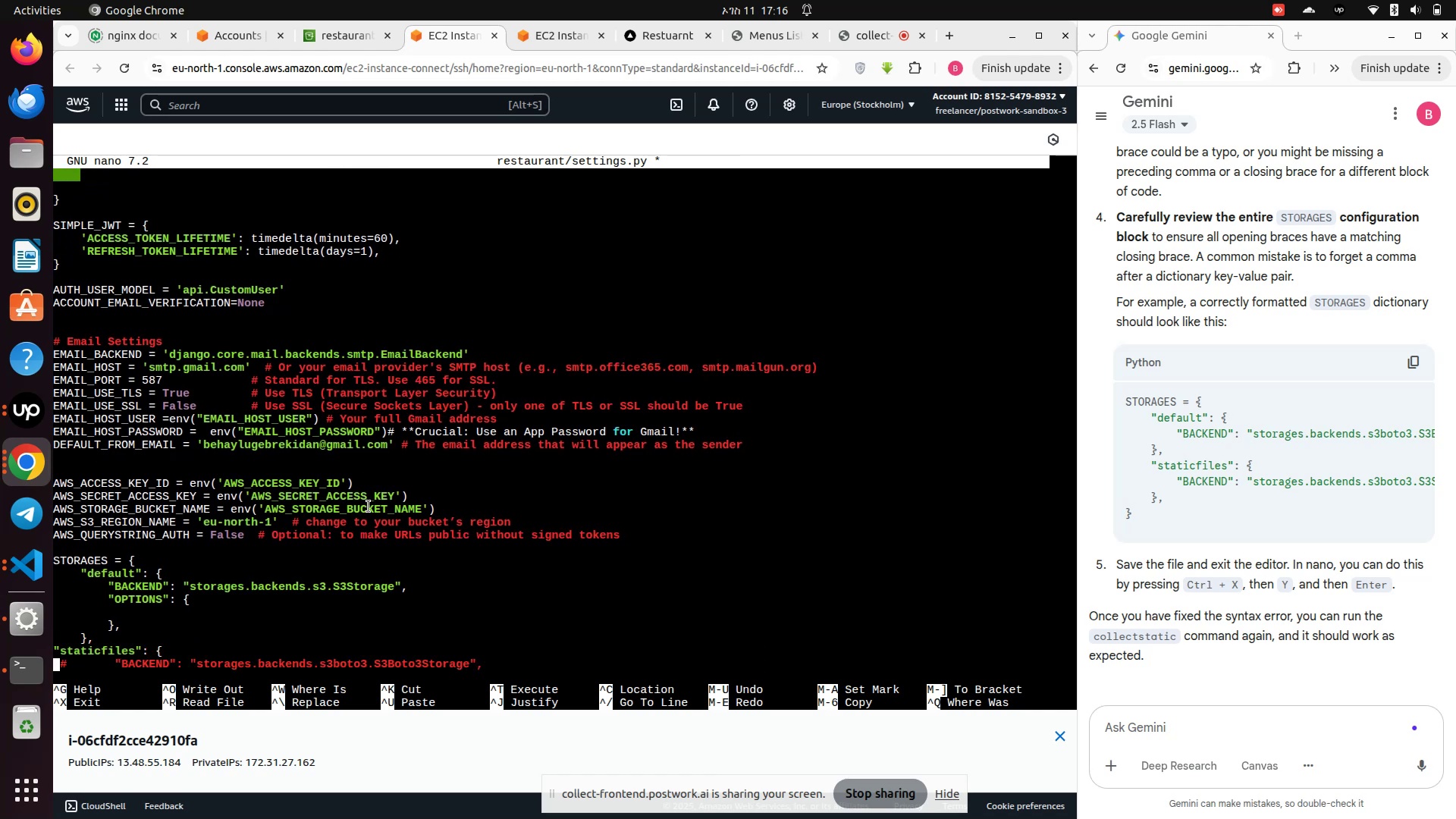 
key(ArrowRight)
 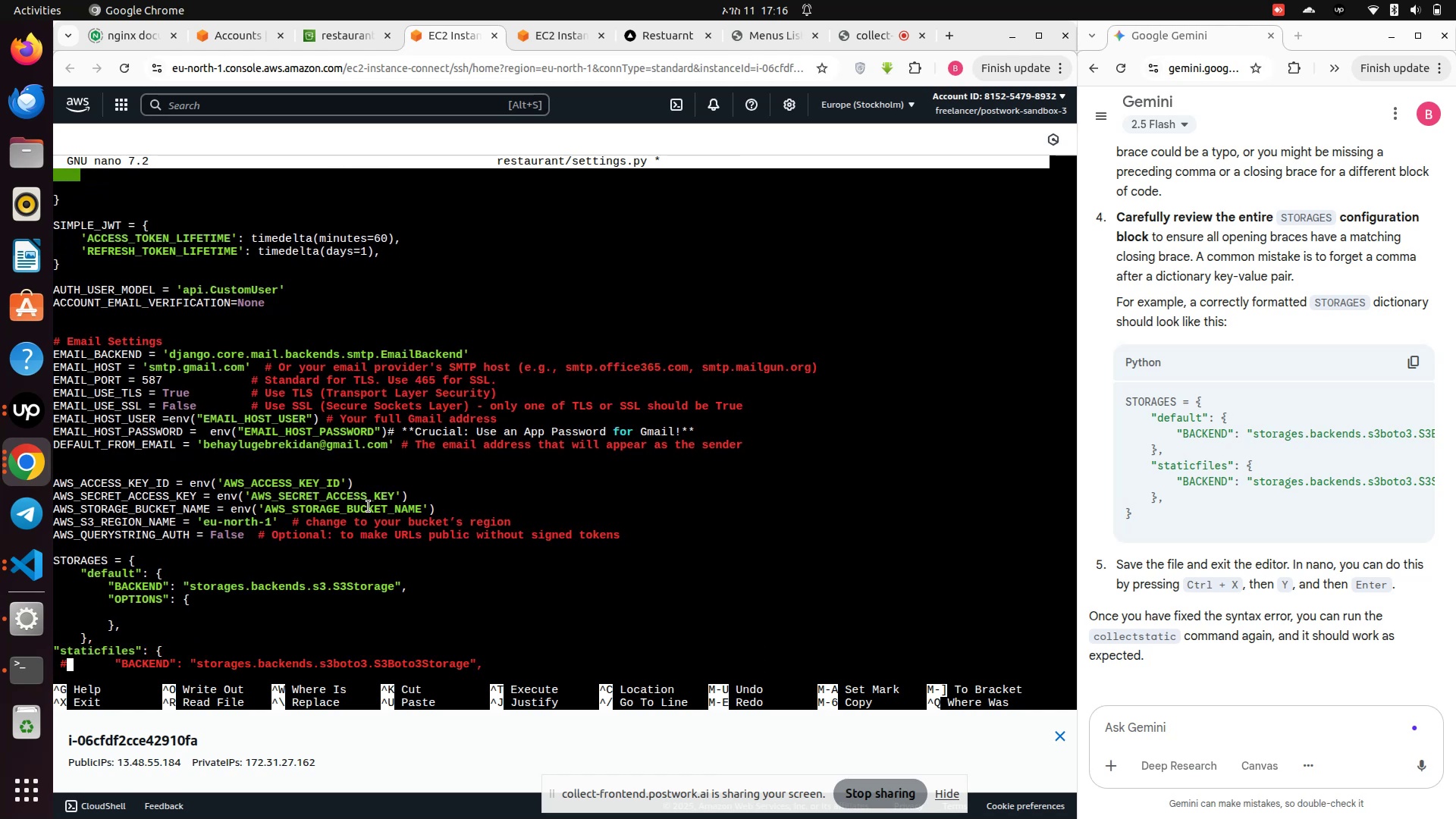 
key(Backspace)
 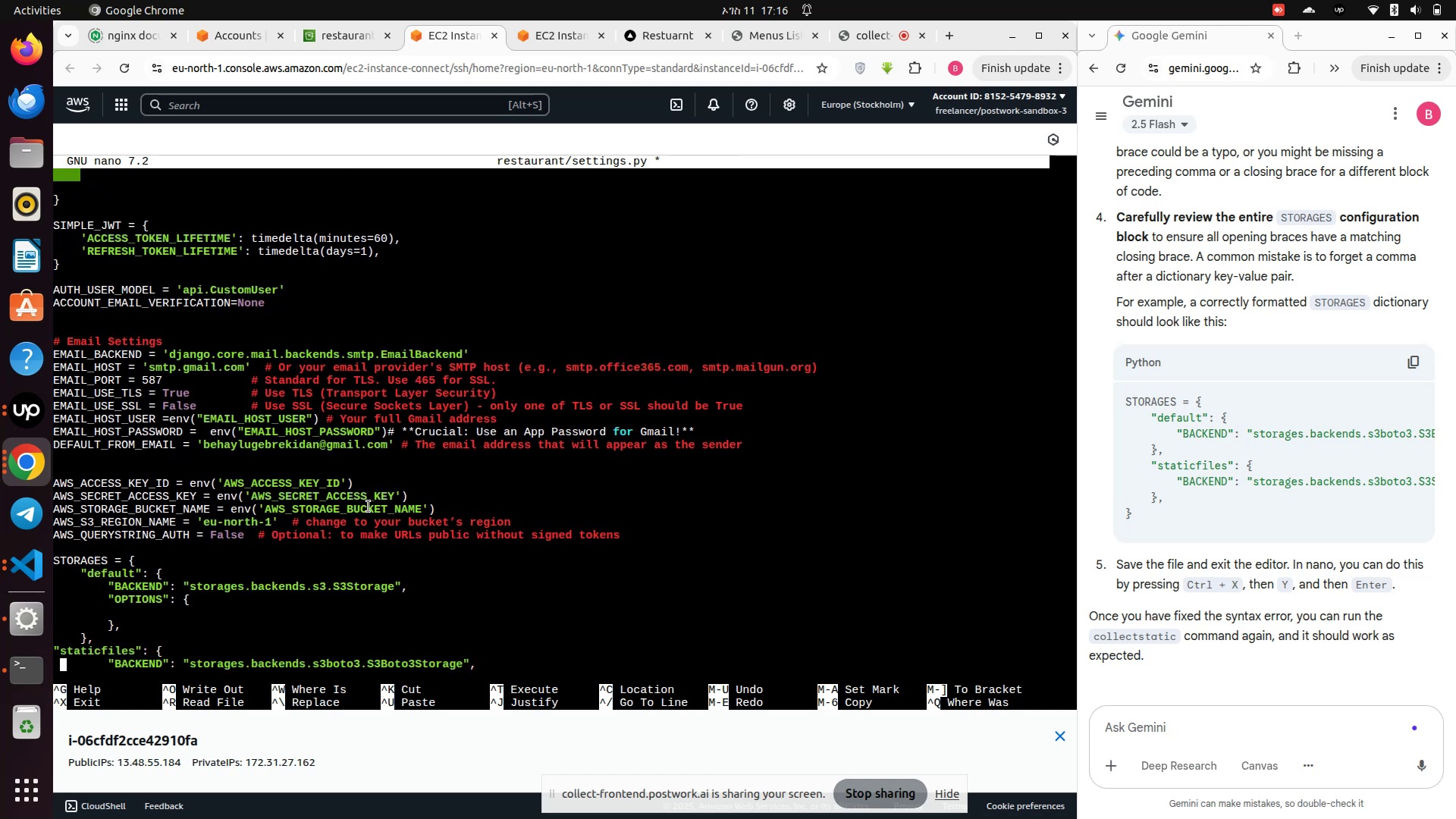 
key(ArrowDown)
 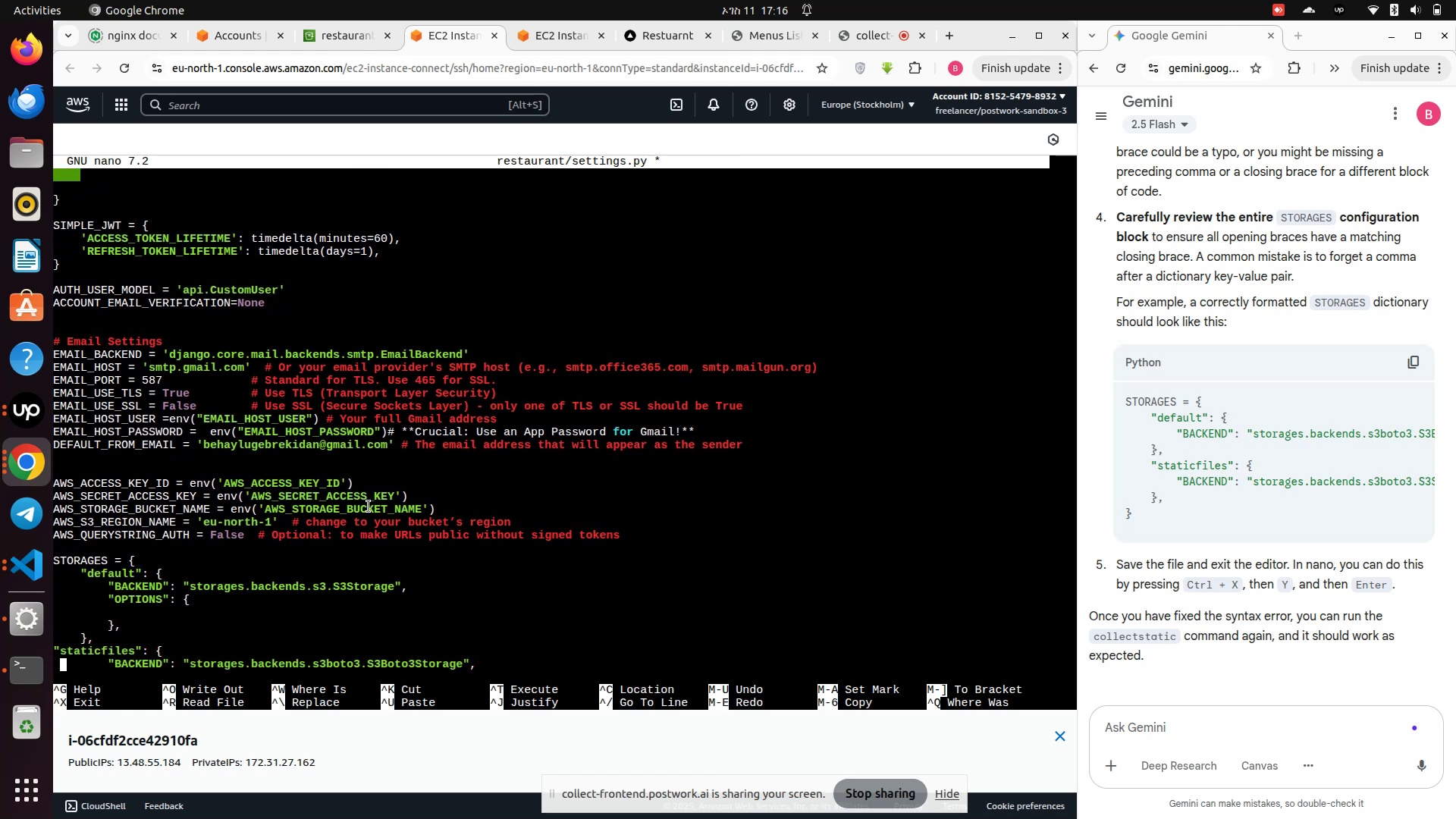 
key(ArrowDown)
 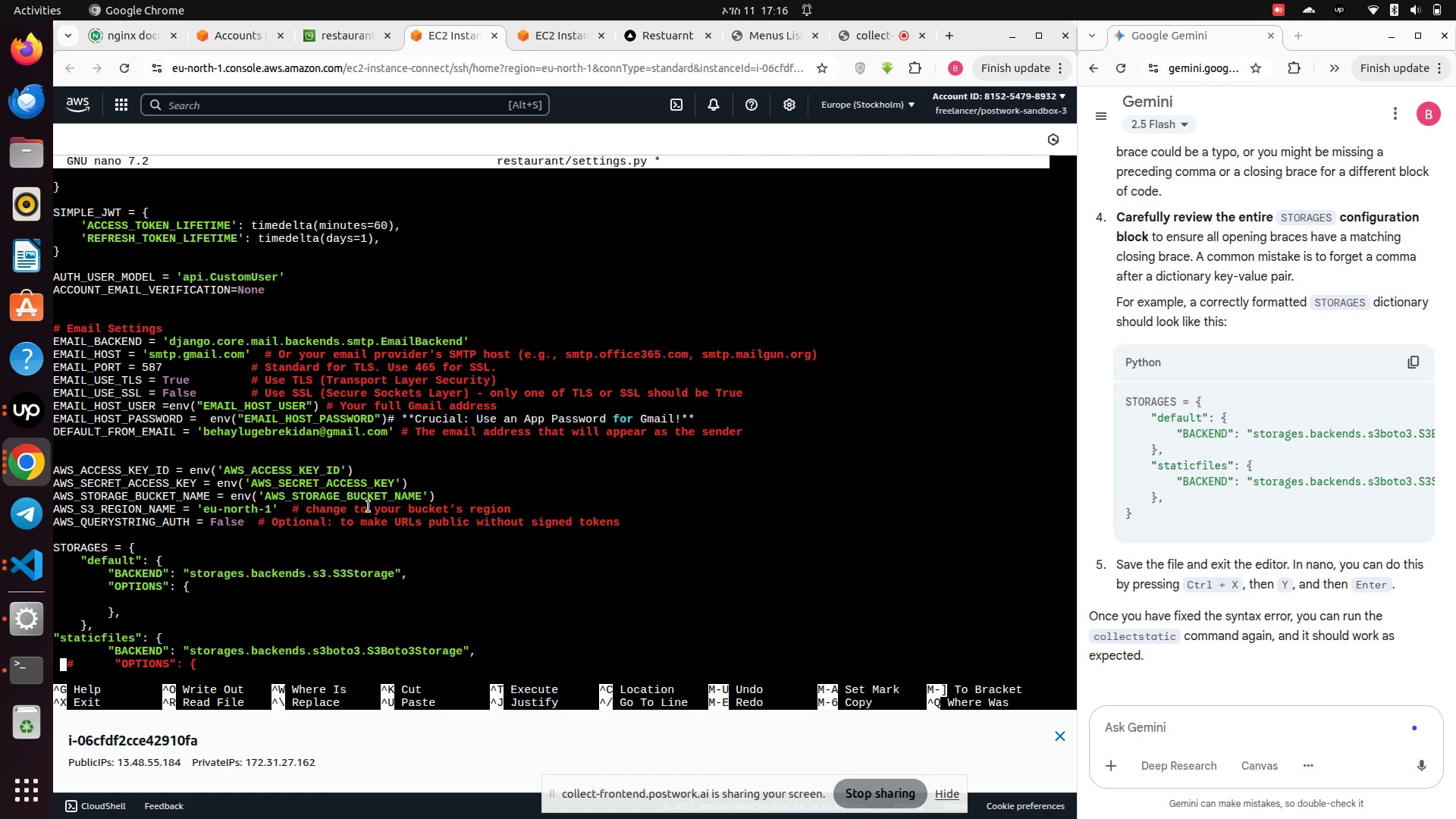 
key(ArrowDown)
 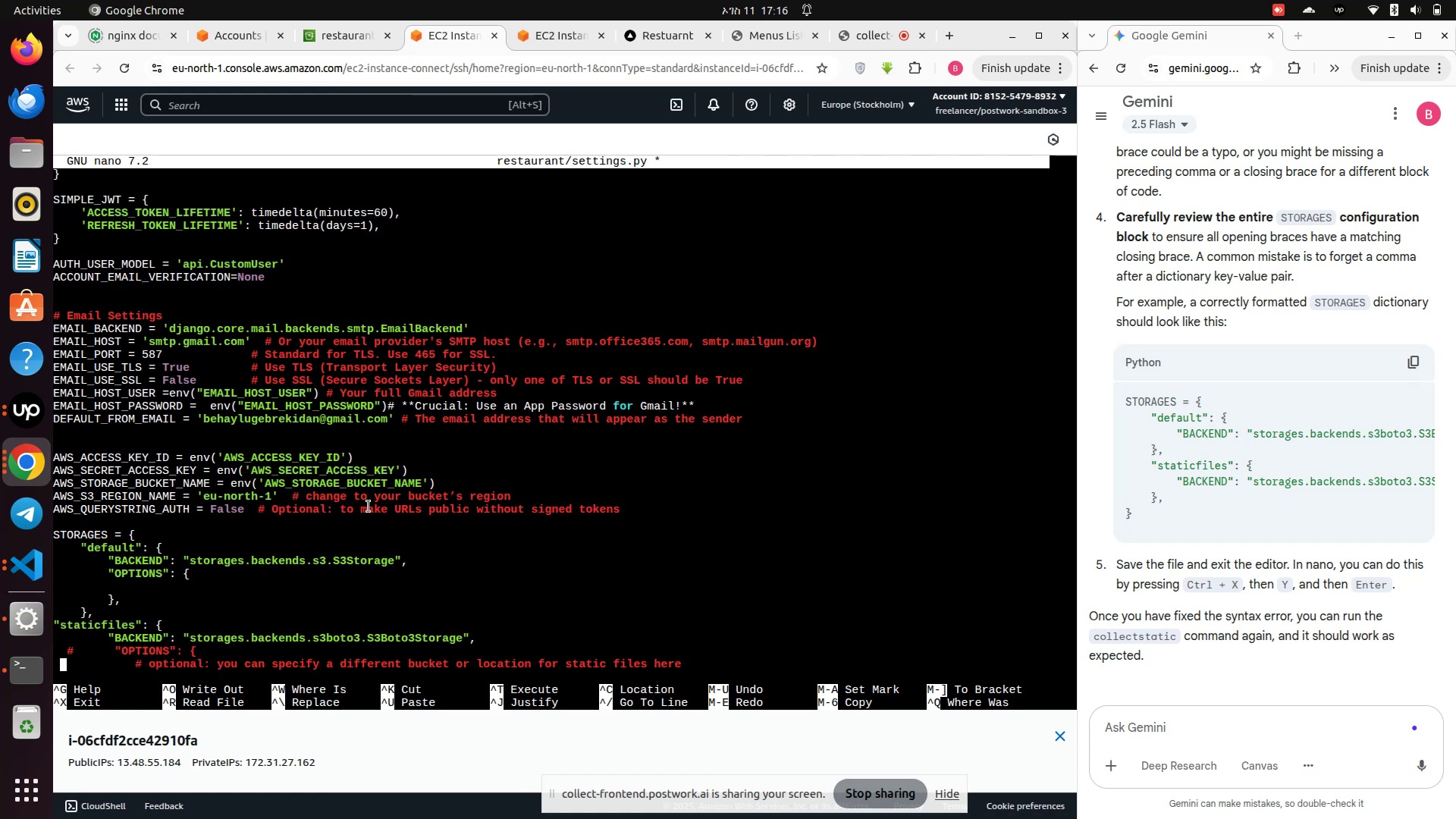 
key(ArrowUp)
 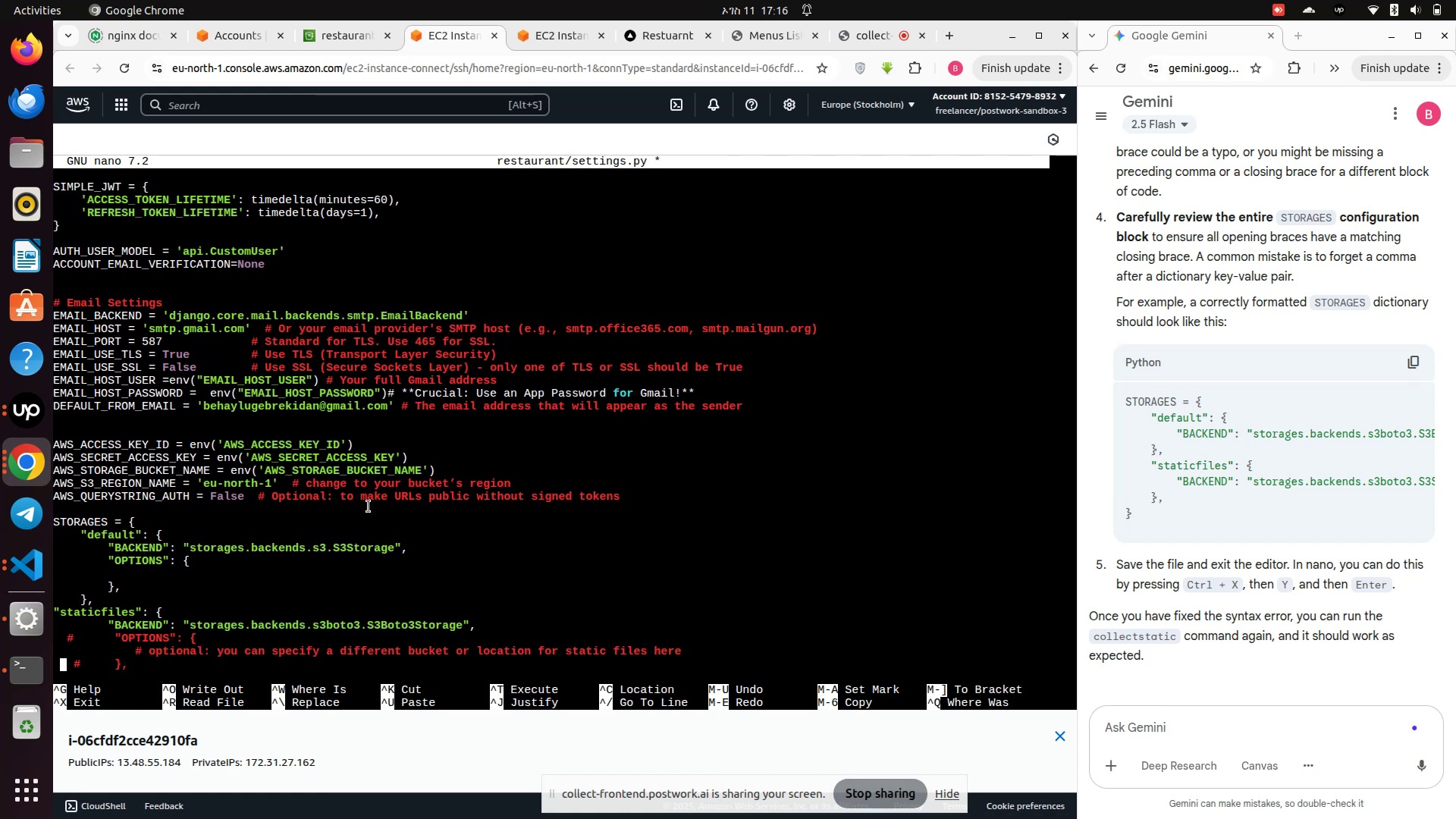 
key(ArrowUp)
 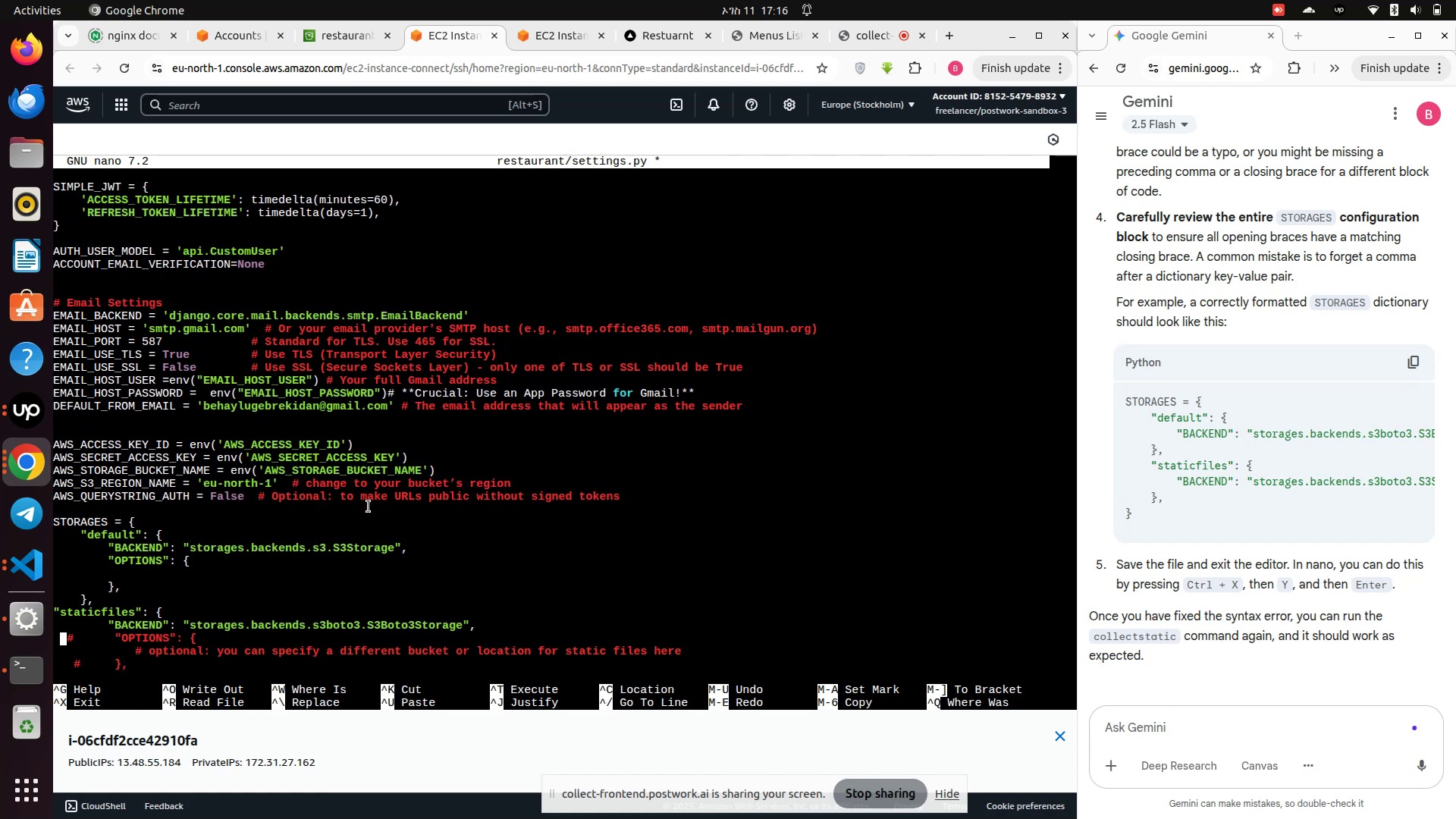 
key(ArrowRight)
 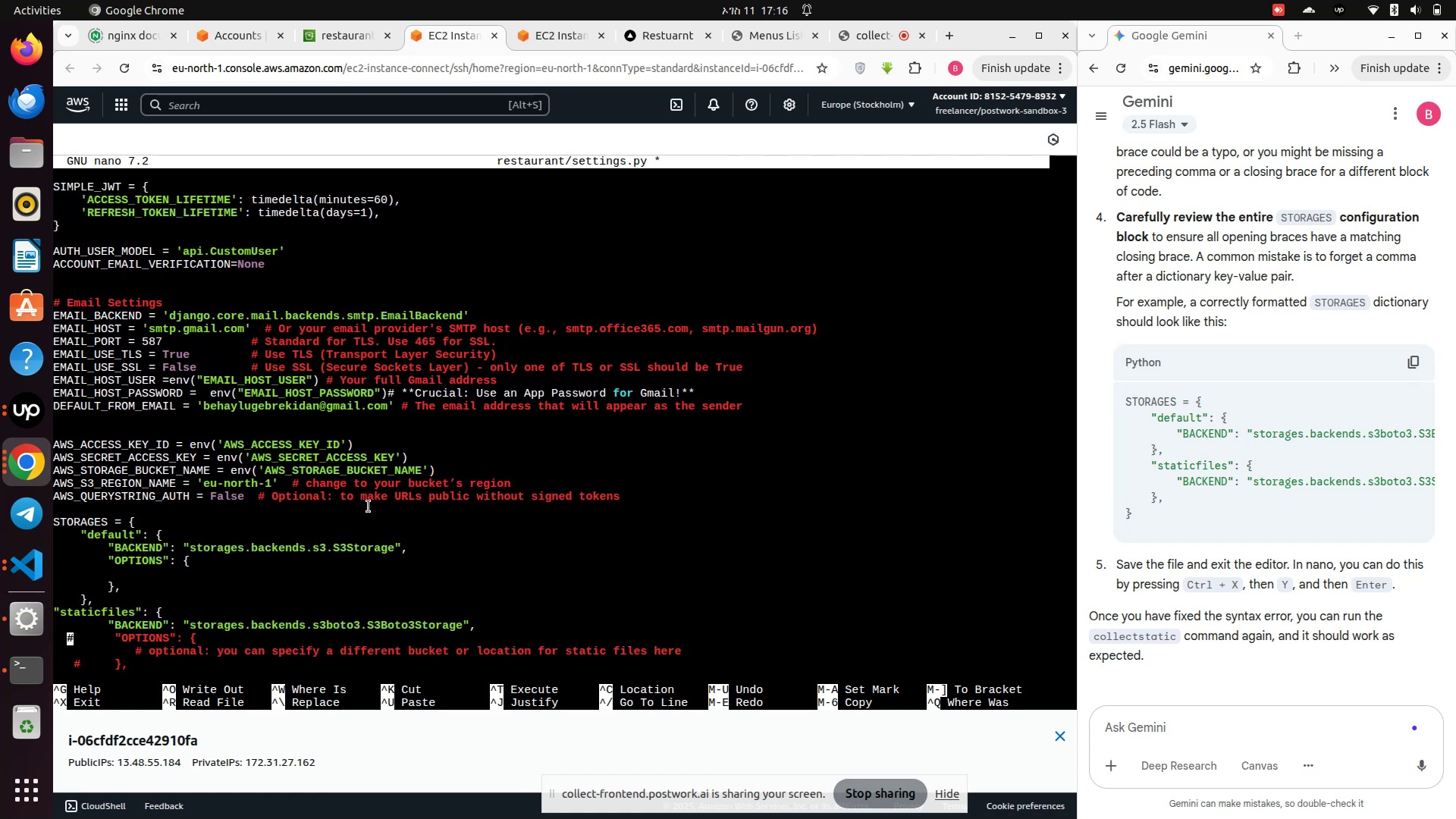 
key(ArrowRight)
 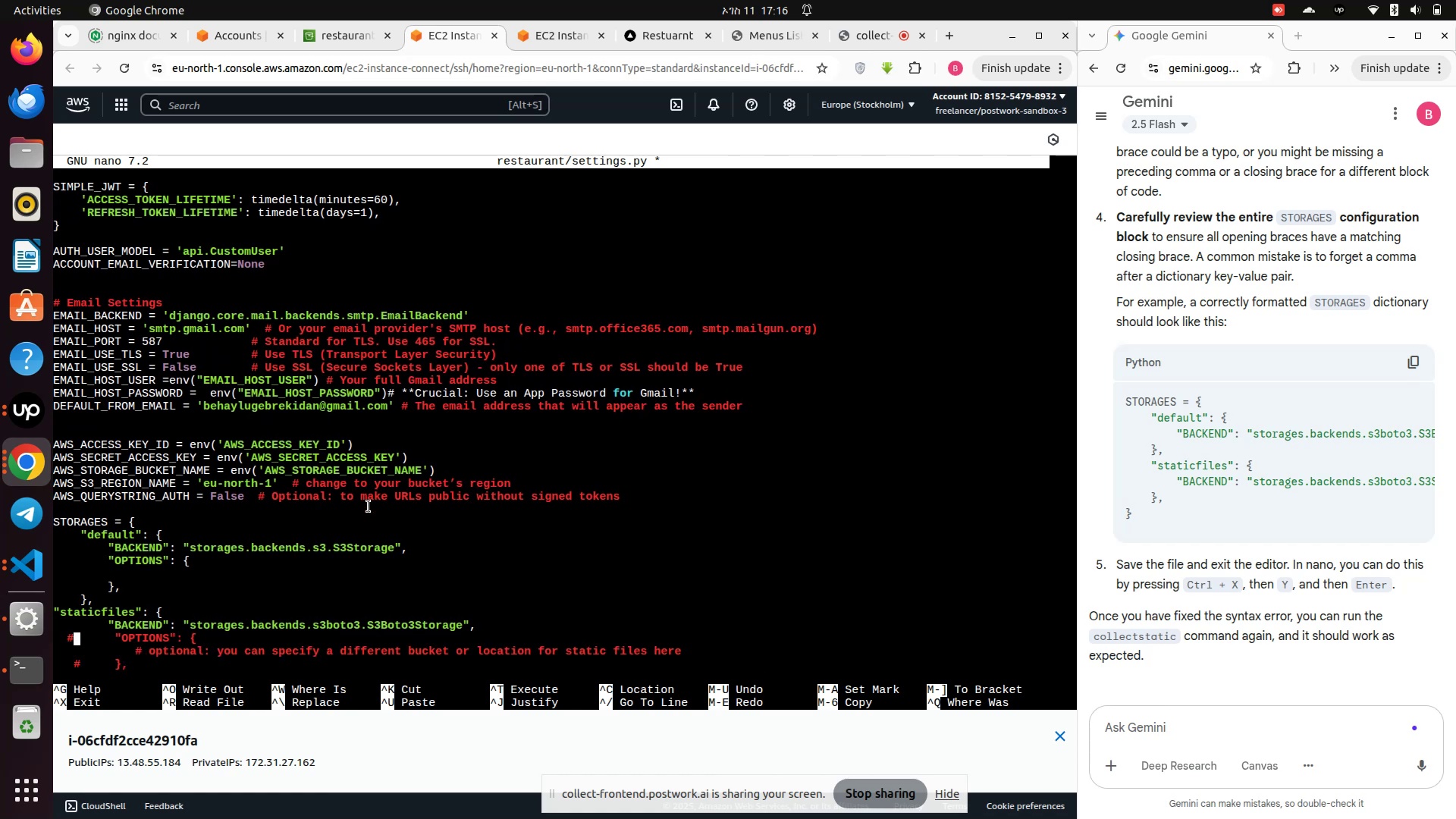 
key(Backspace)
 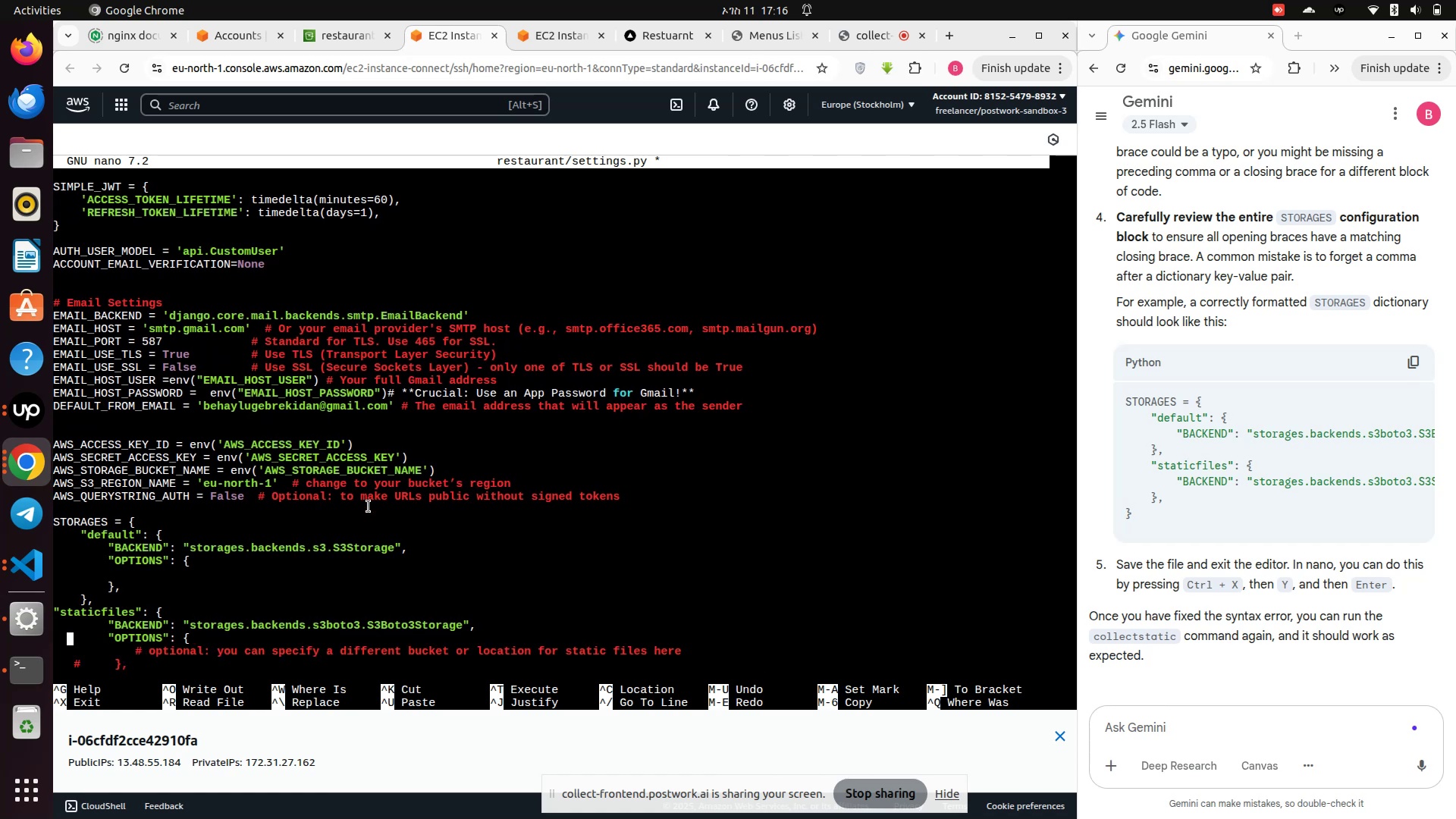 
key(ArrowDown)
 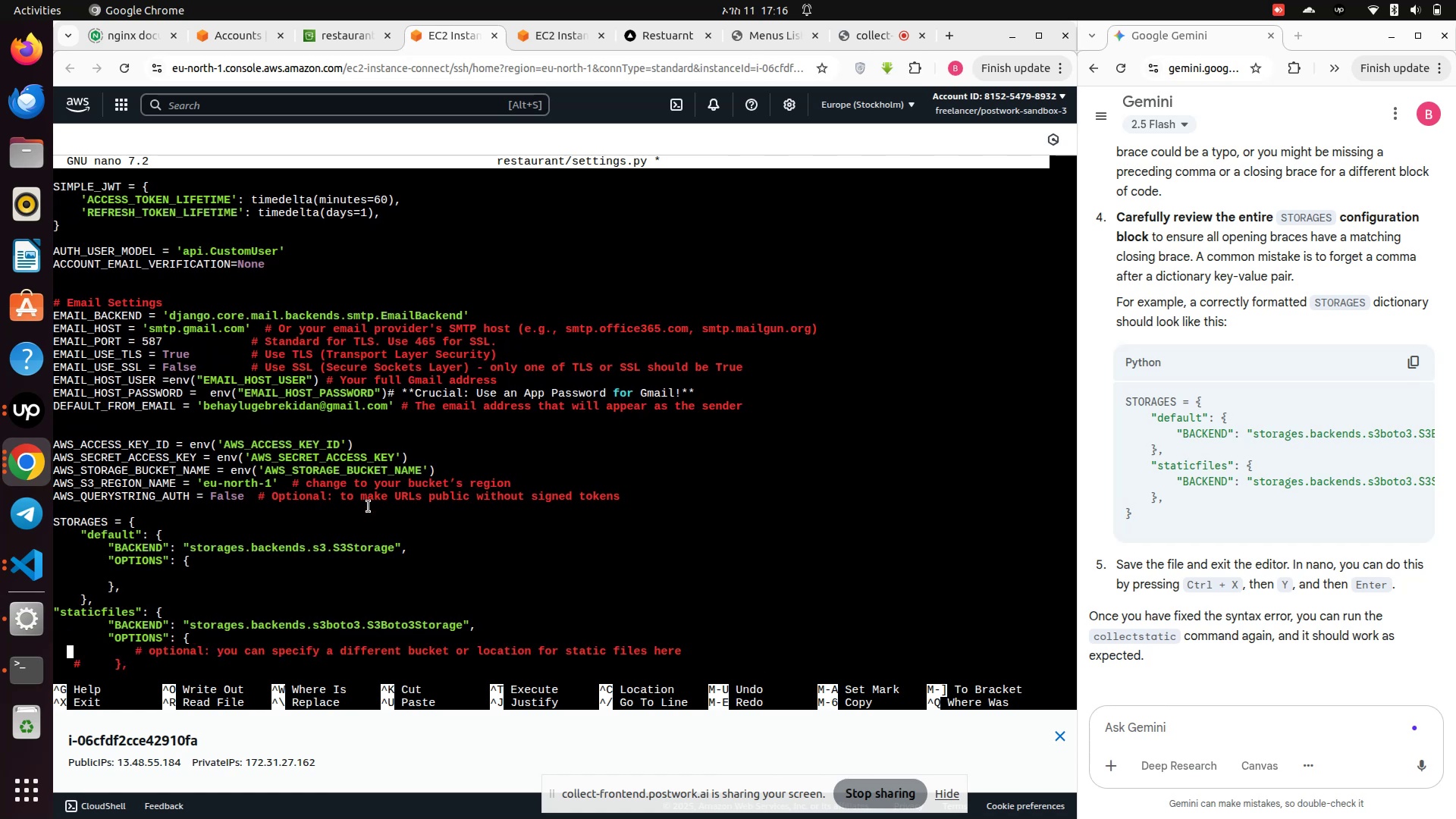 
key(ArrowRight)
 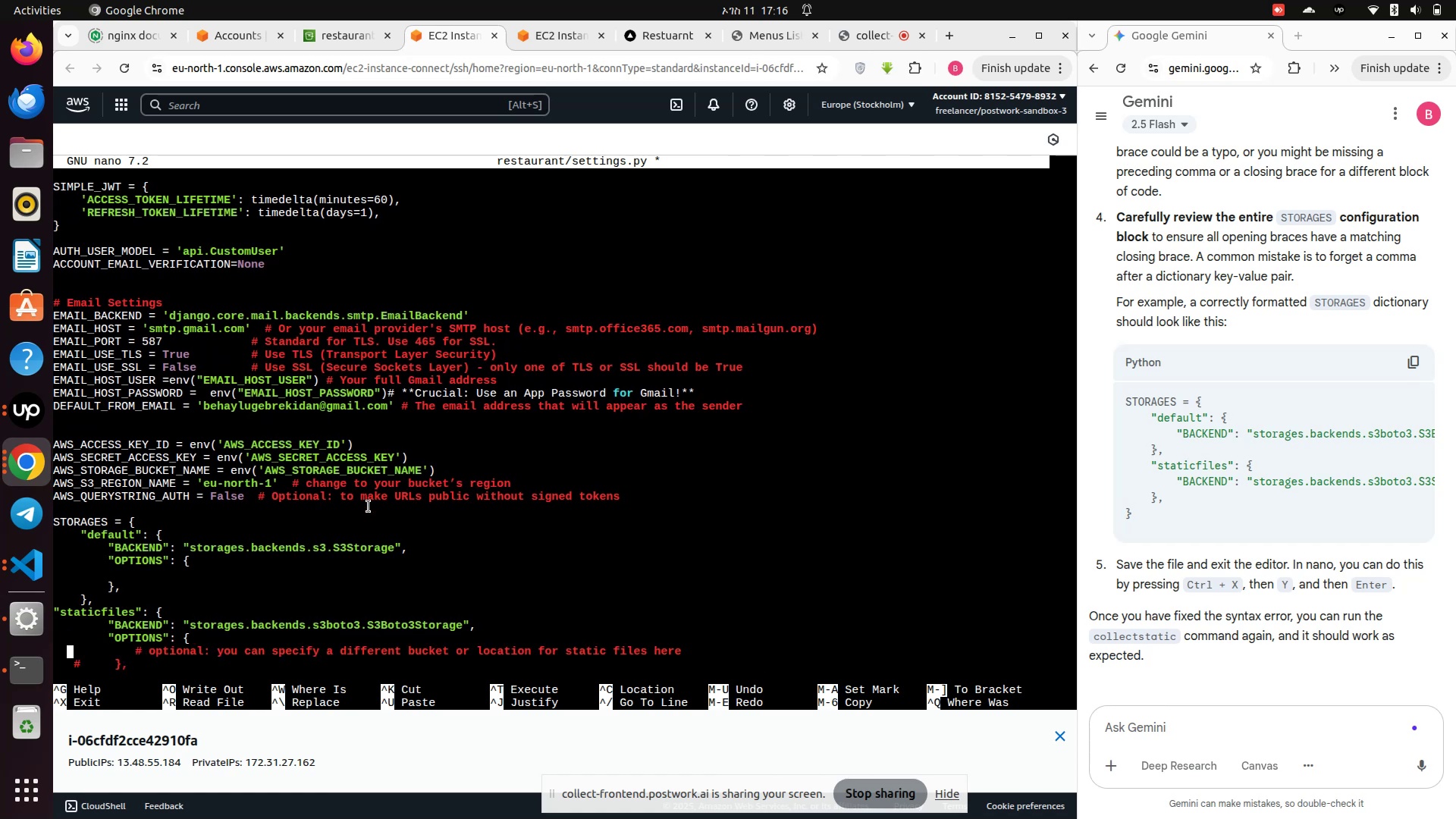 
key(ArrowRight)
 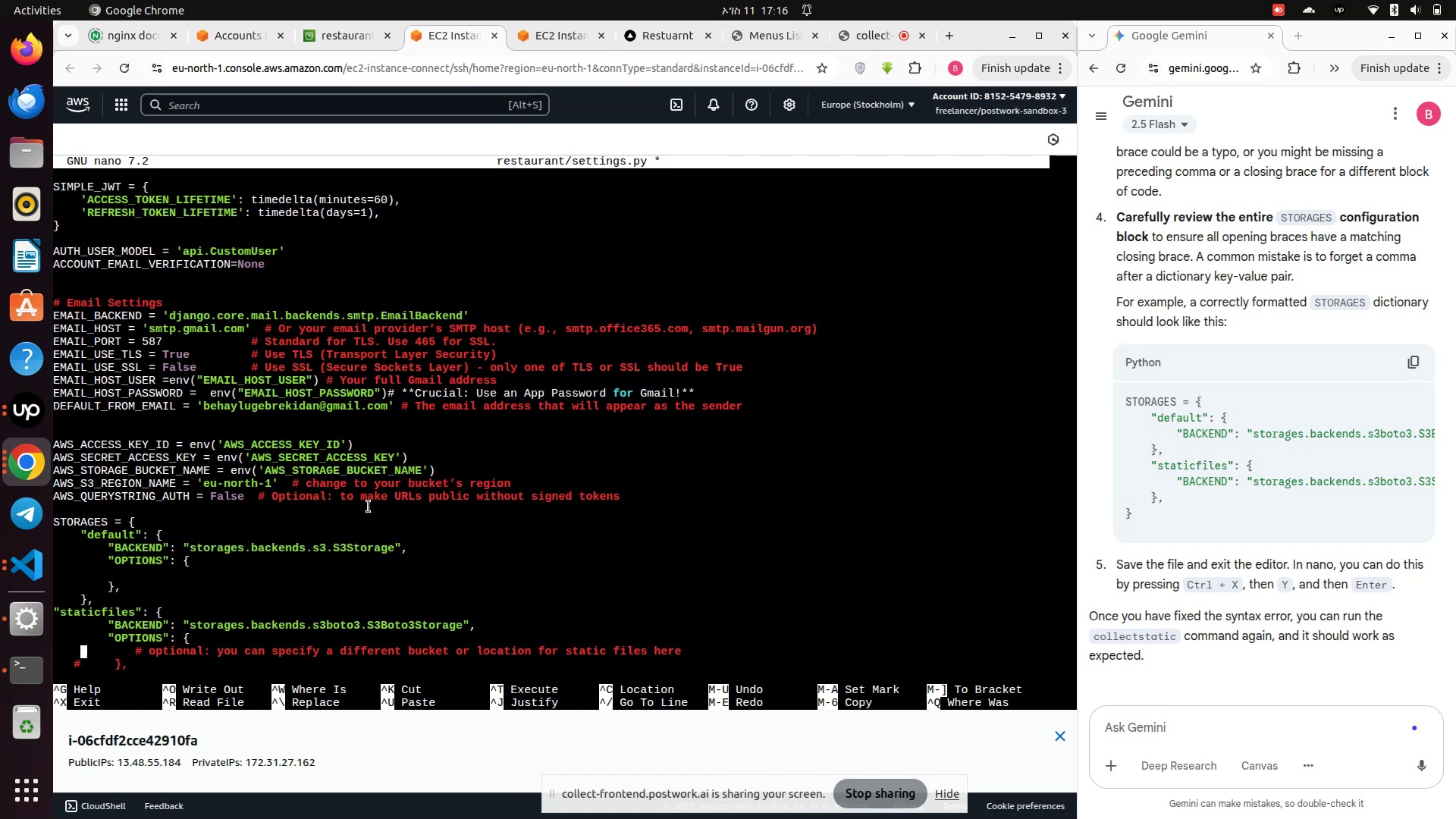 
key(ArrowDown)
 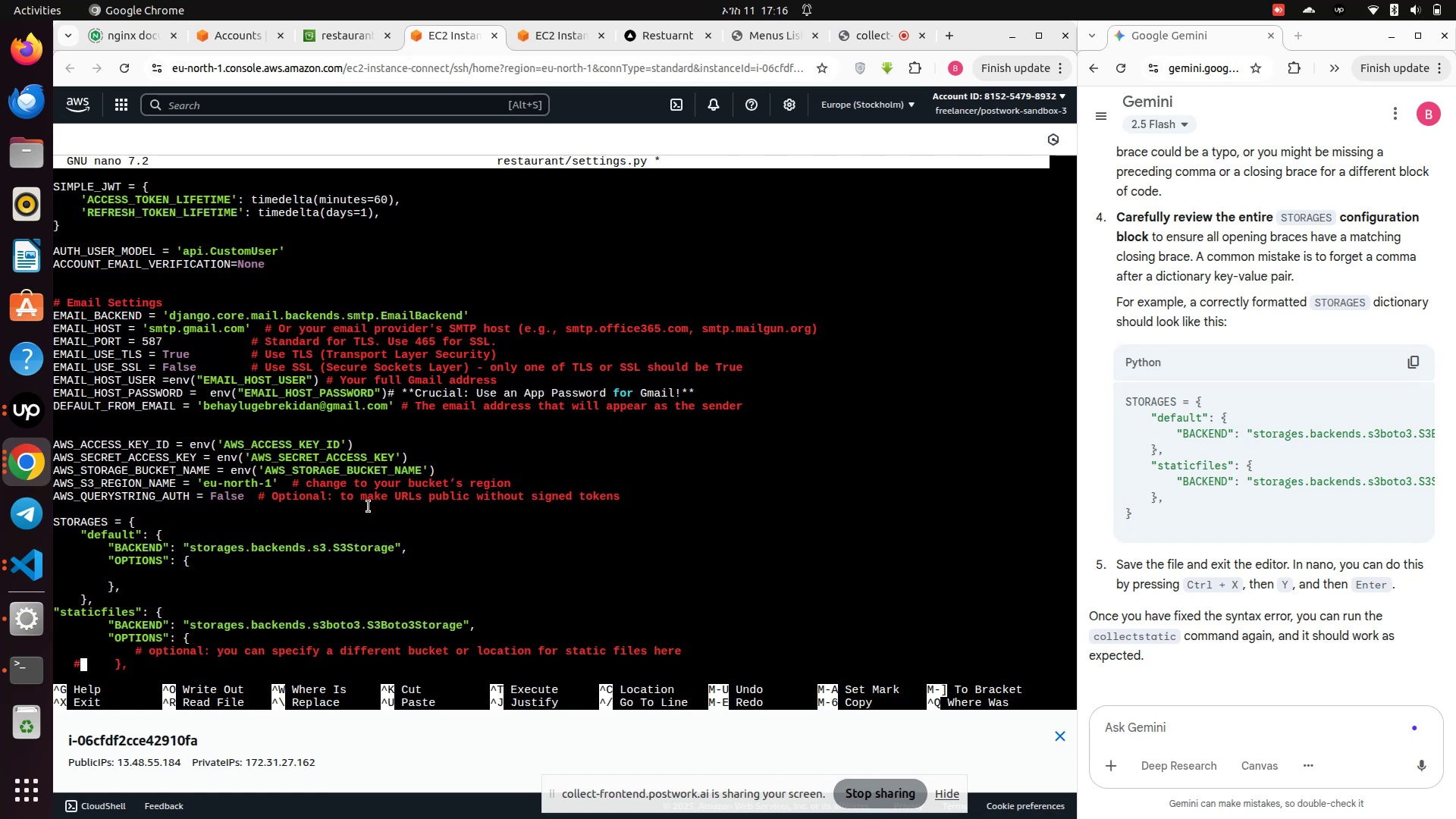 
key(Backspace)
 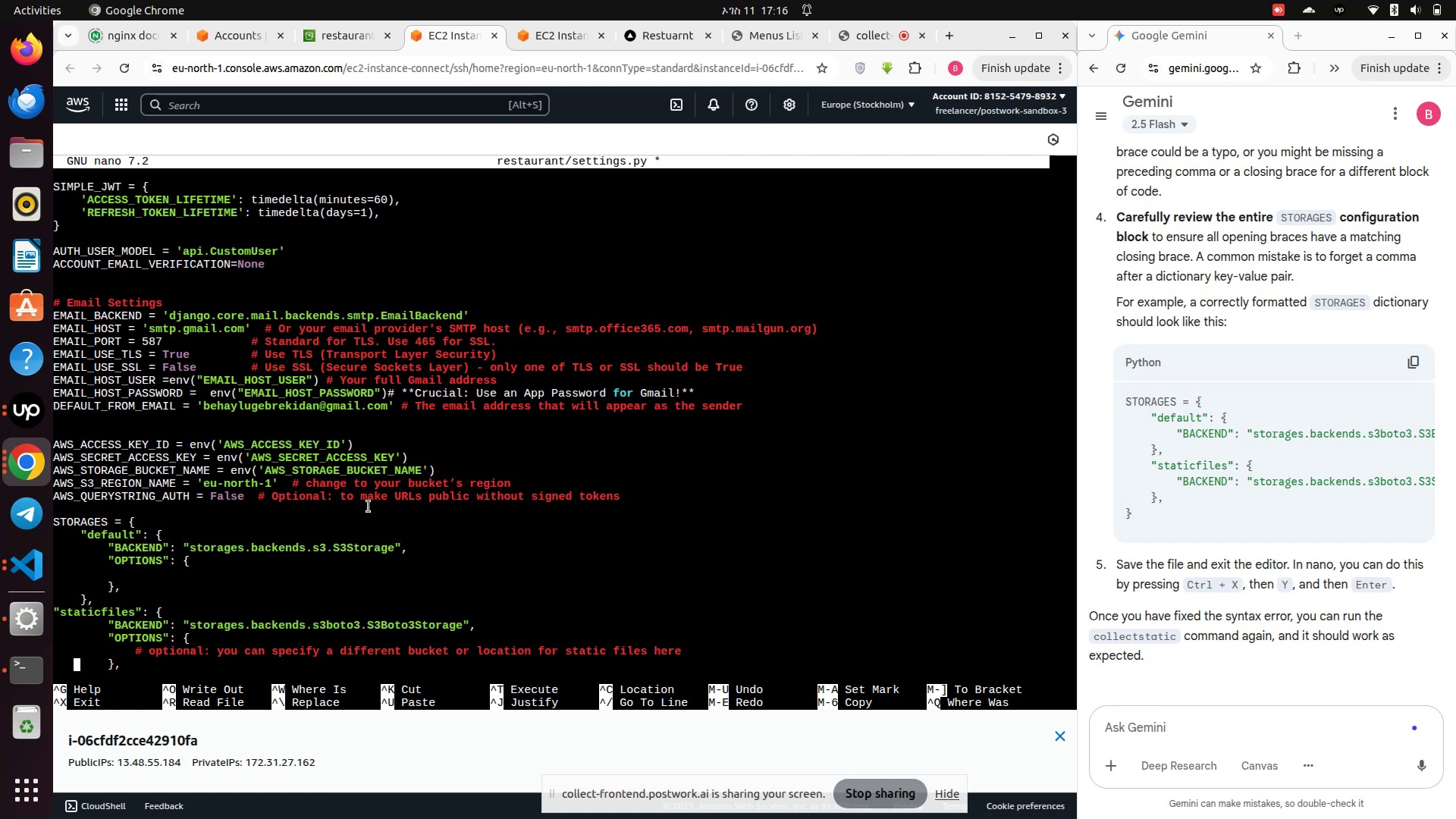 
key(ArrowDown)
 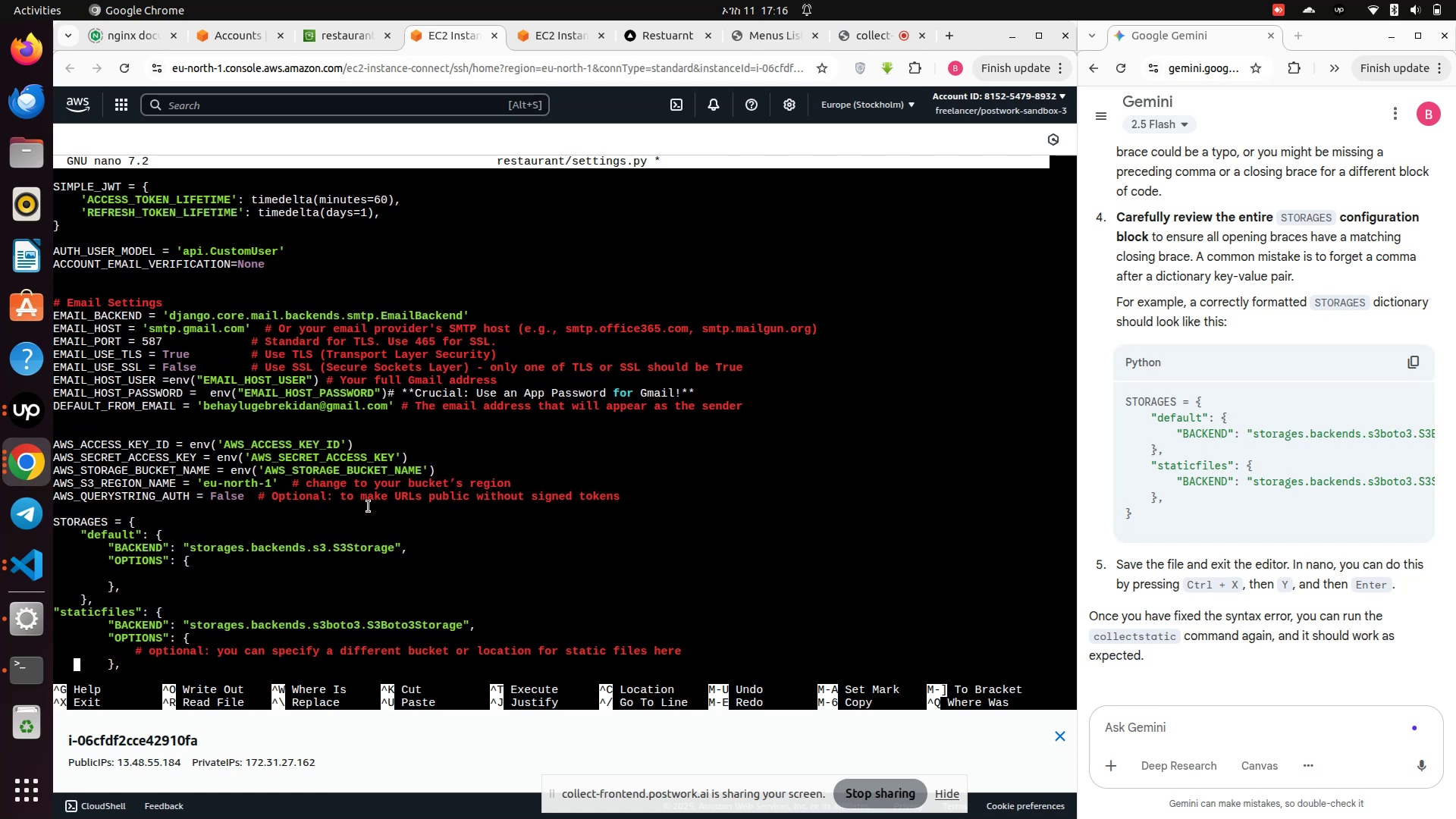 
key(ArrowDown)
 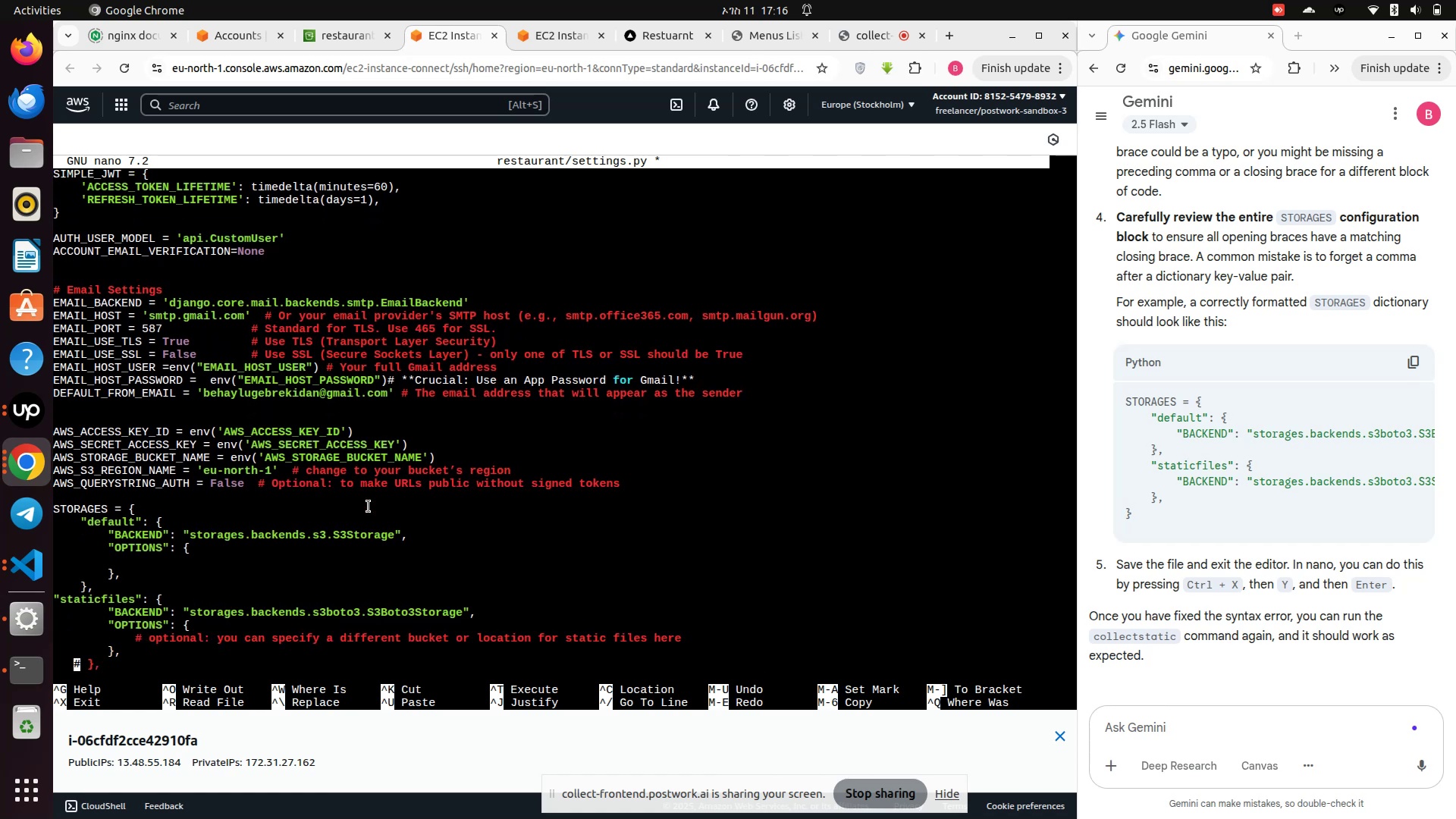 
key(ArrowDown)
 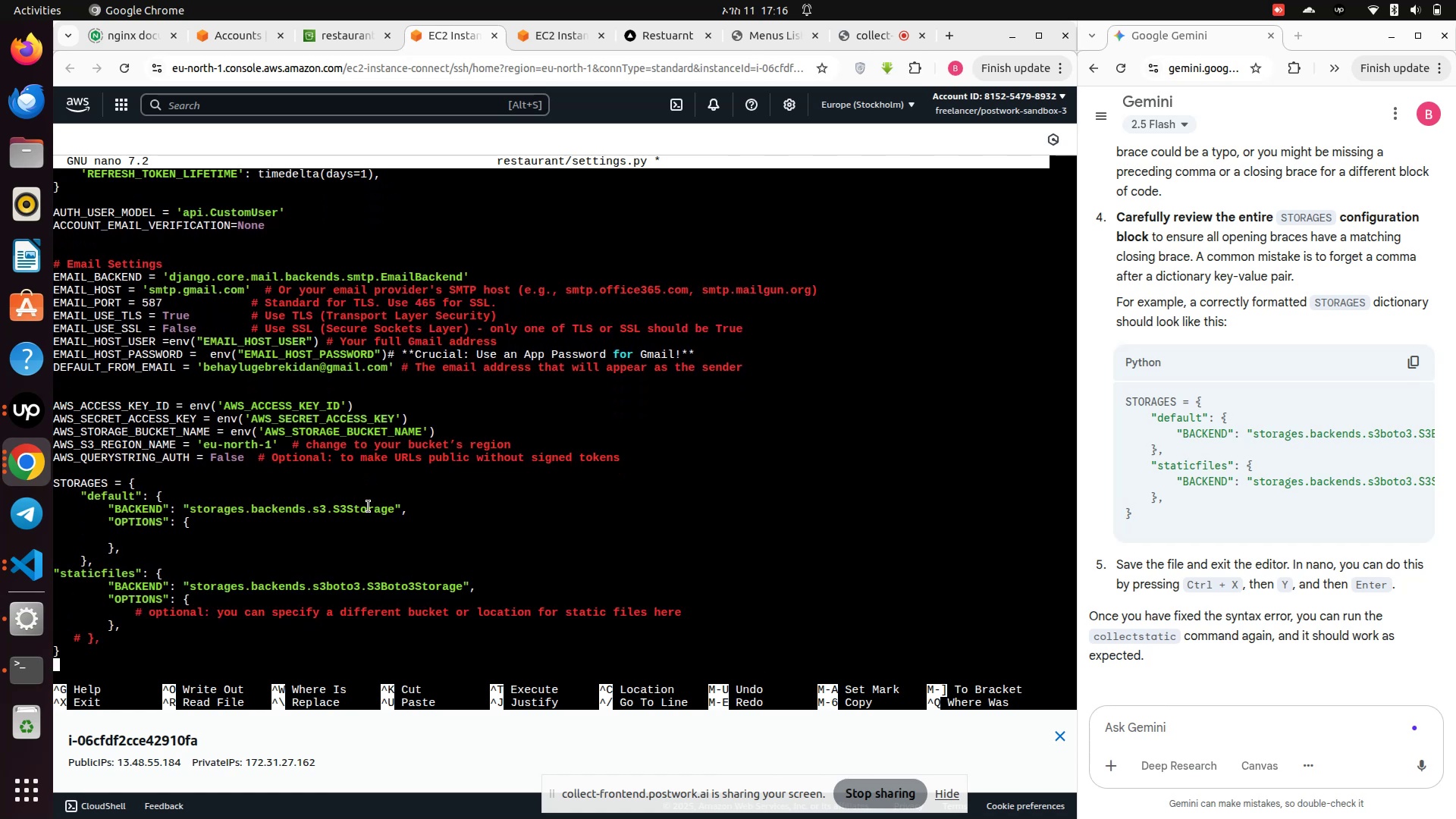 
key(ArrowUp)
 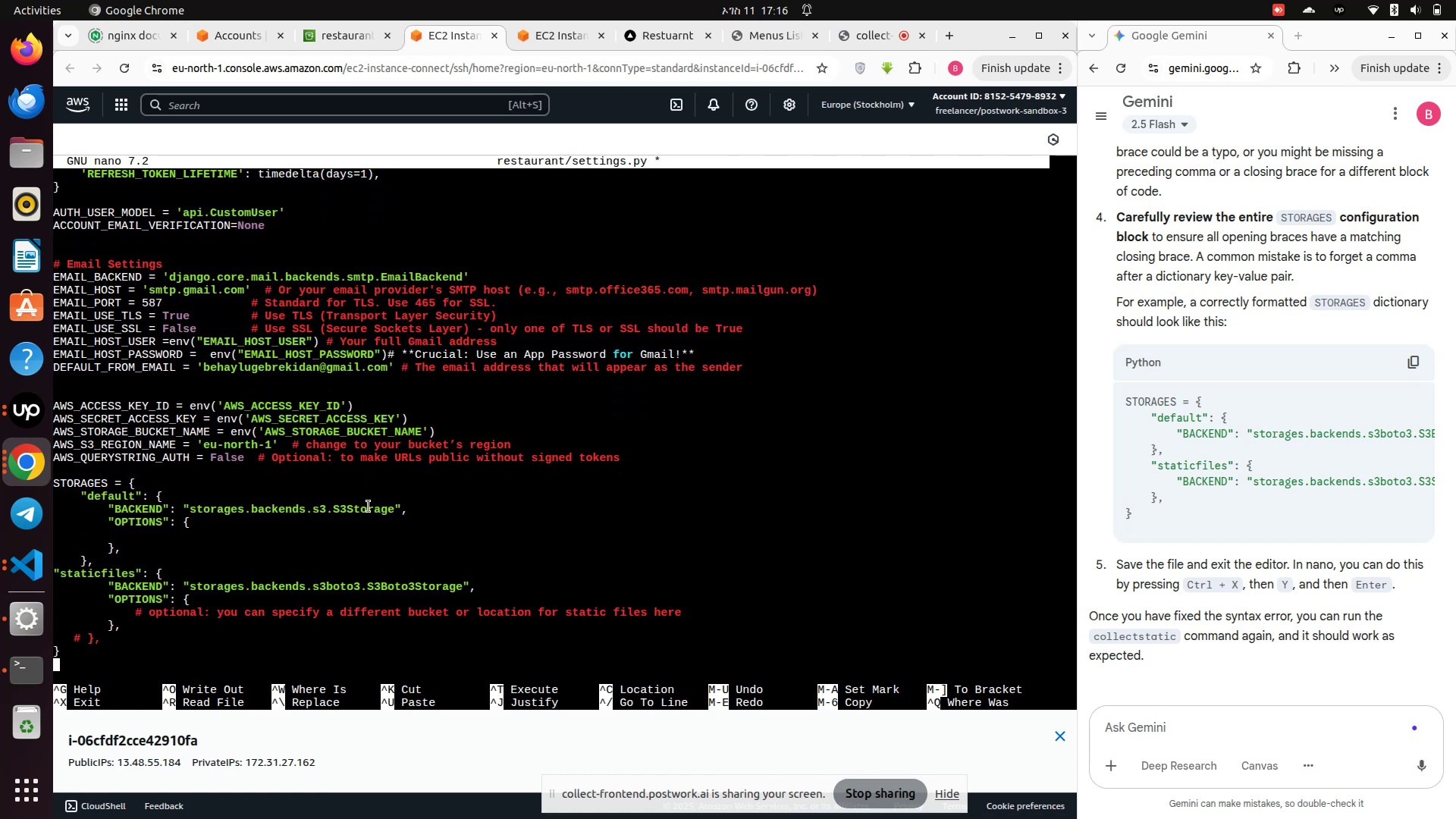 
key(ArrowUp)
 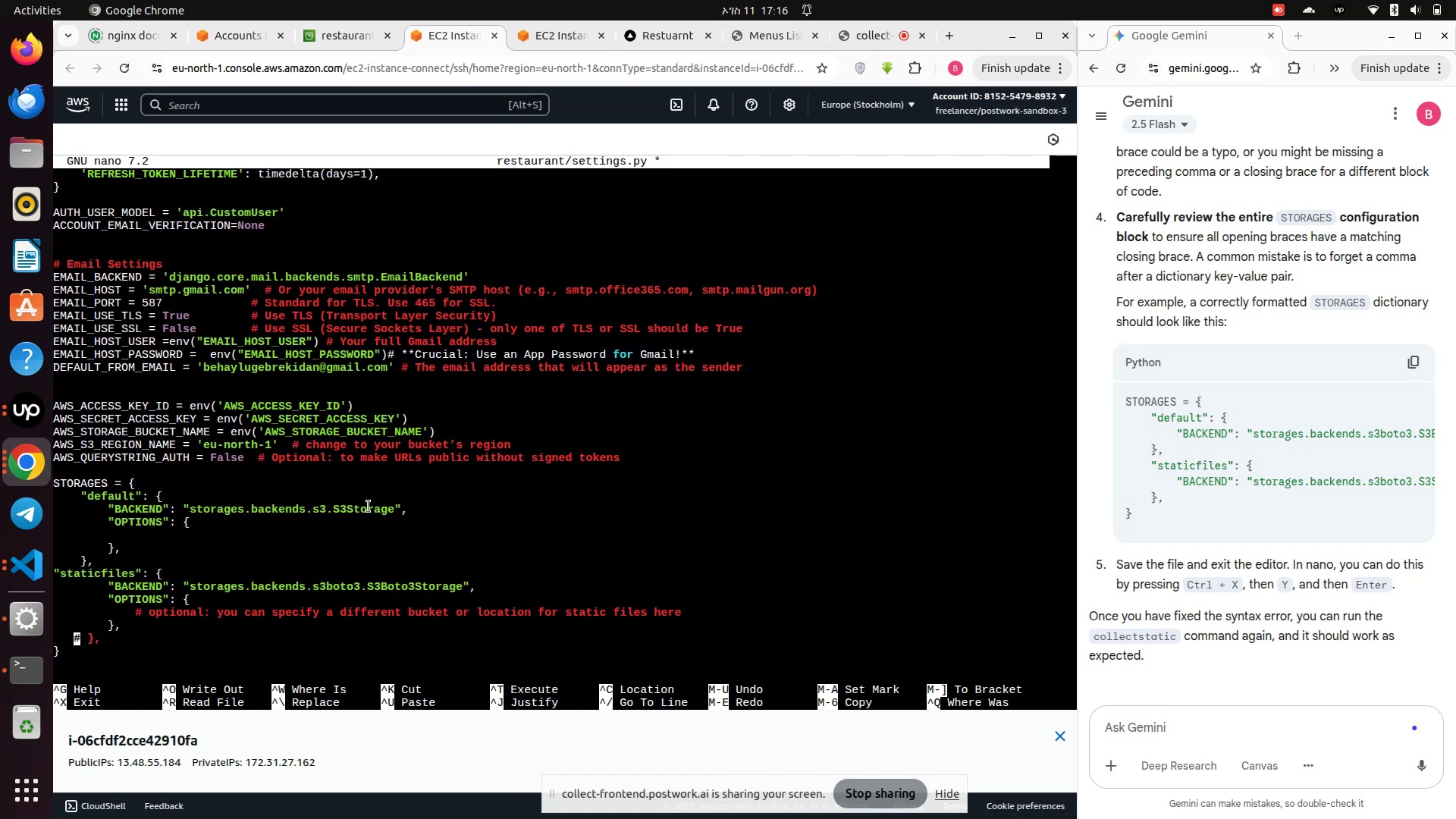 
key(ArrowRight)
 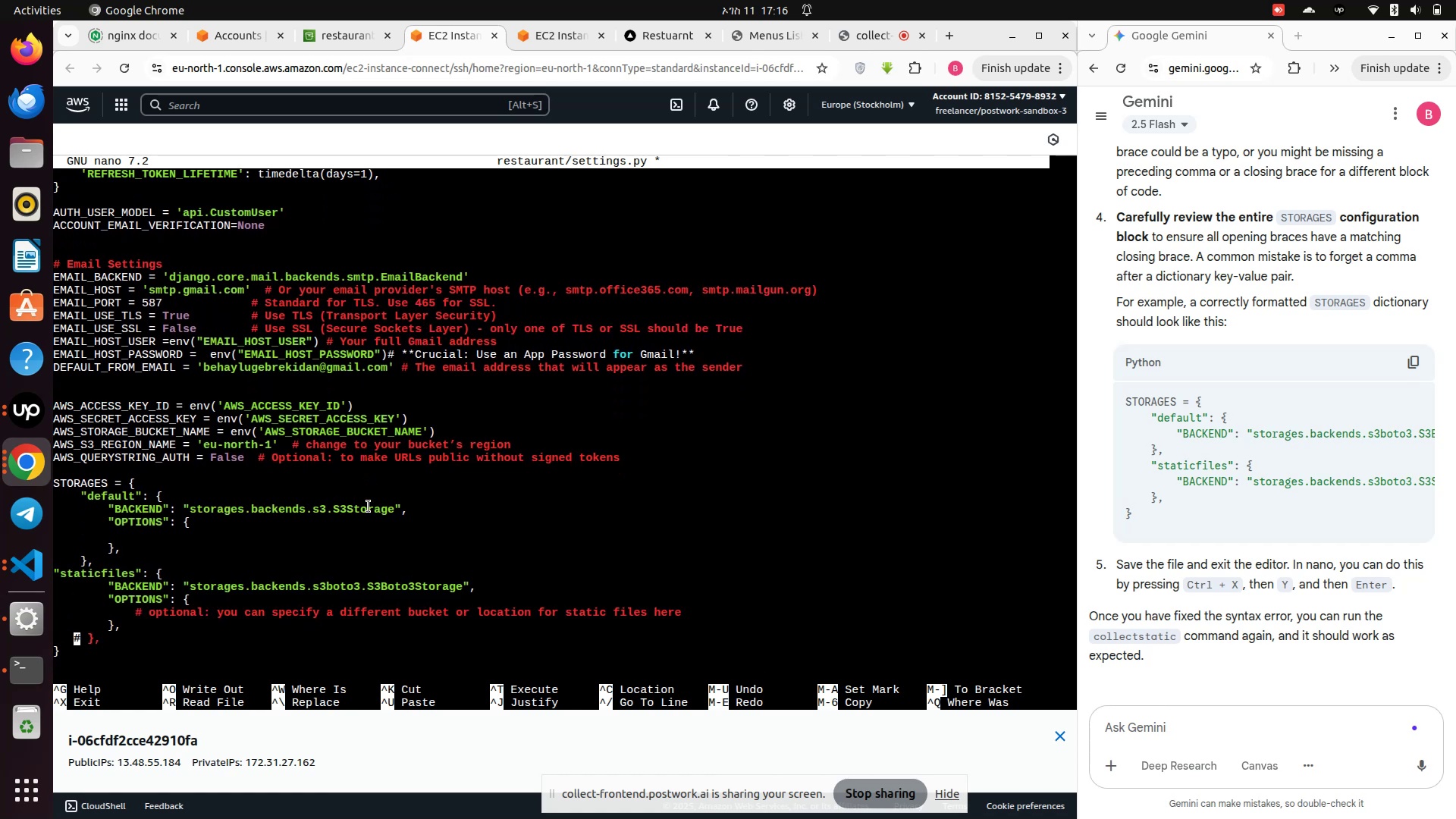 
key(ArrowRight)
 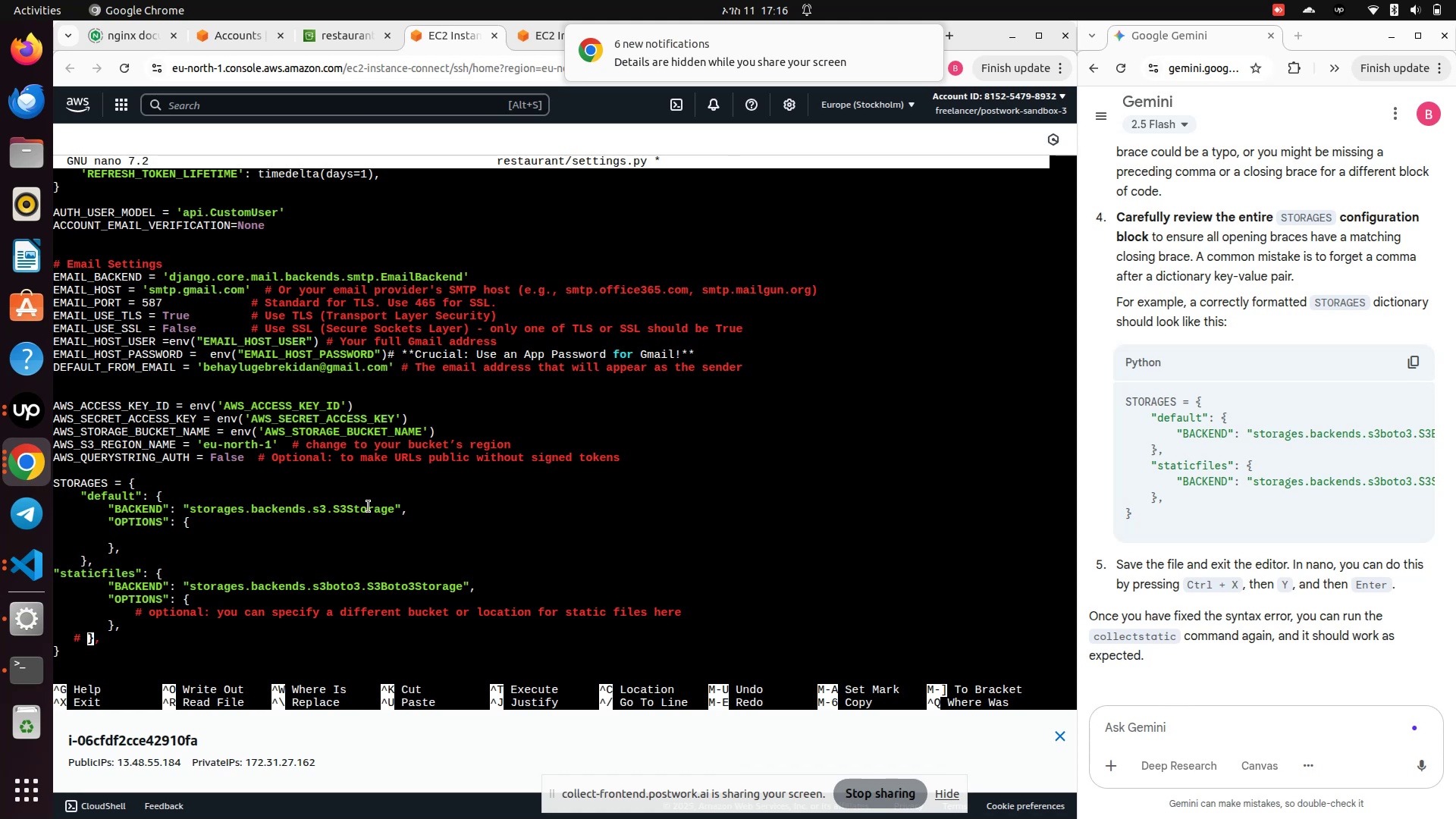 
key(ArrowLeft)
 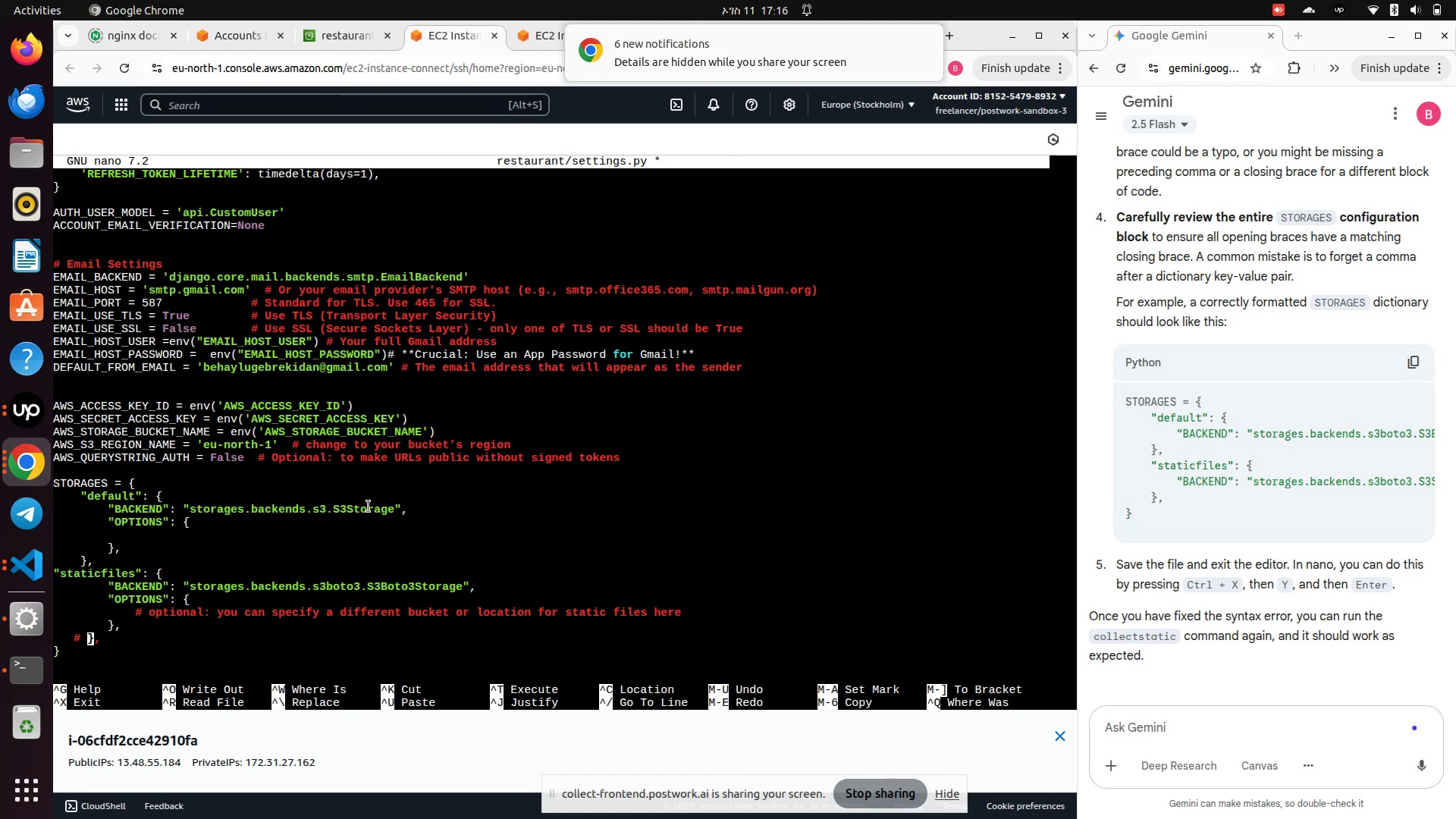 
key(Backspace)
 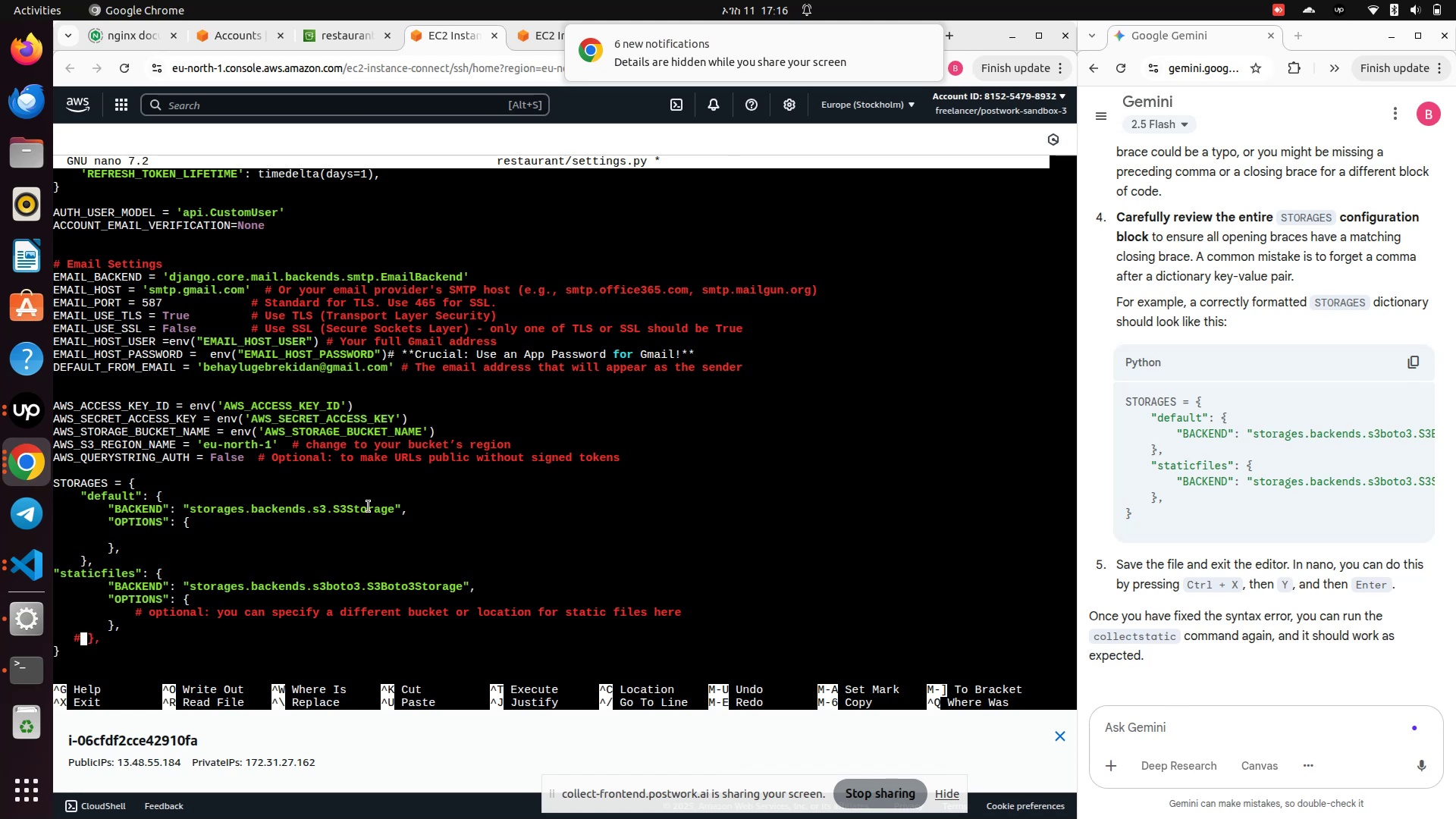 
key(ArrowDown)
 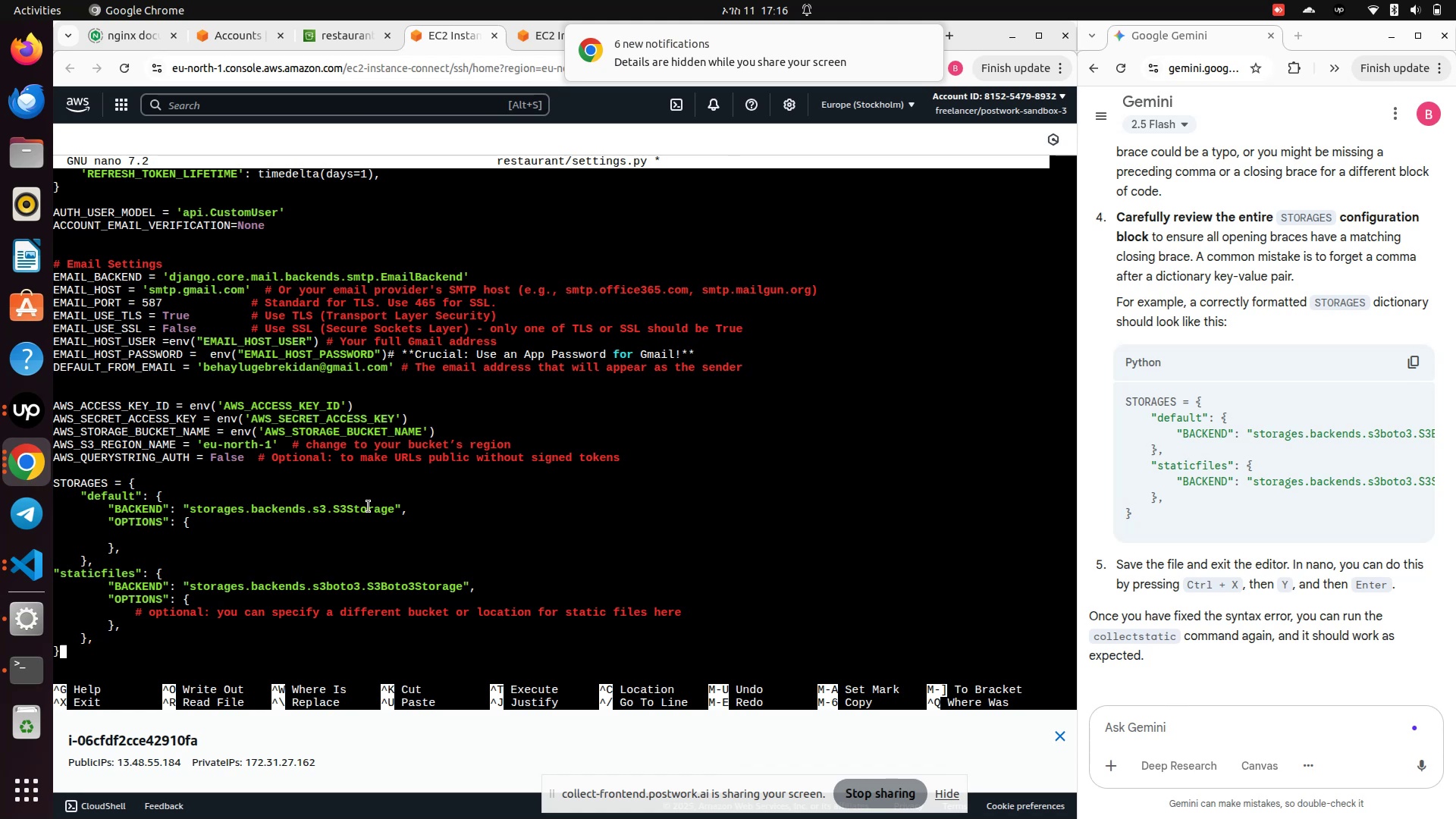 
key(ArrowDown)
 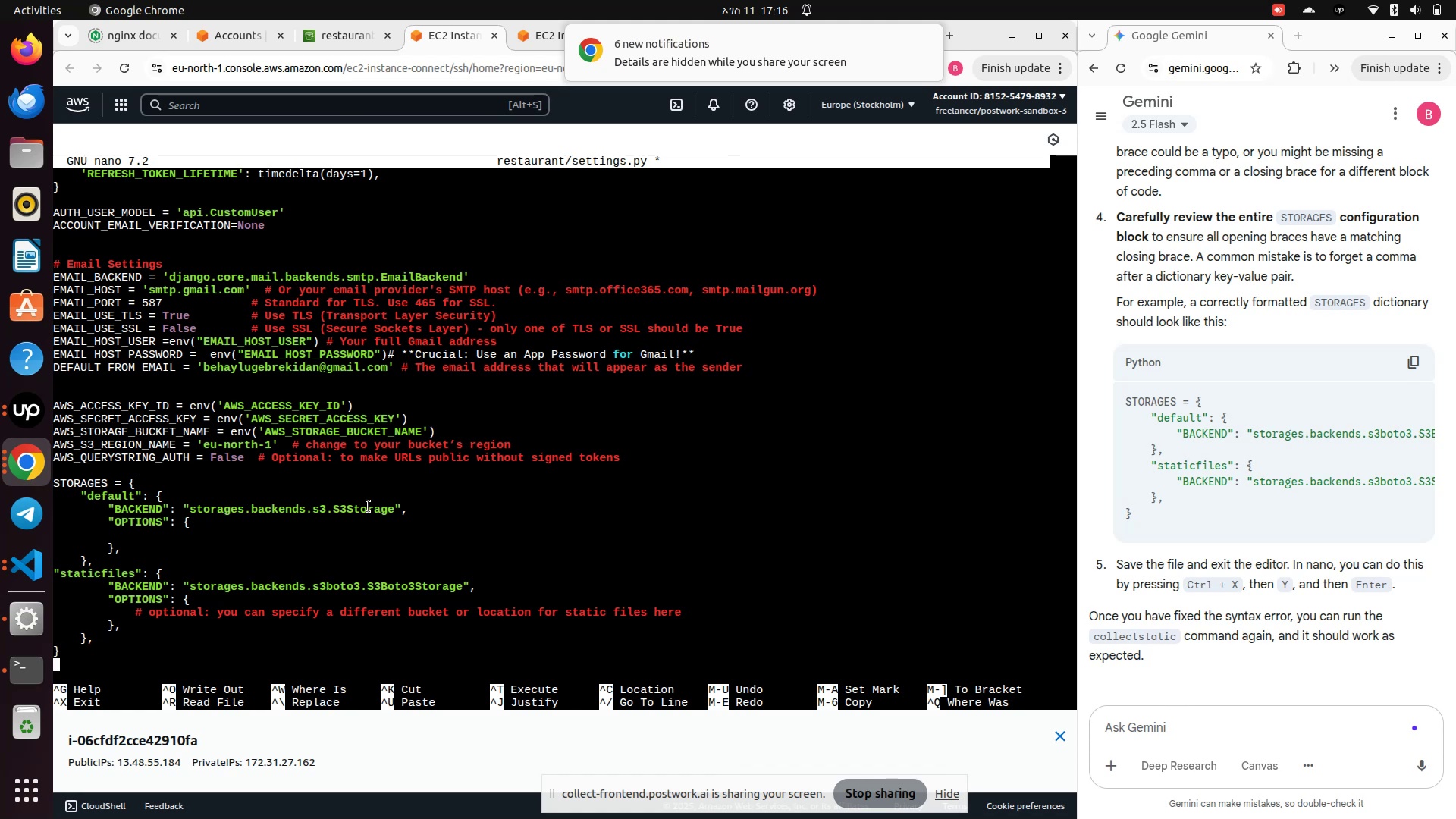 
key(ArrowDown)
 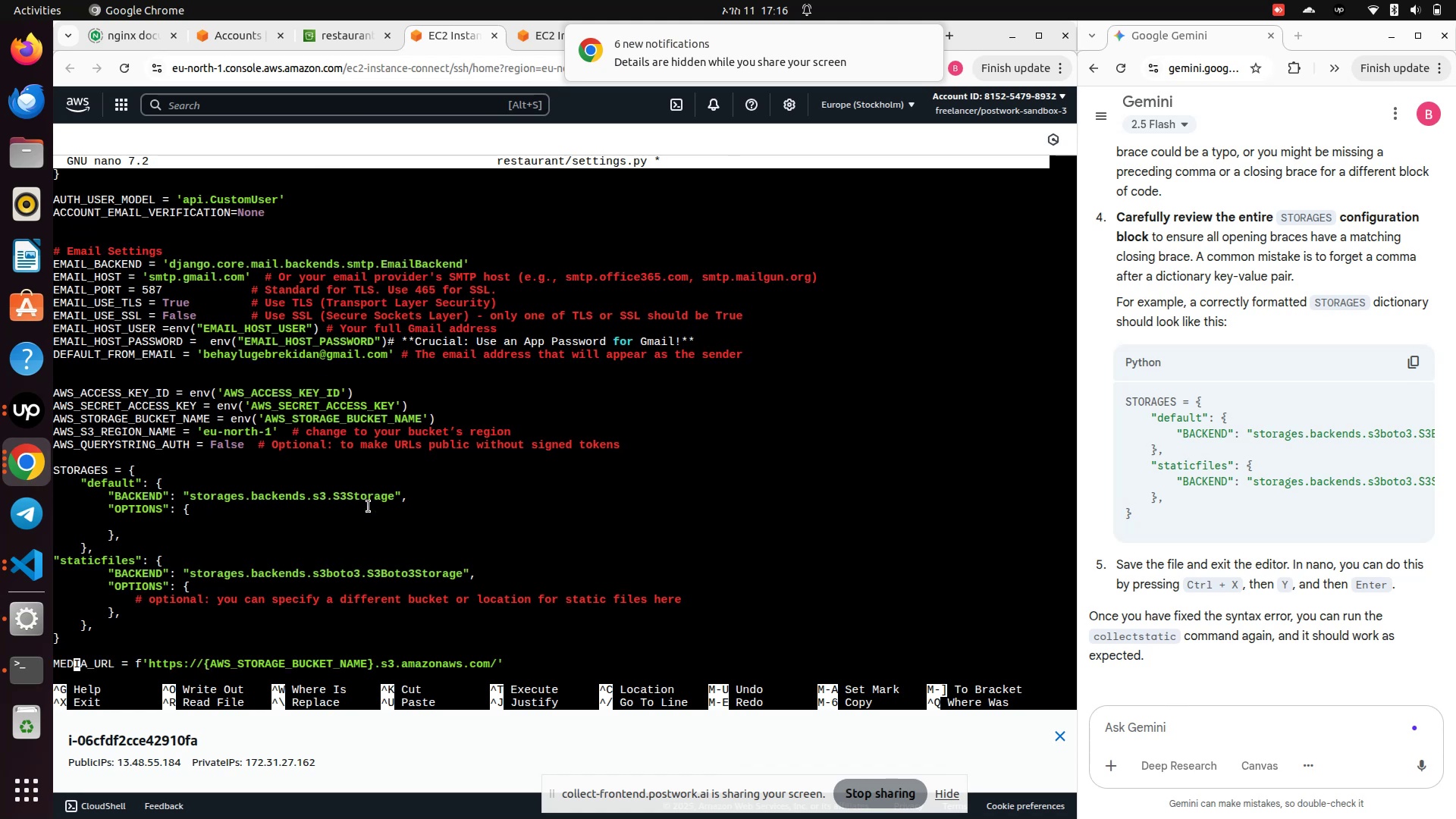 
key(ArrowDown)
 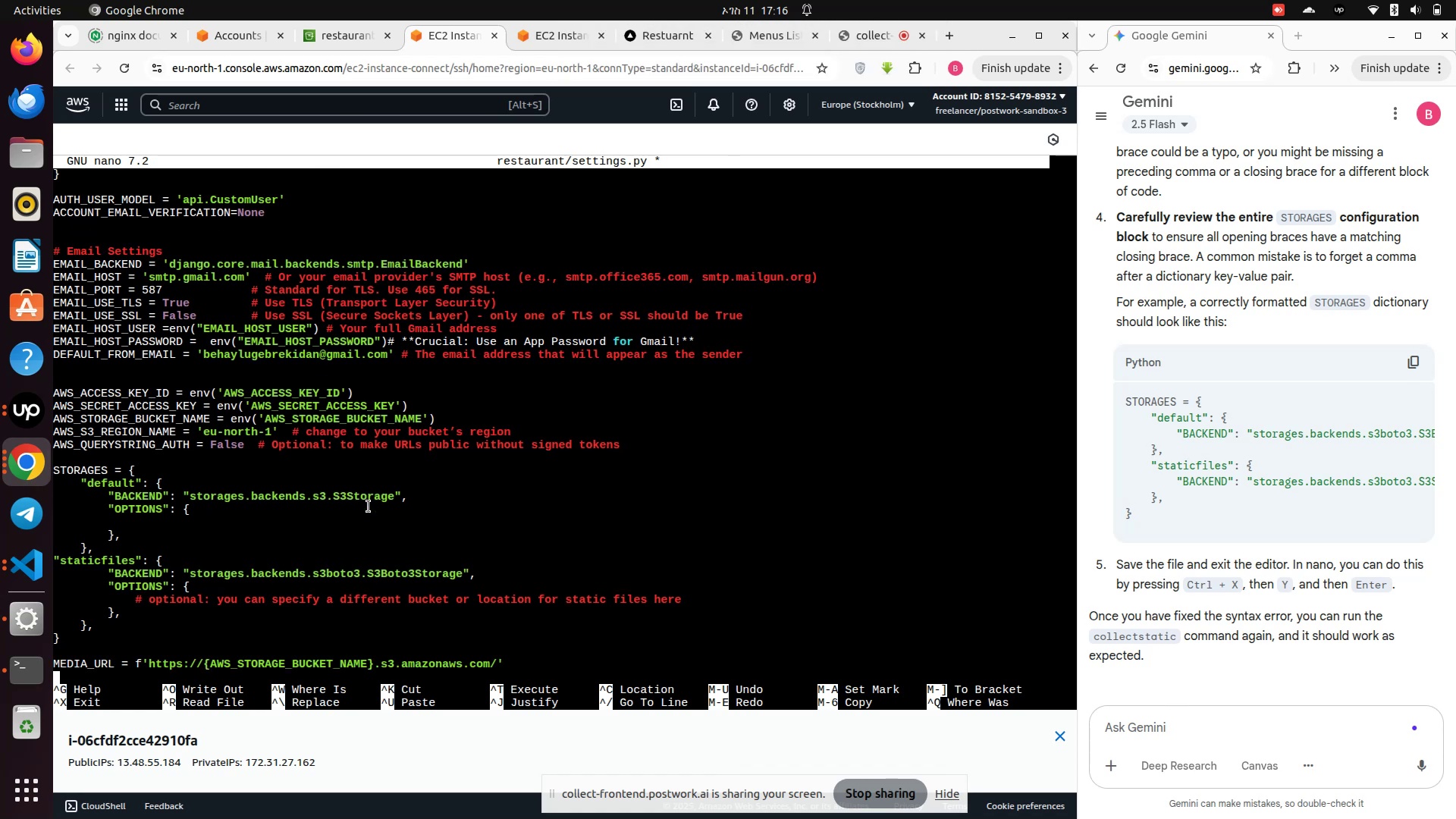 
key(ArrowDown)
 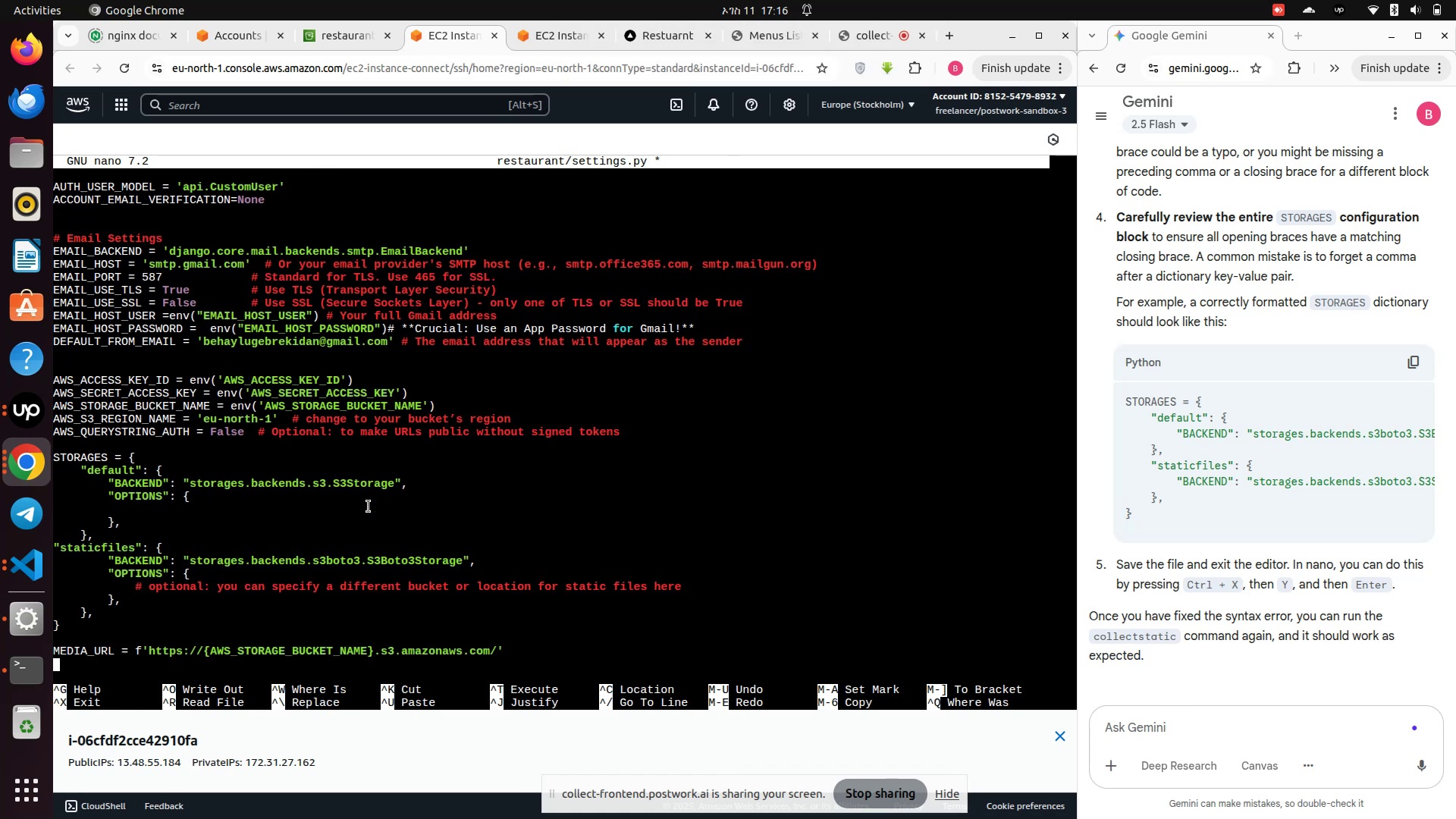 
key(ArrowDown)
 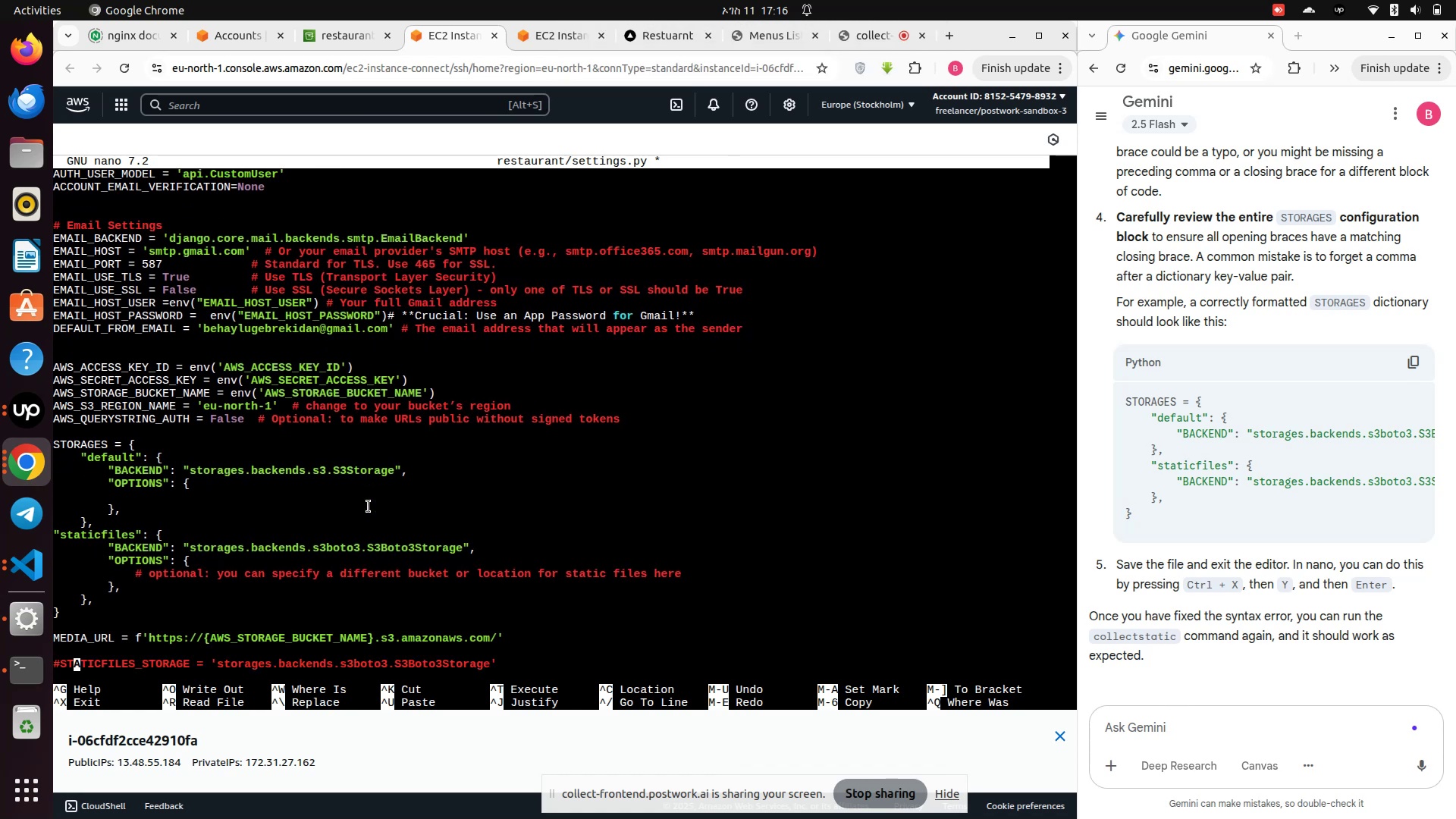 
key(ArrowDown)
 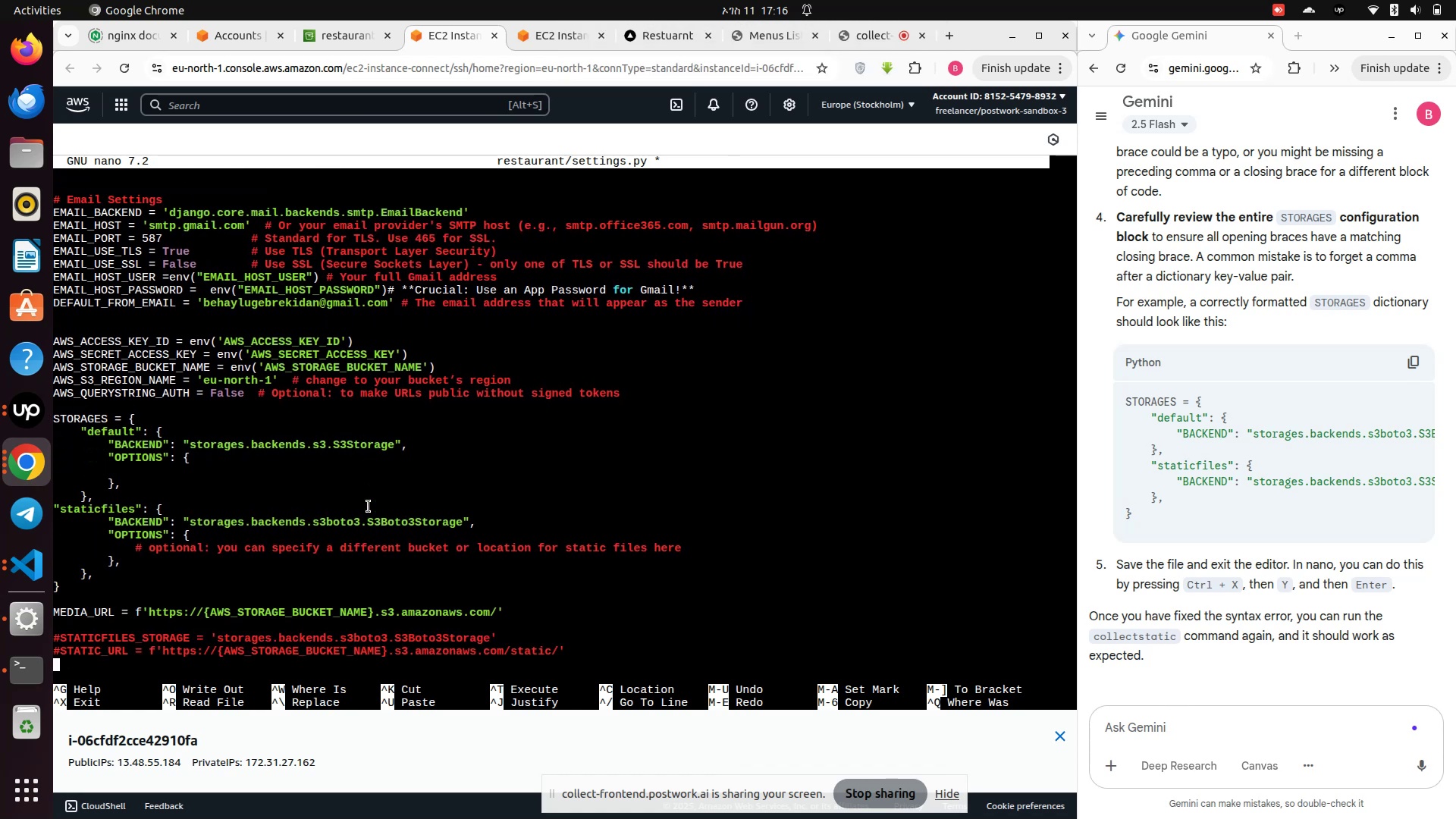 
key(ArrowUp)
 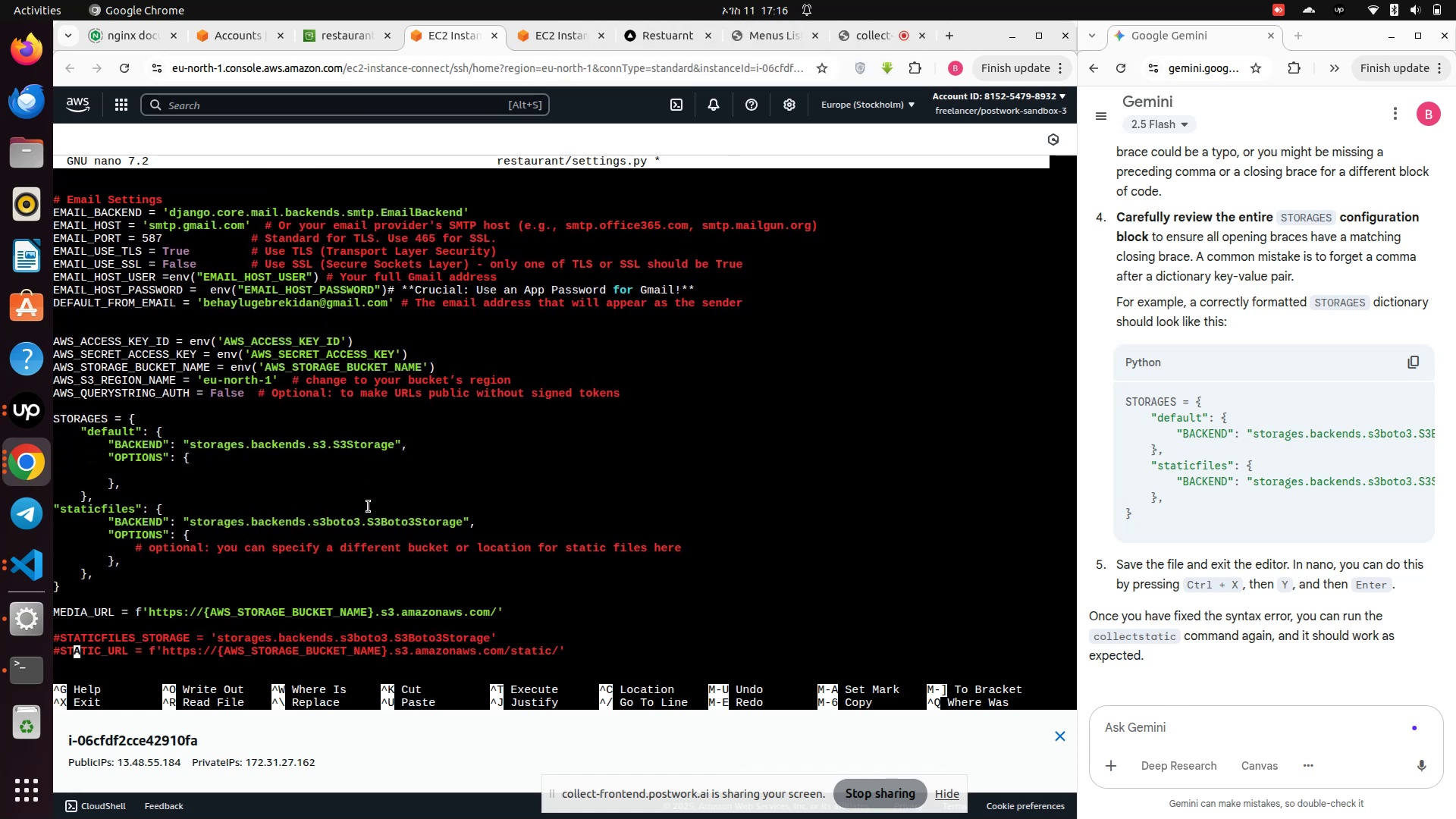 
key(ArrowUp)
 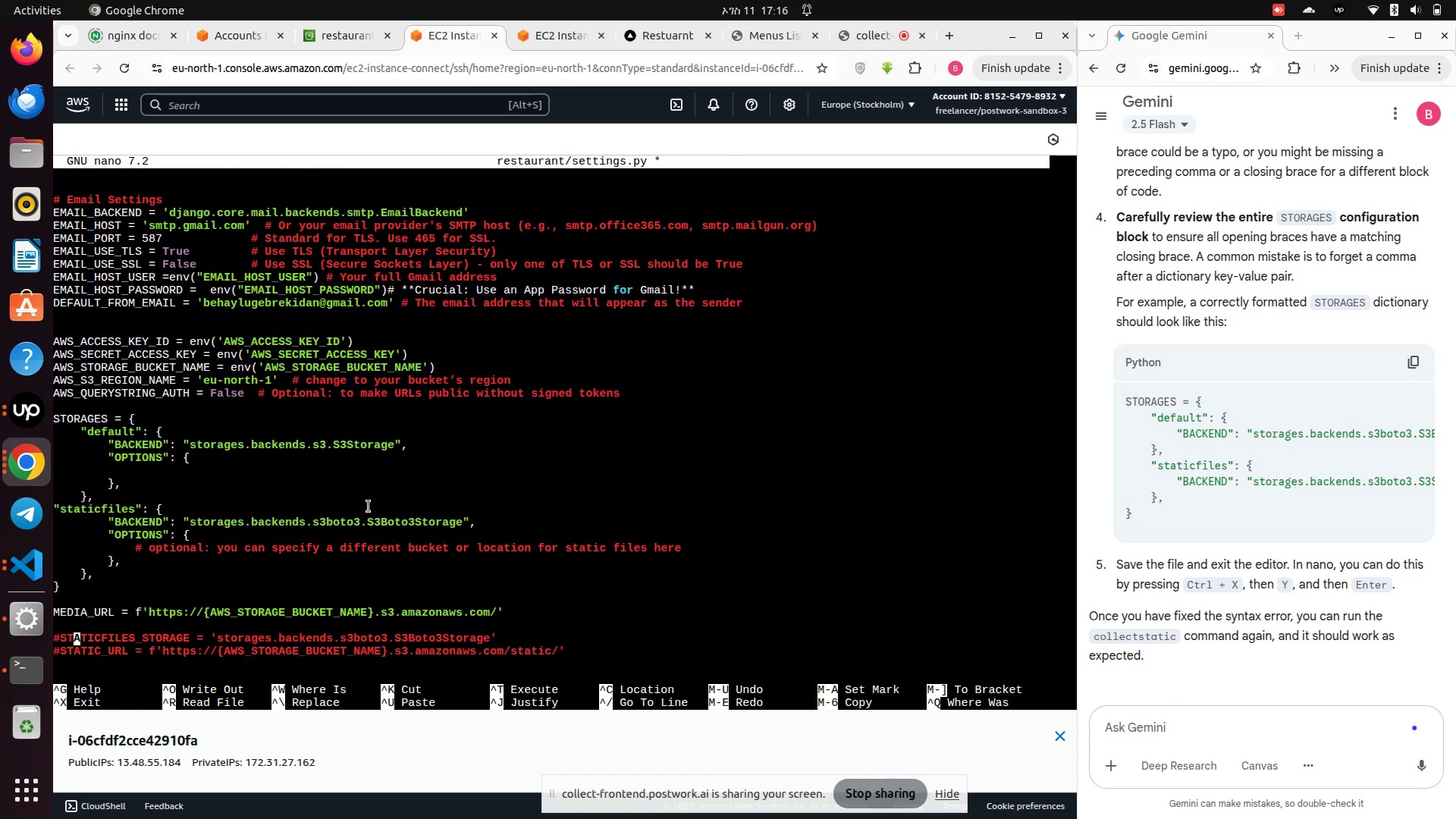 
key(ArrowLeft)
 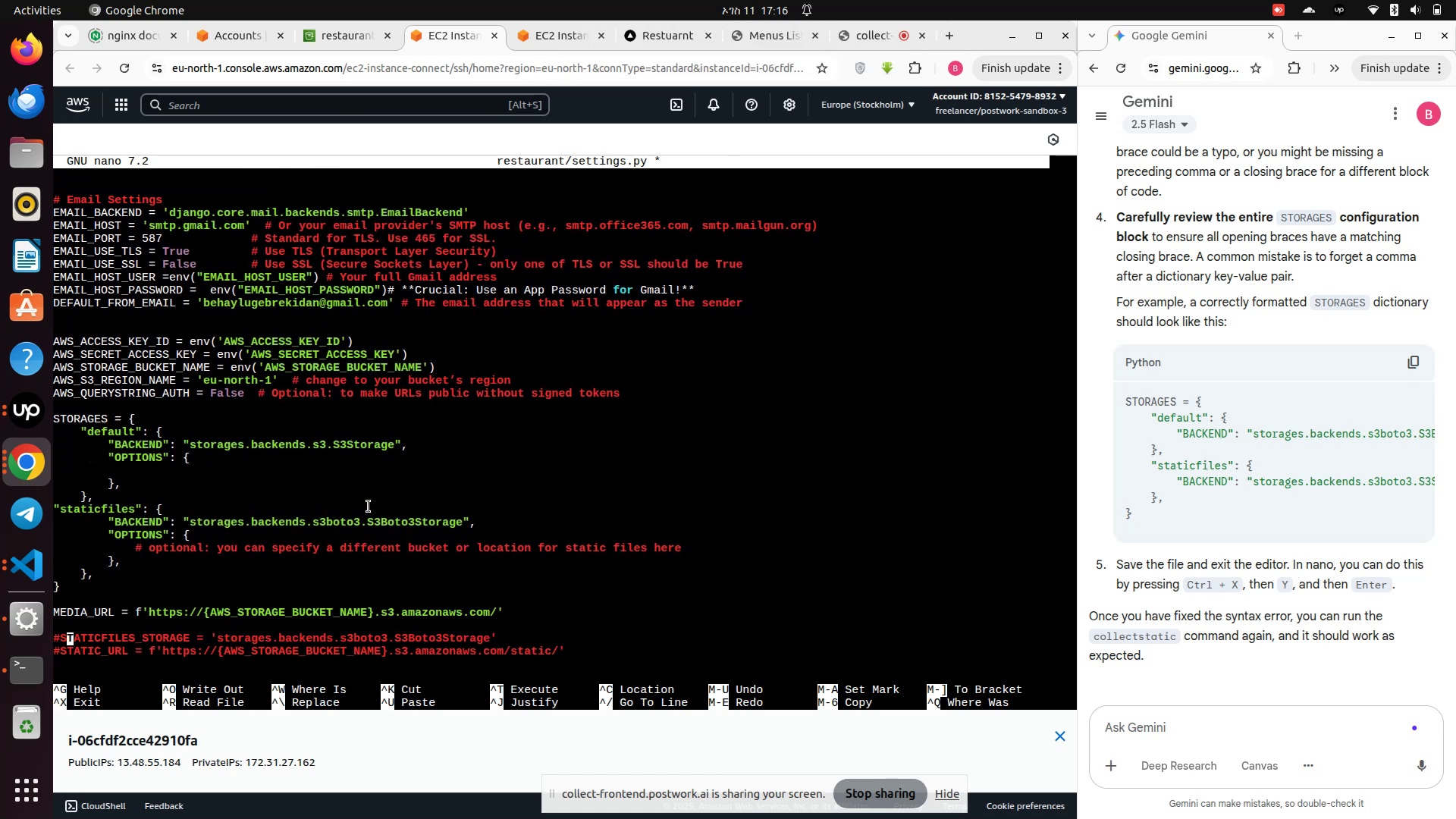 
key(ArrowLeft)
 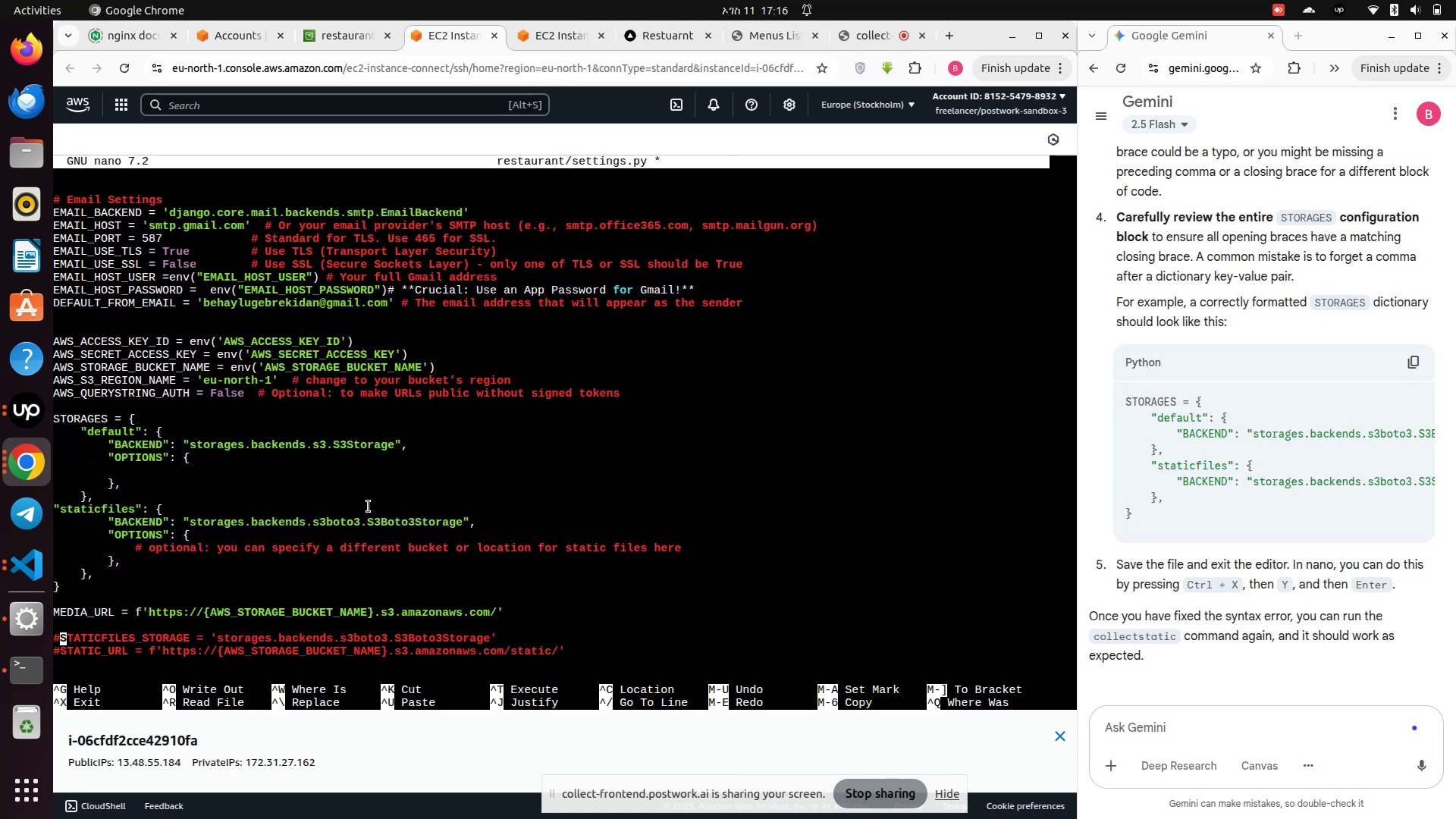 
key(Backspace)
 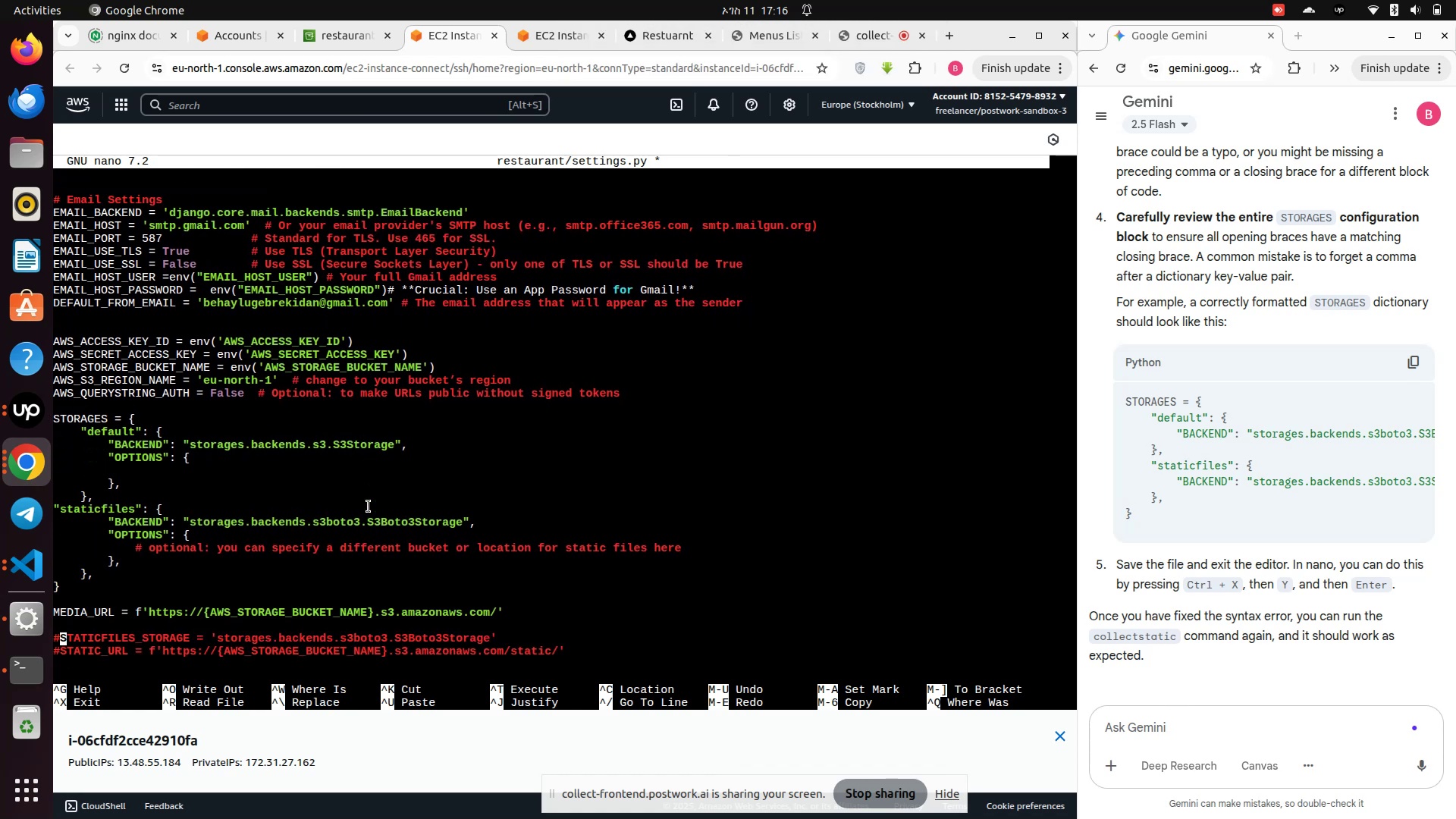 
key(ArrowDown)
 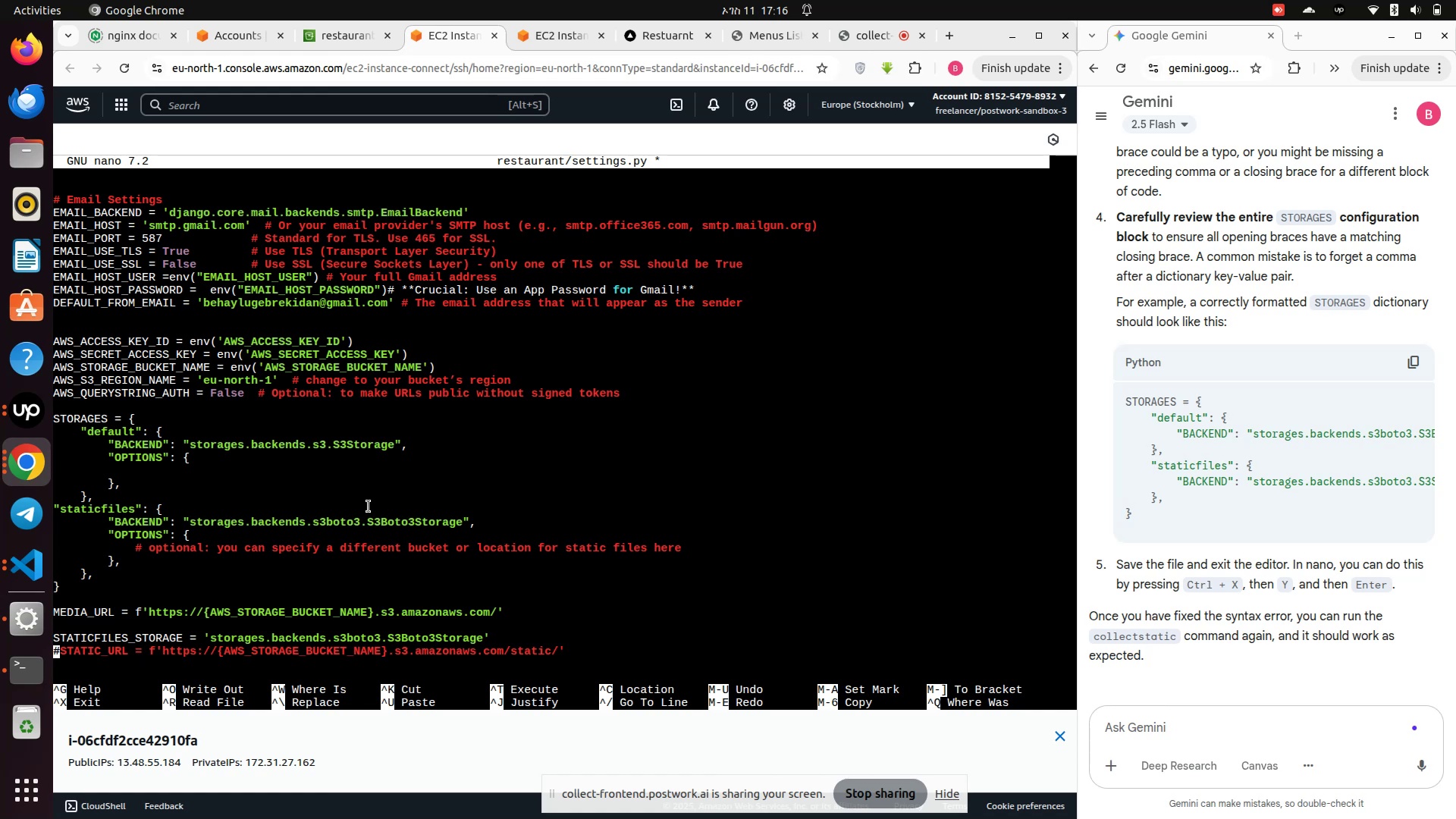 
key(ArrowRight)
 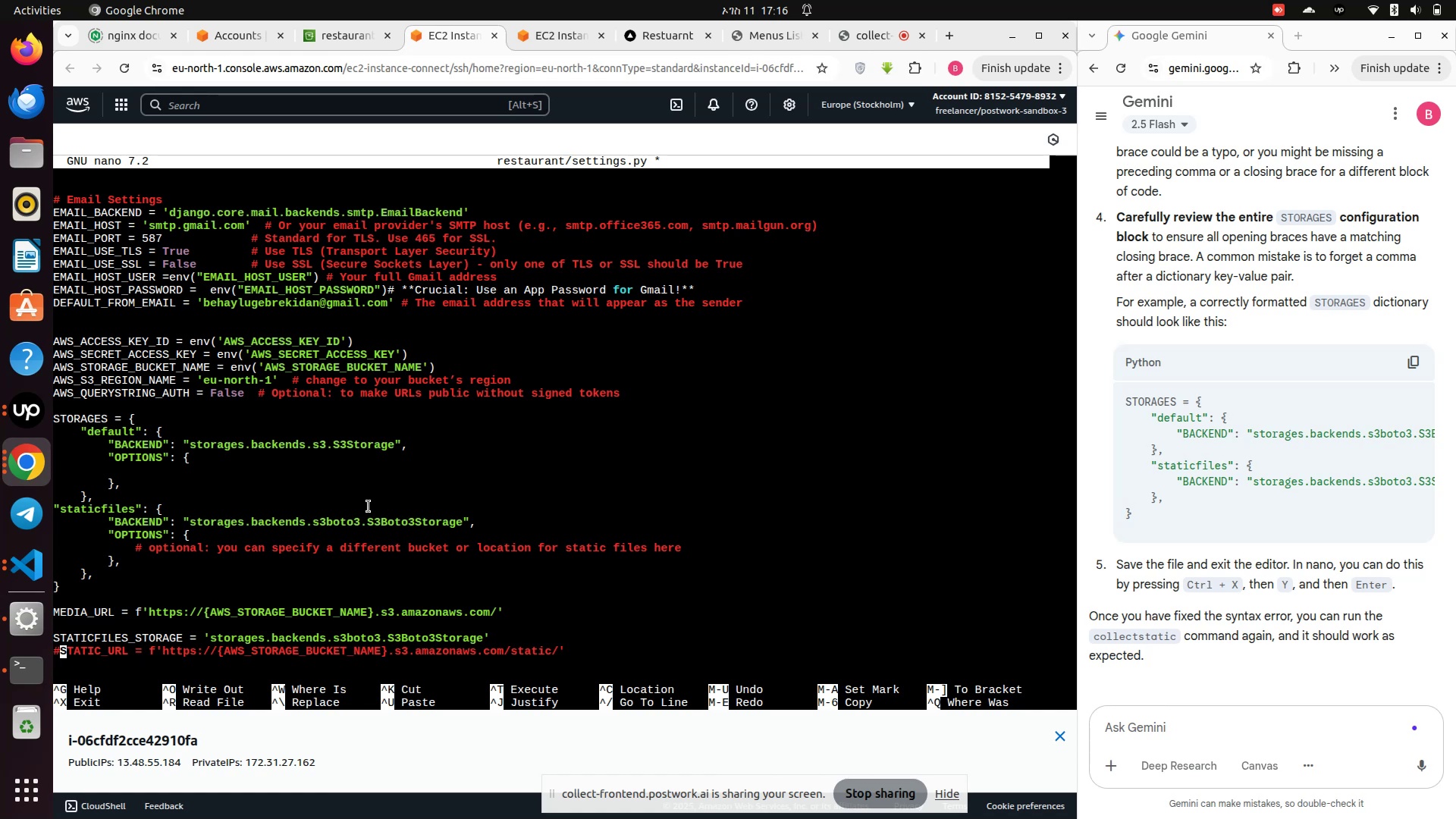 
key(Backspace)
 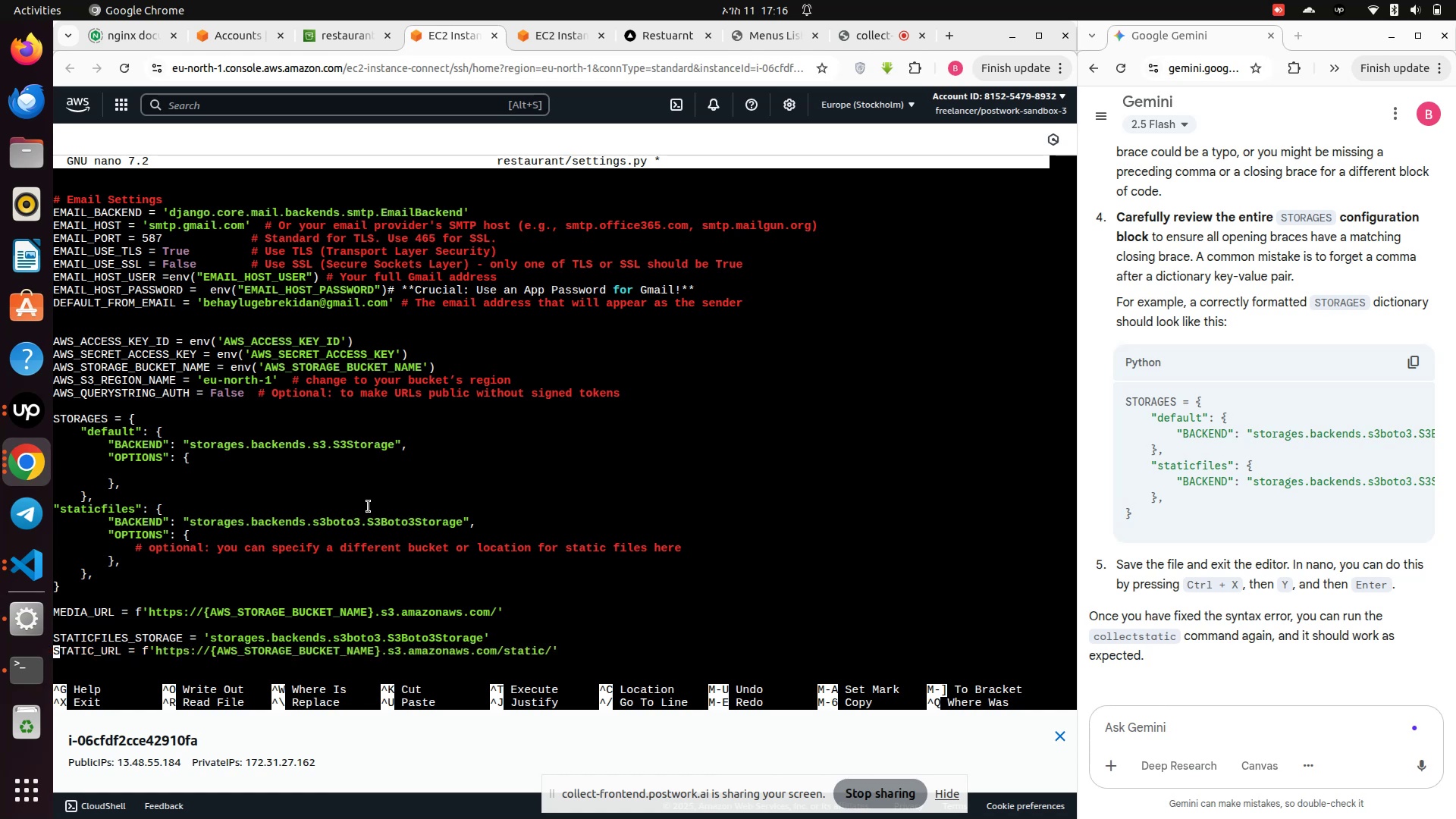 
key(ArrowUp)
 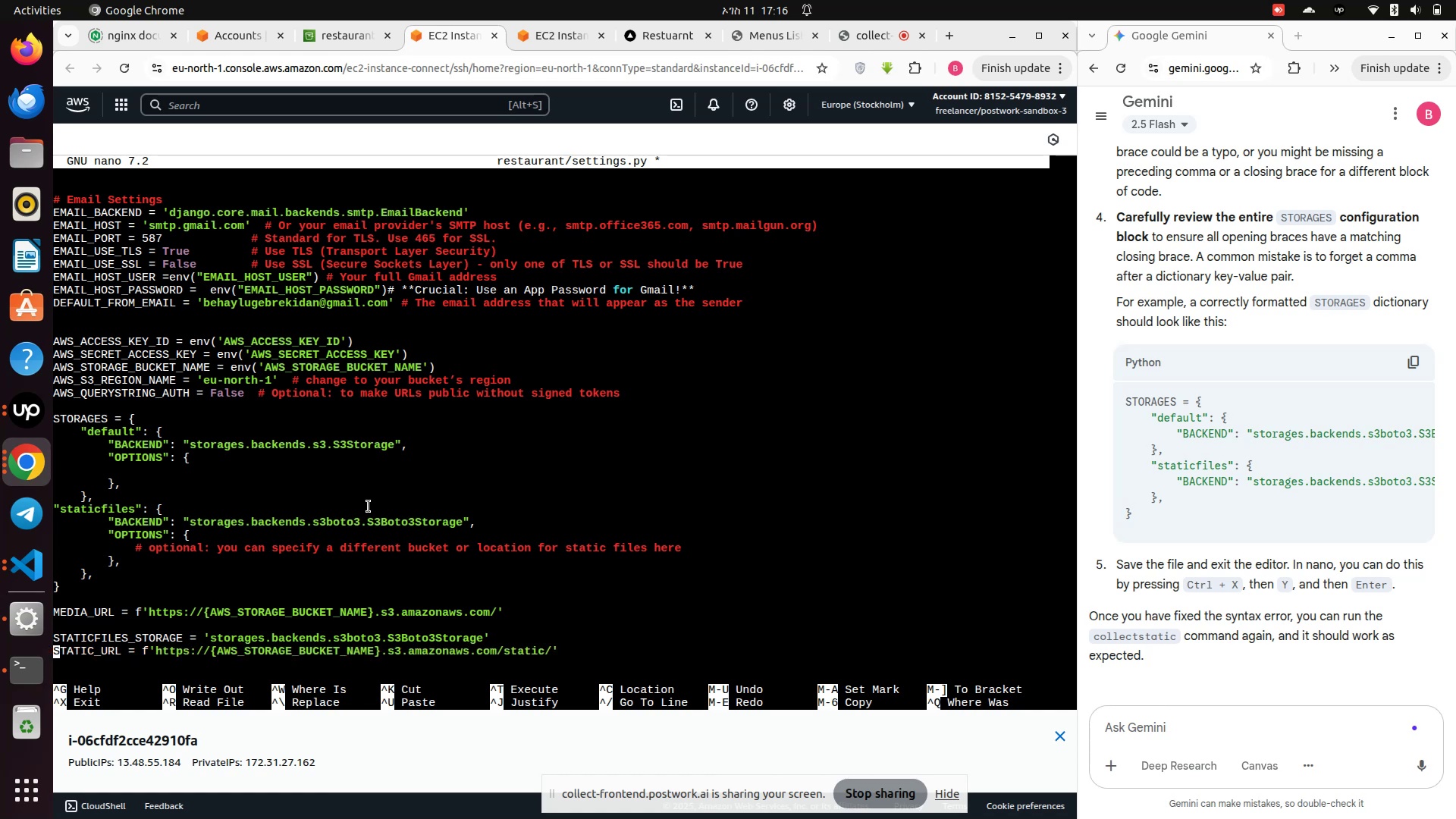 
key(ArrowUp)
 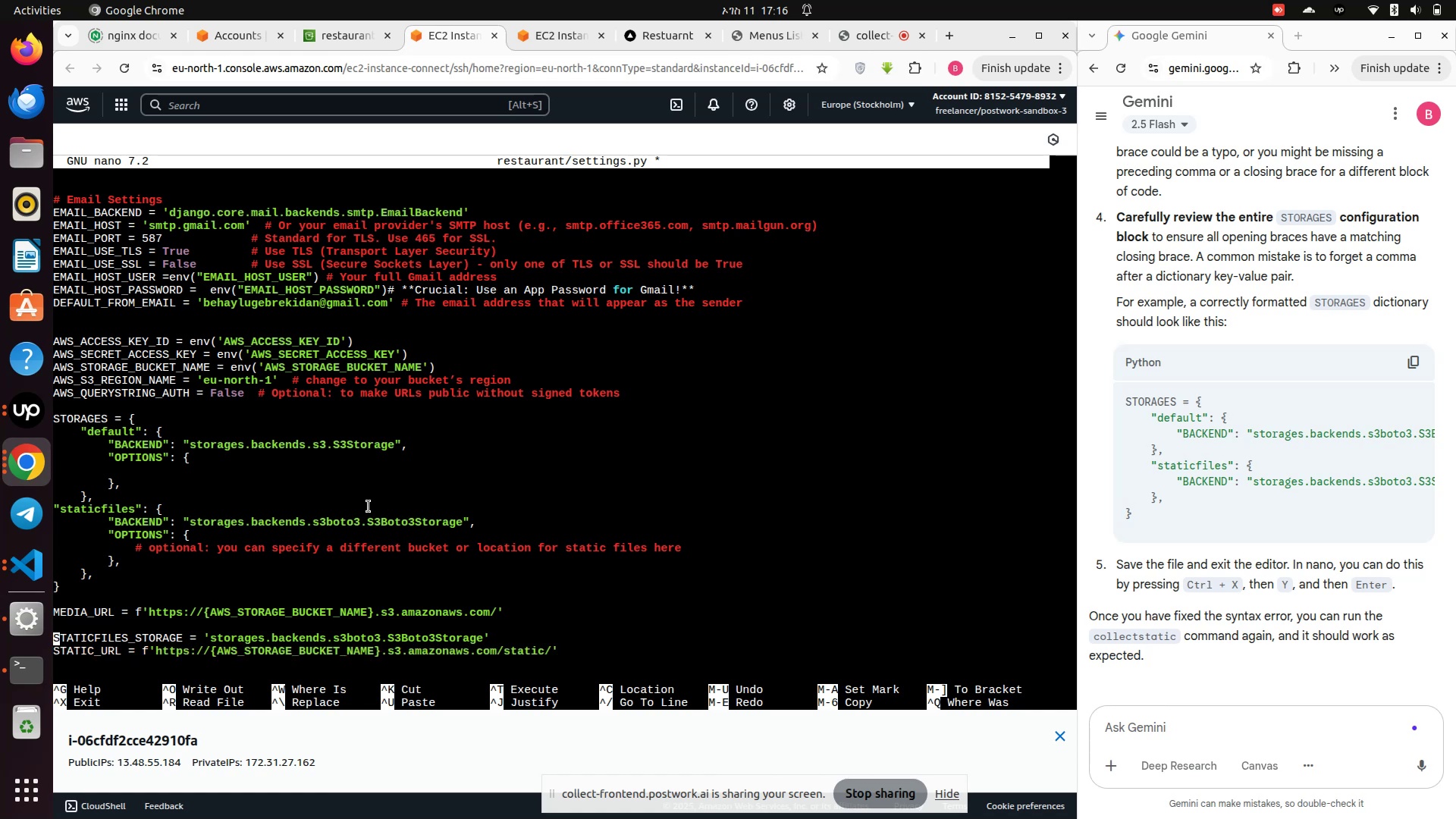 
key(ArrowUp)
 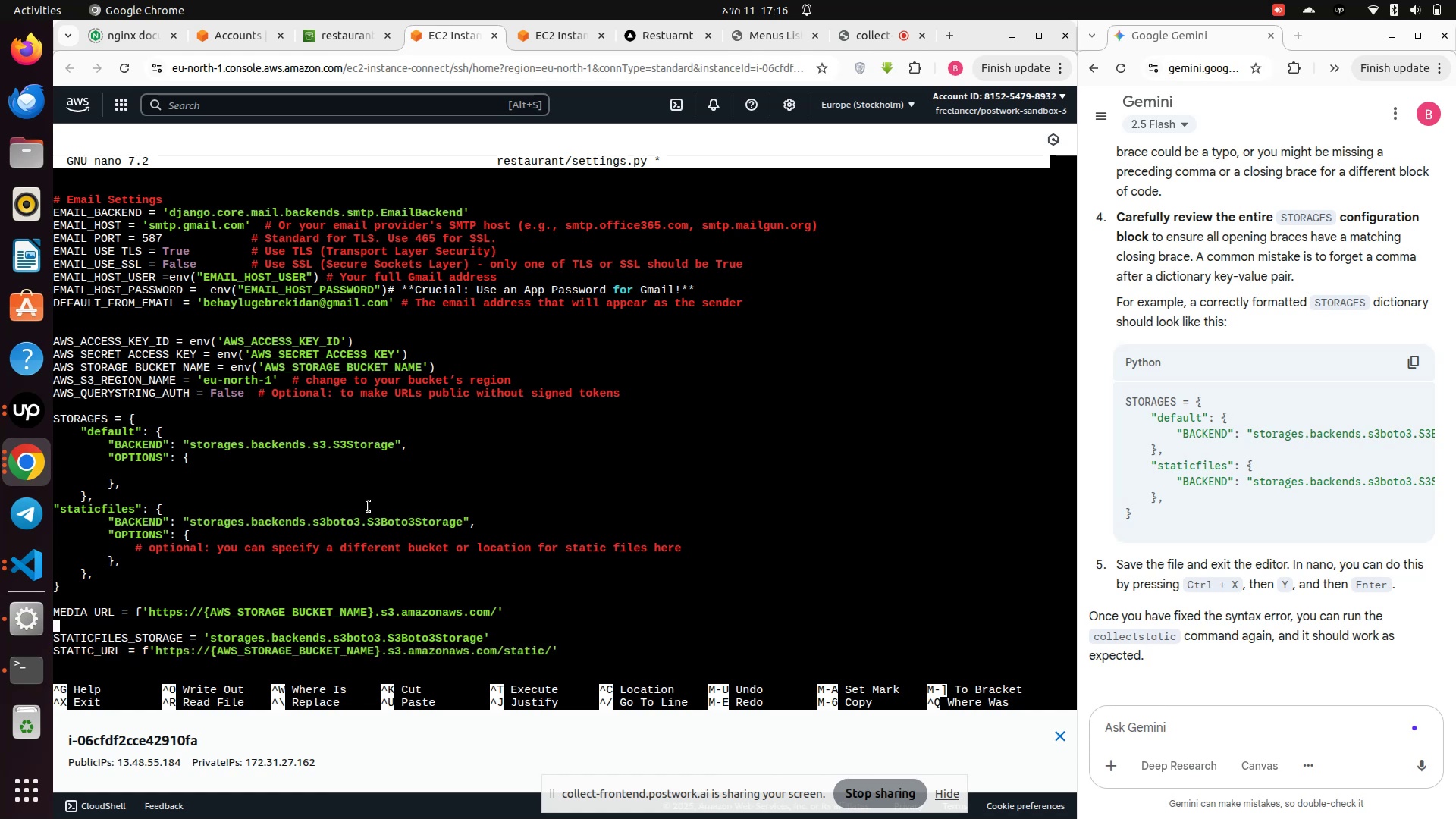 
key(ArrowUp)
 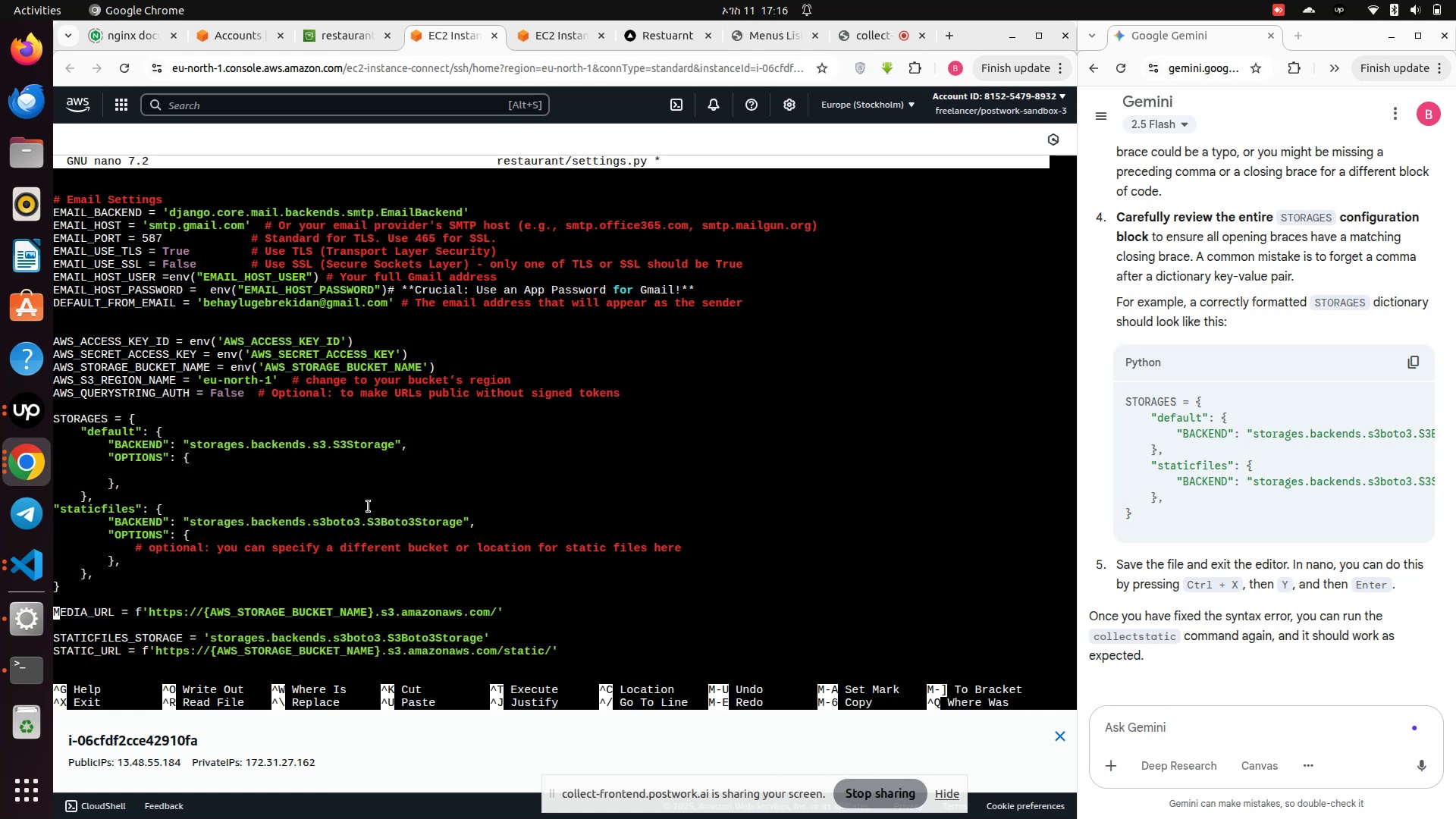 
key(ArrowUp)
 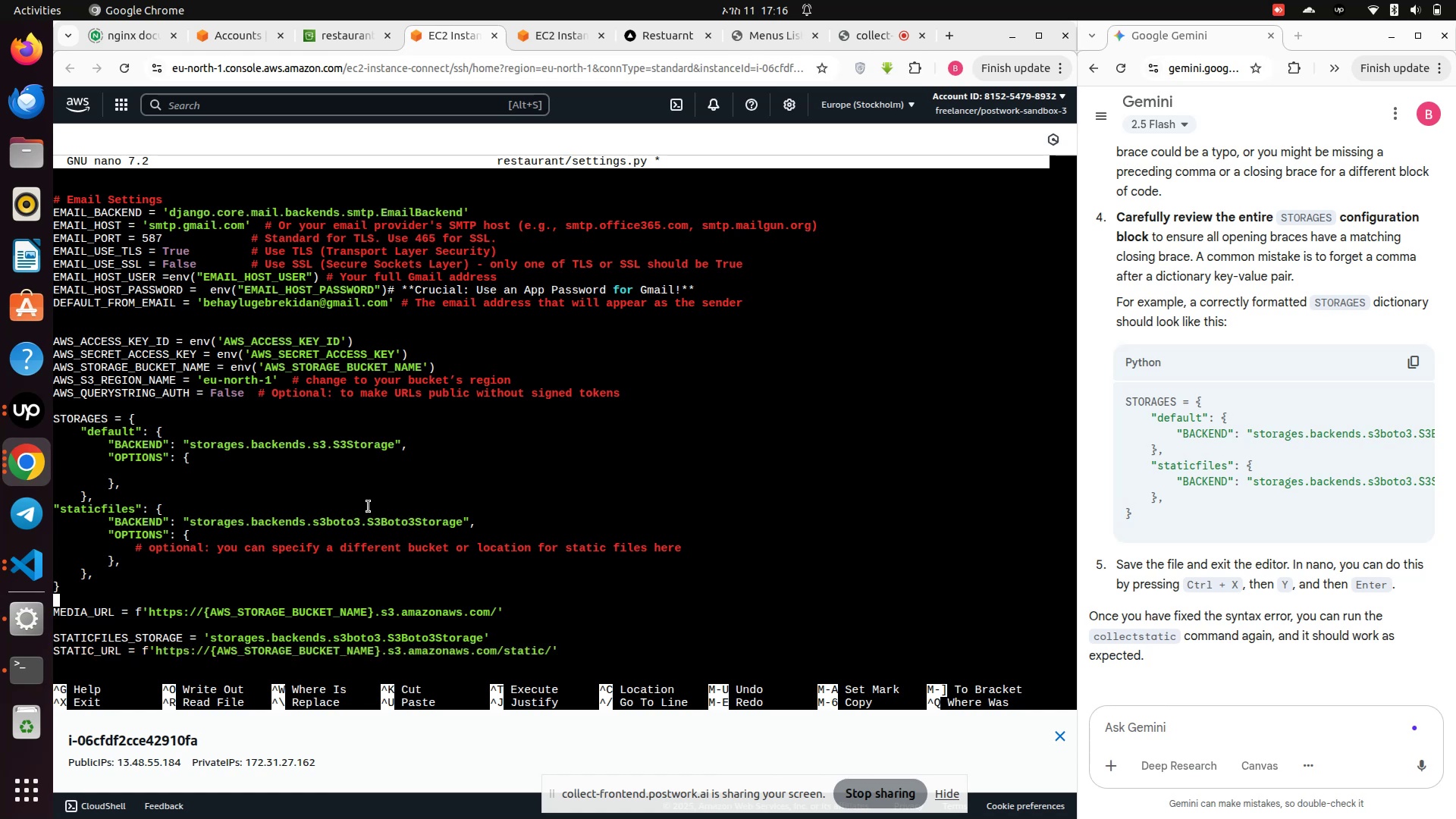 
key(ArrowUp)
 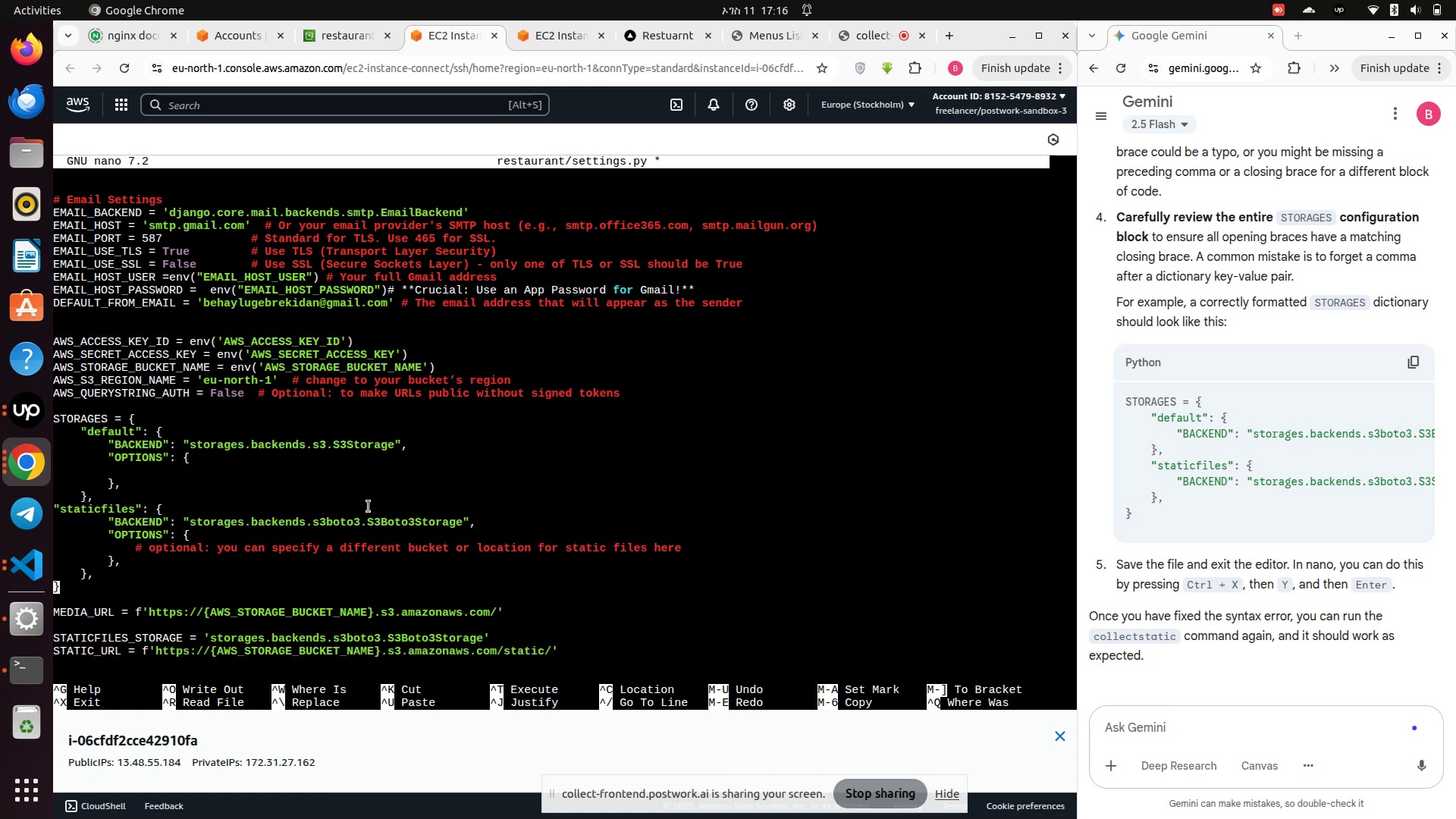 
key(ArrowUp)
 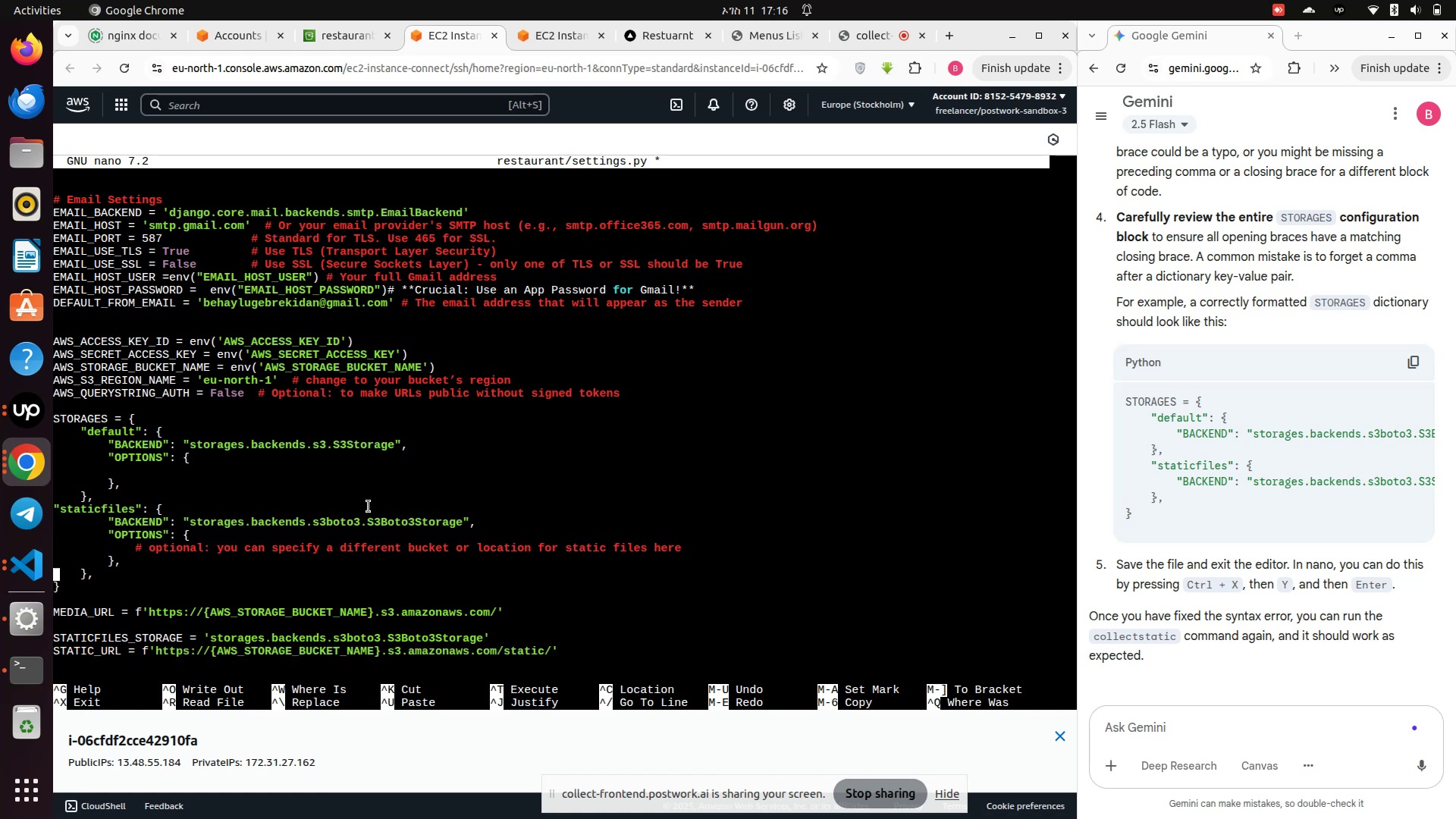 
key(ArrowUp)
 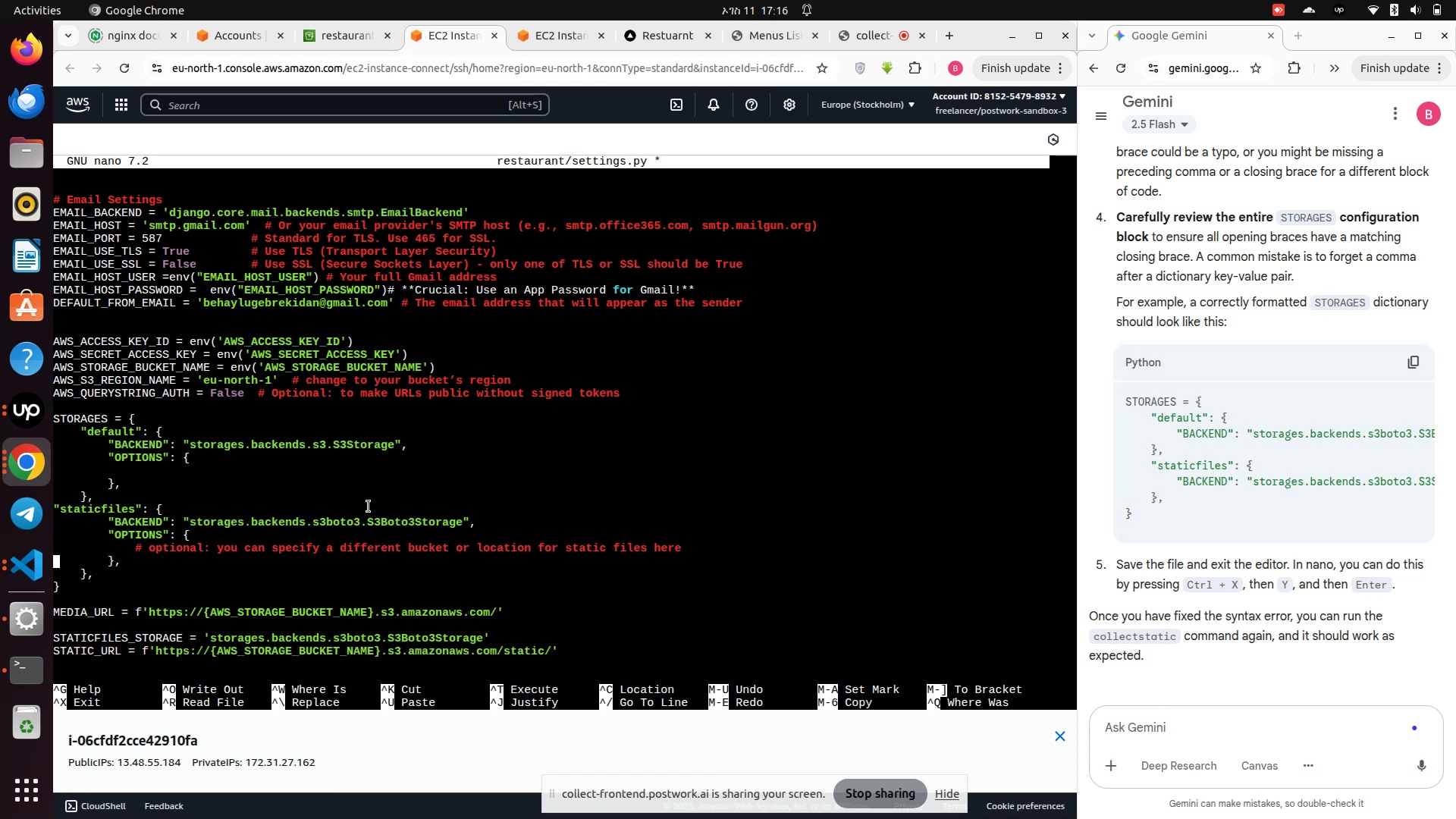 
key(ArrowUp)
 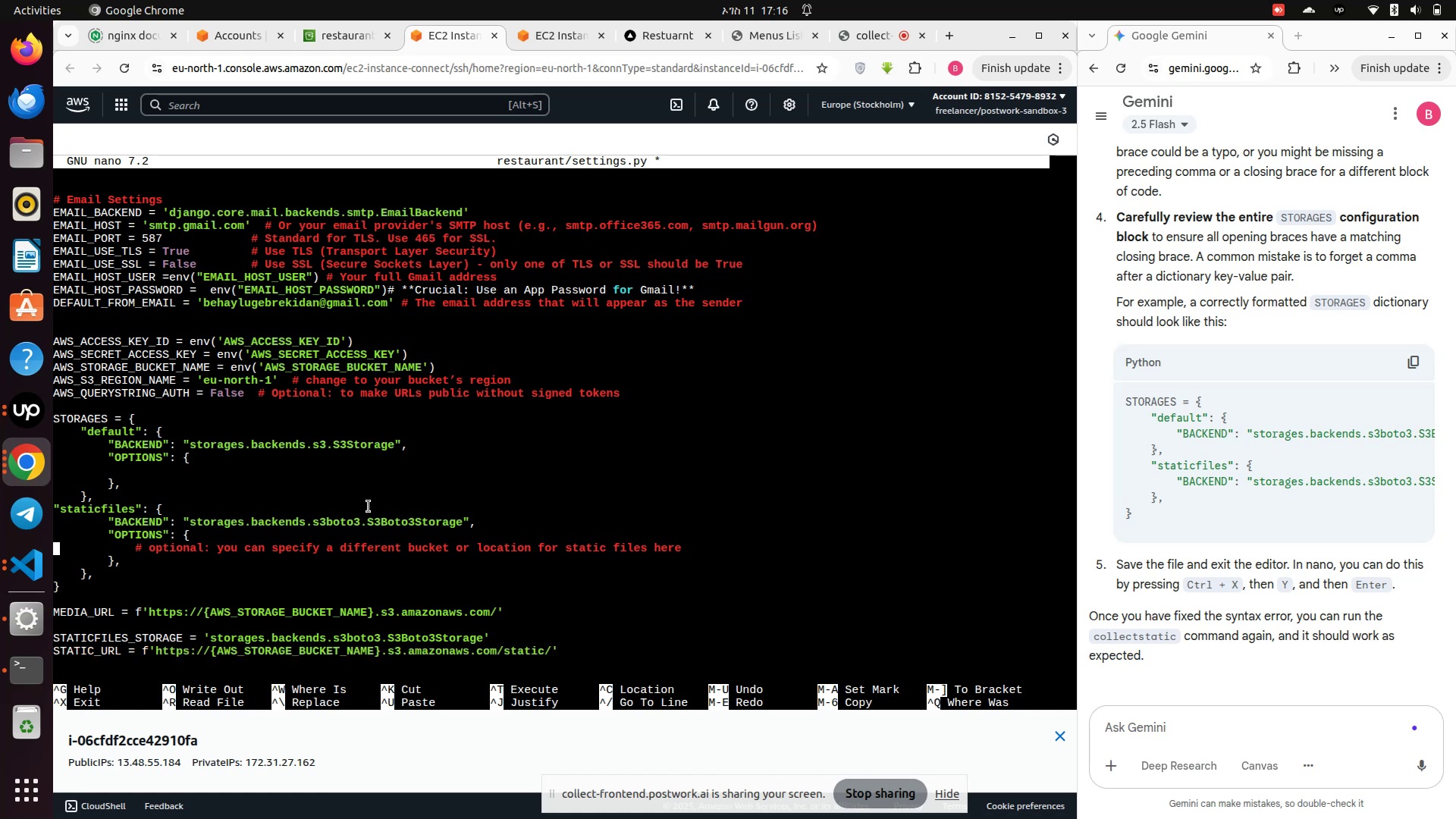 
key(ArrowUp)
 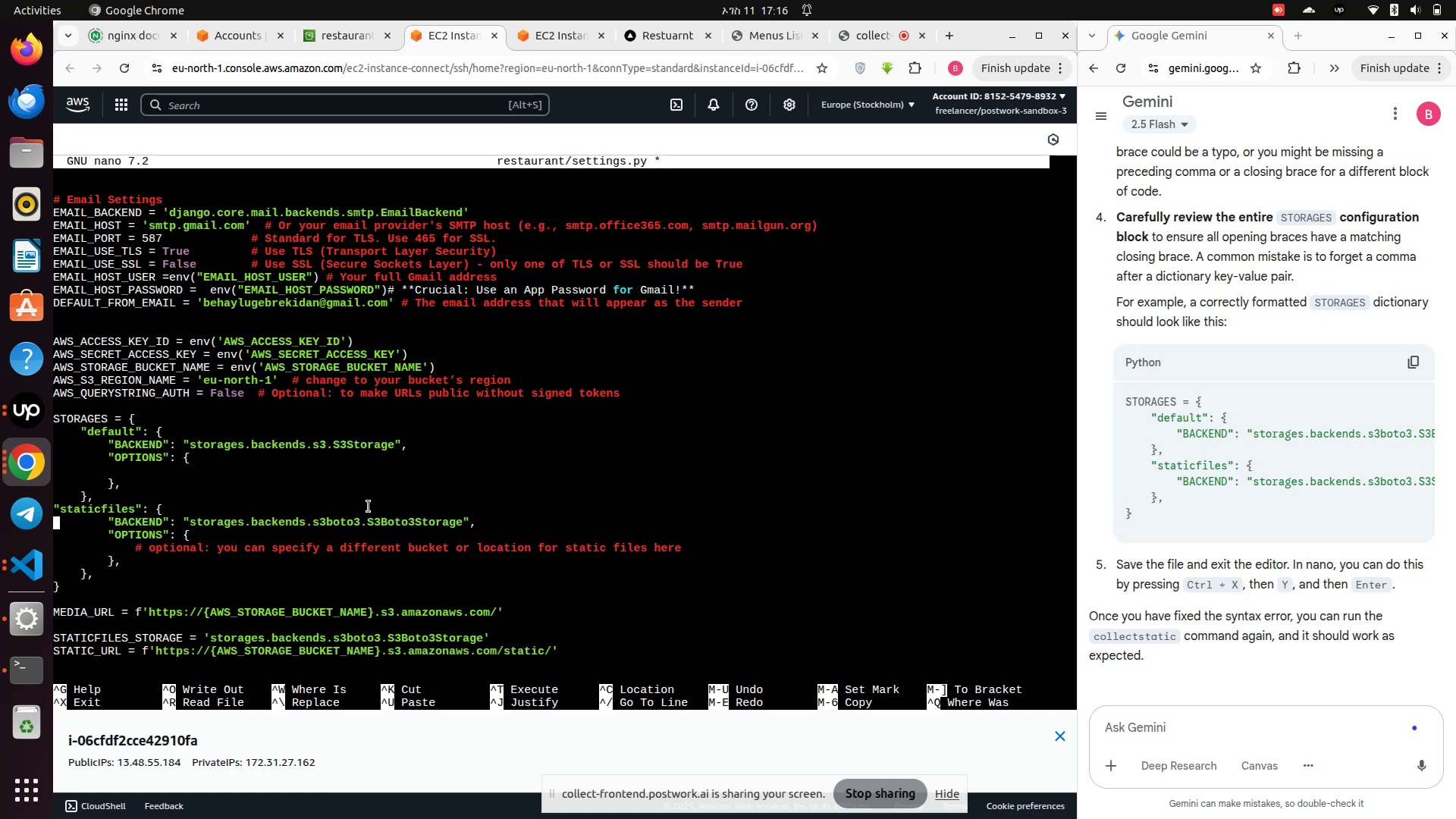 
key(ArrowUp)
 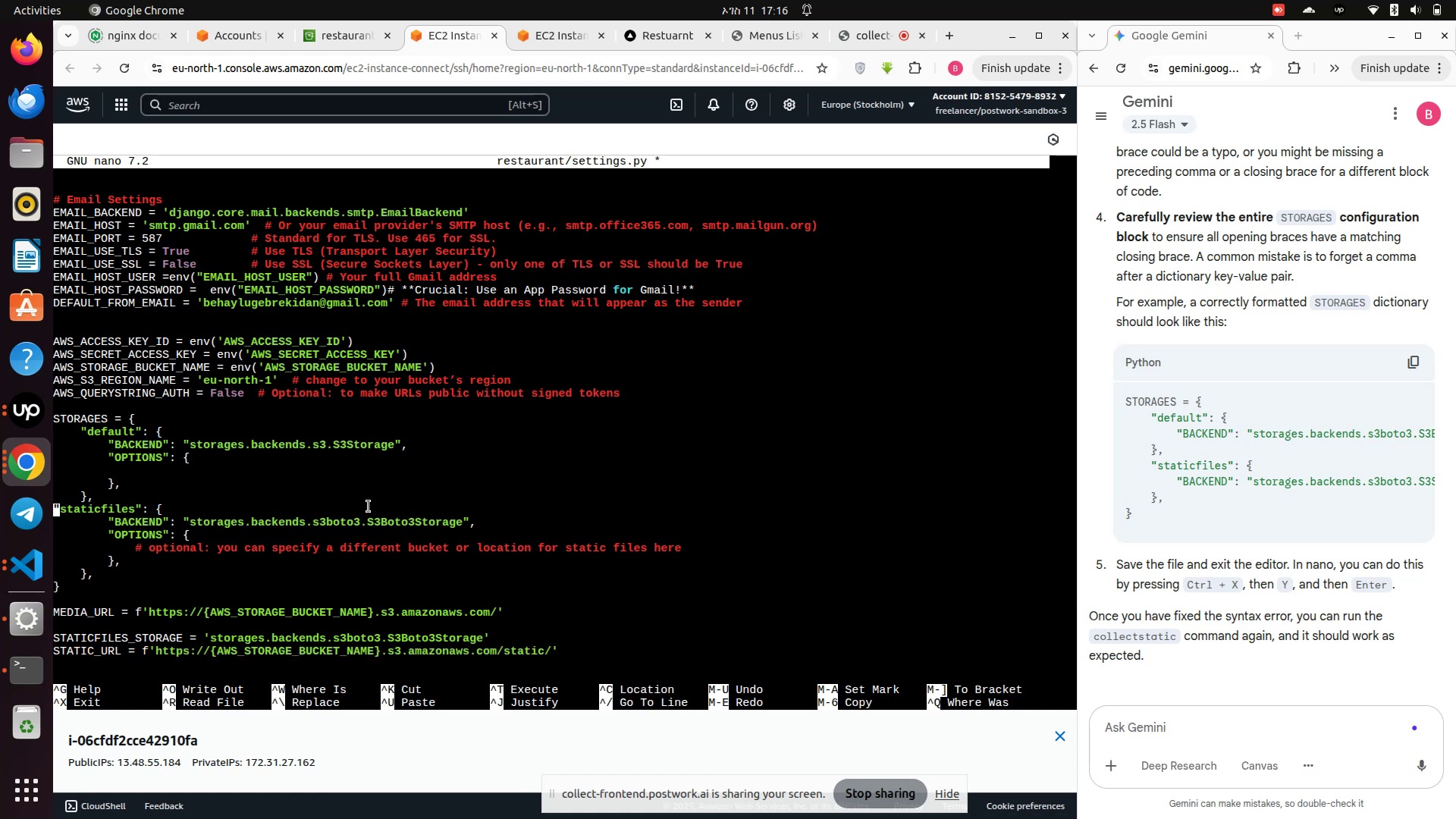 
key(Space)
 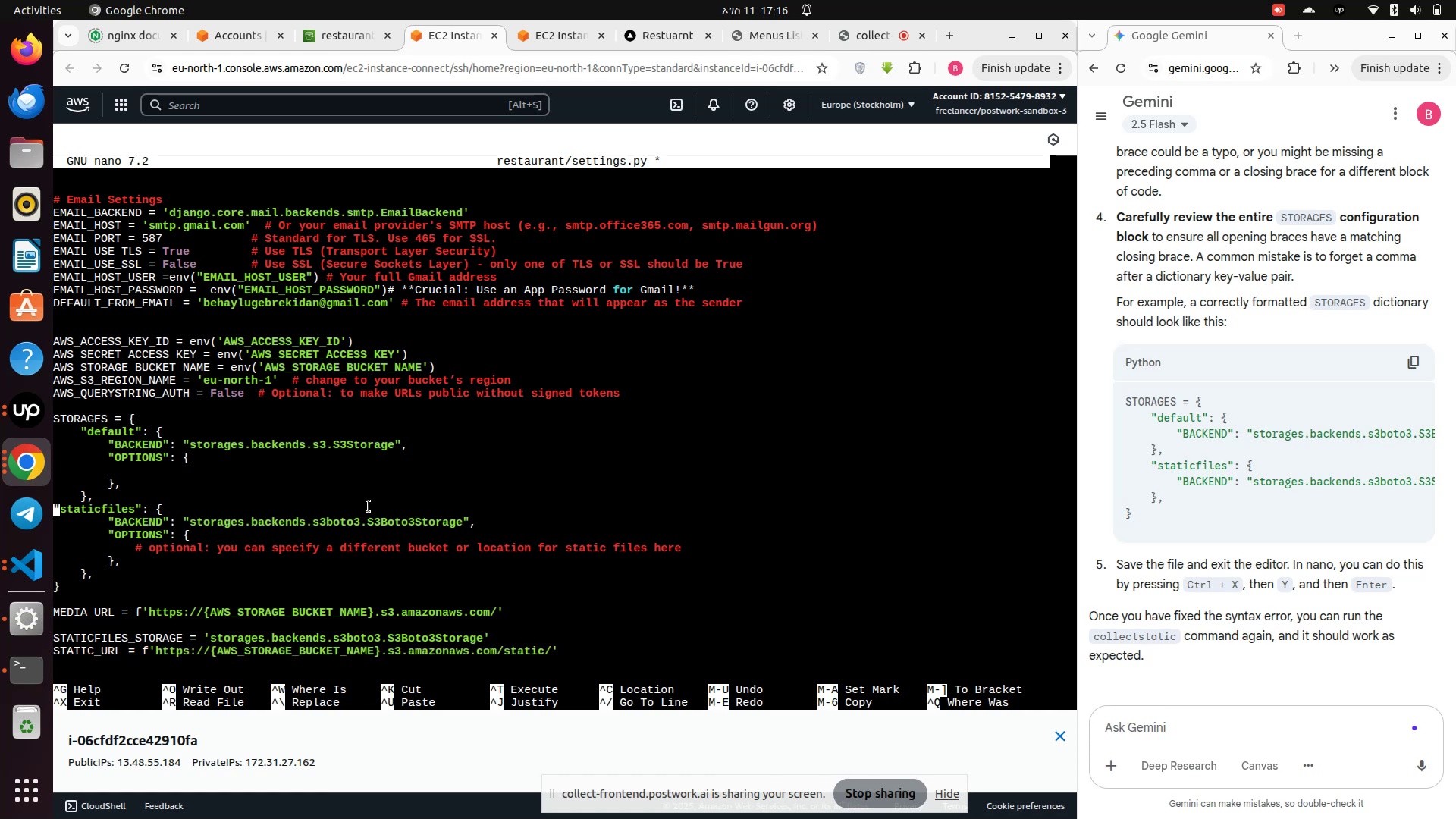 
key(Space)
 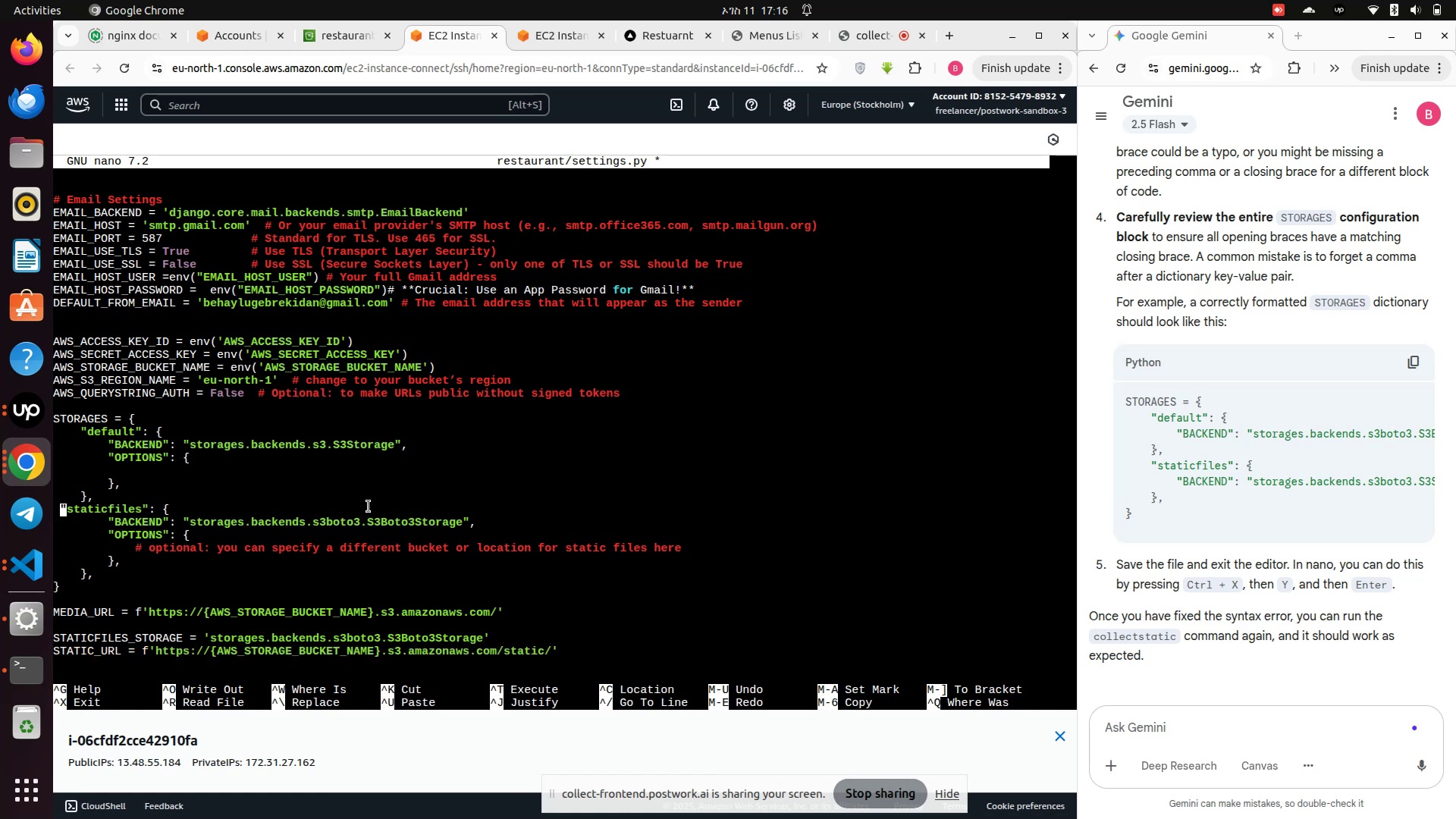 
key(Space)
 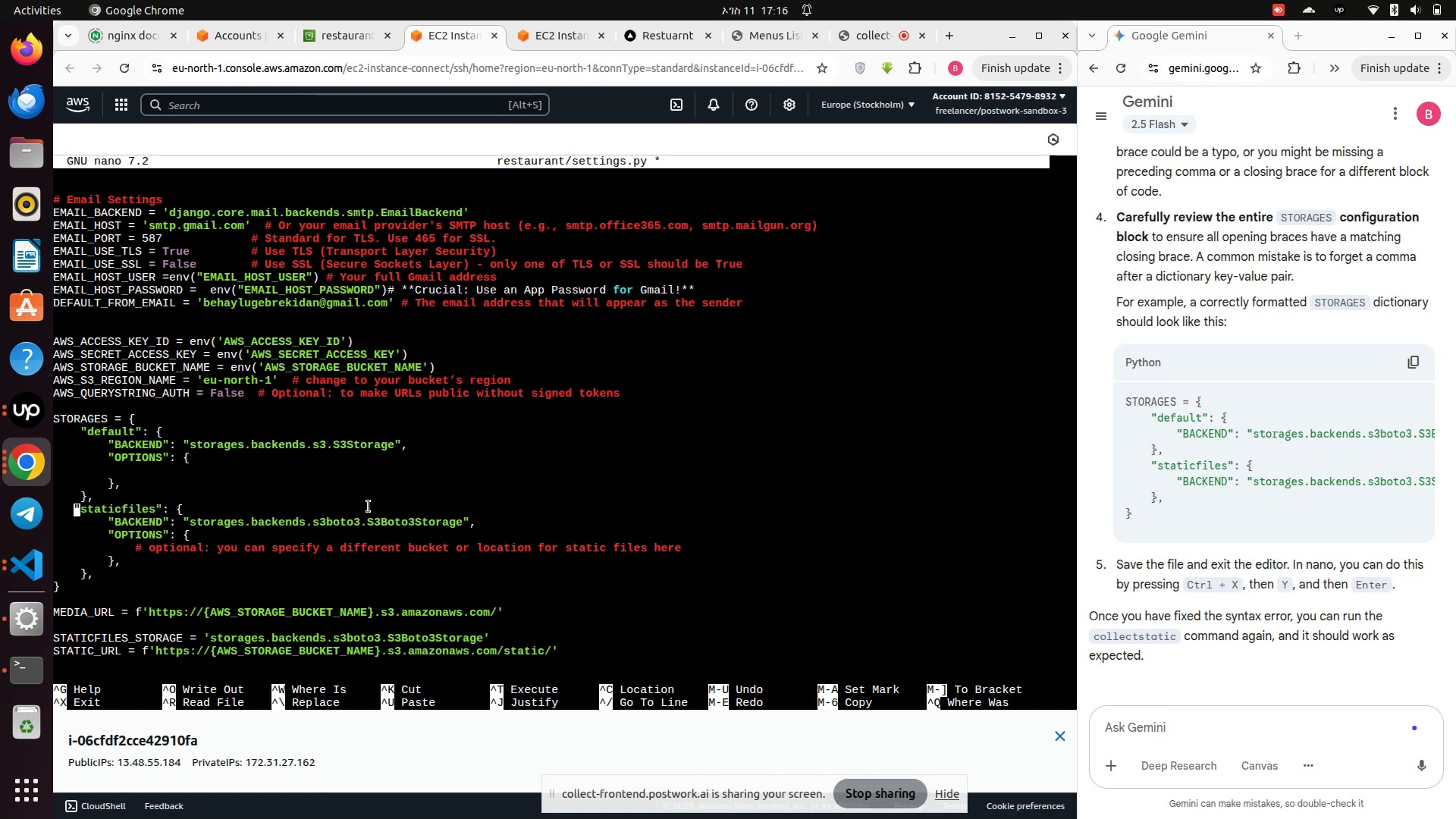 
key(ArrowDown)
 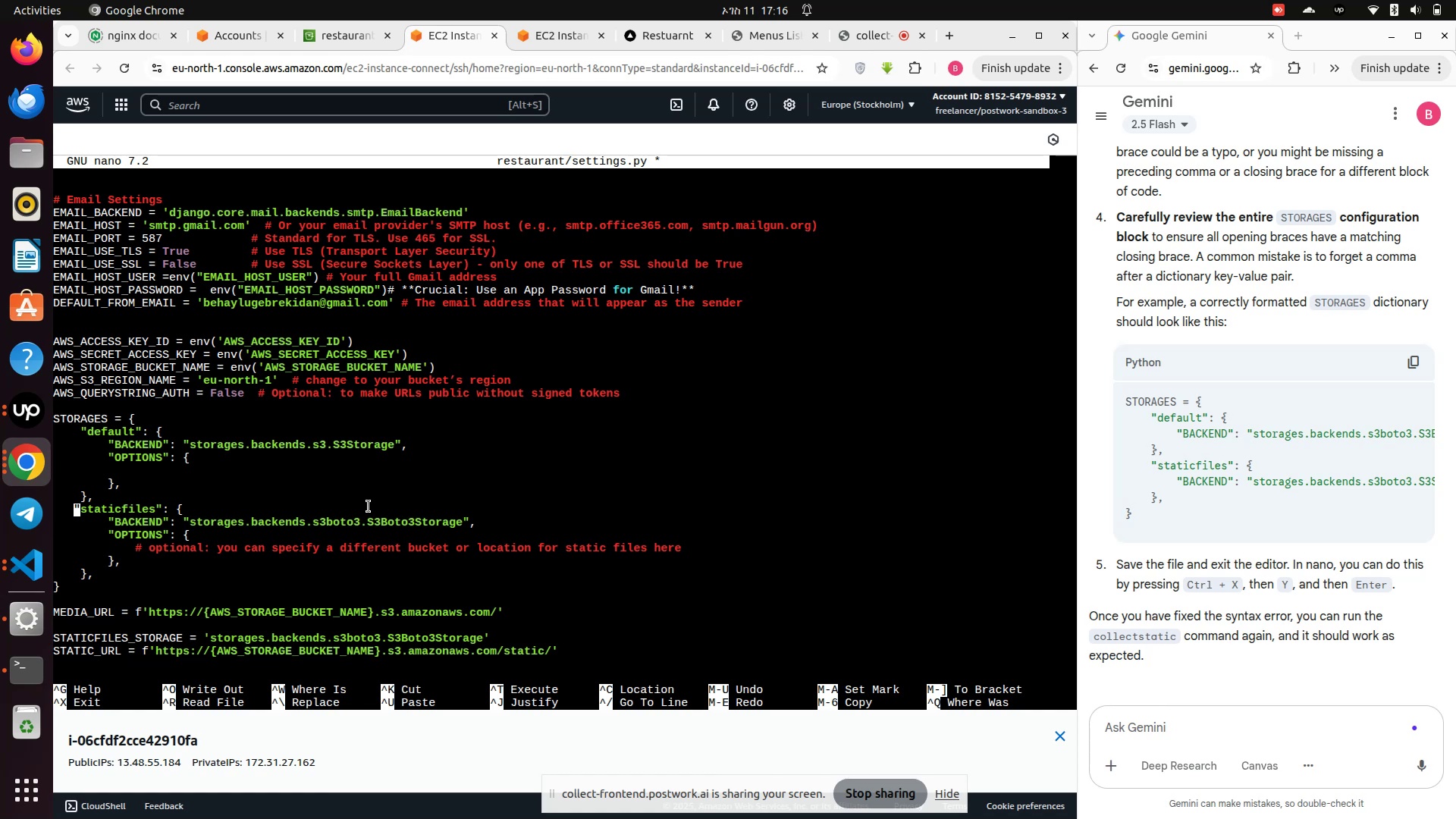 
key(ArrowDown)
 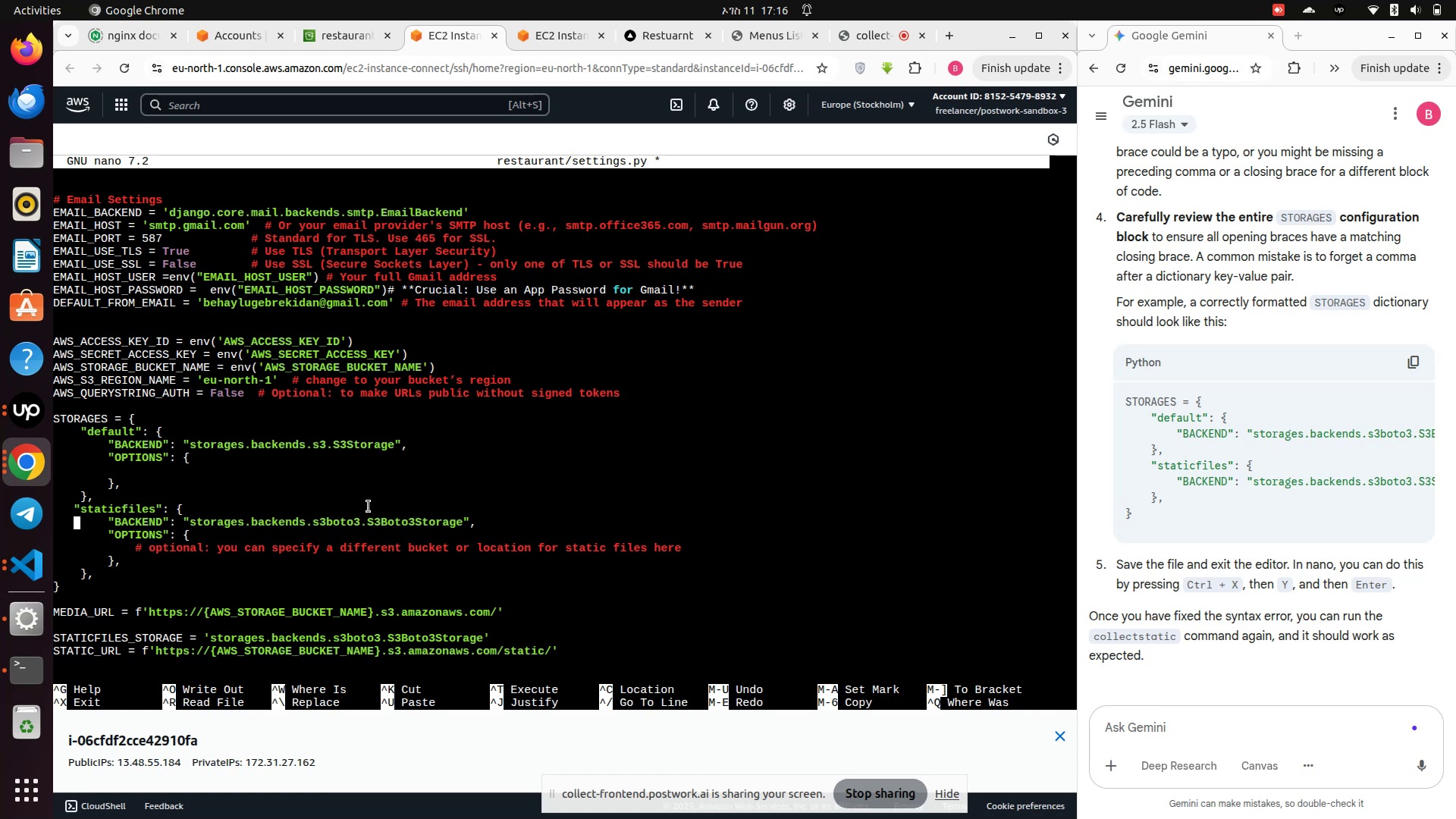 
key(ArrowDown)
 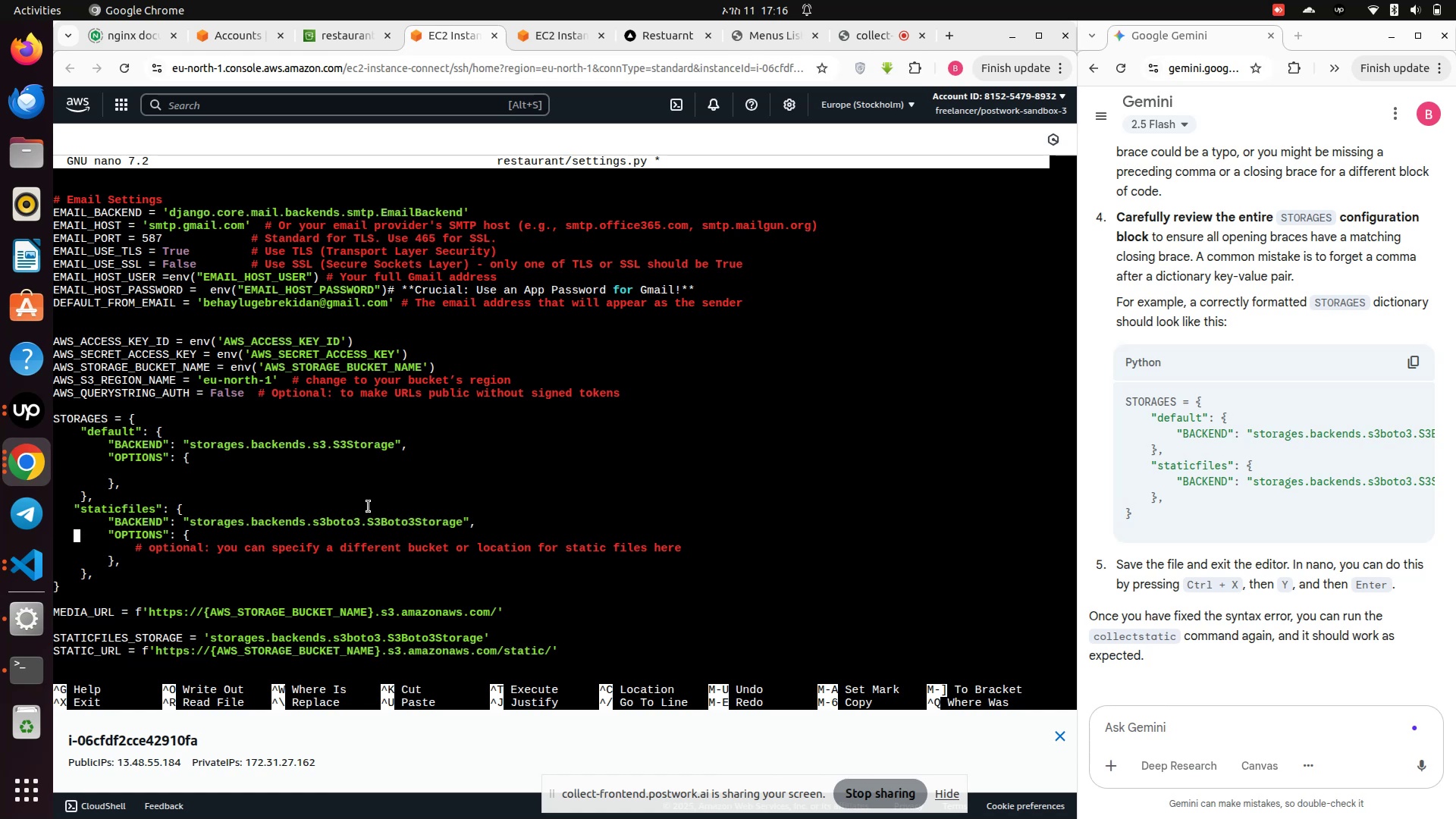 
key(ArrowDown)
 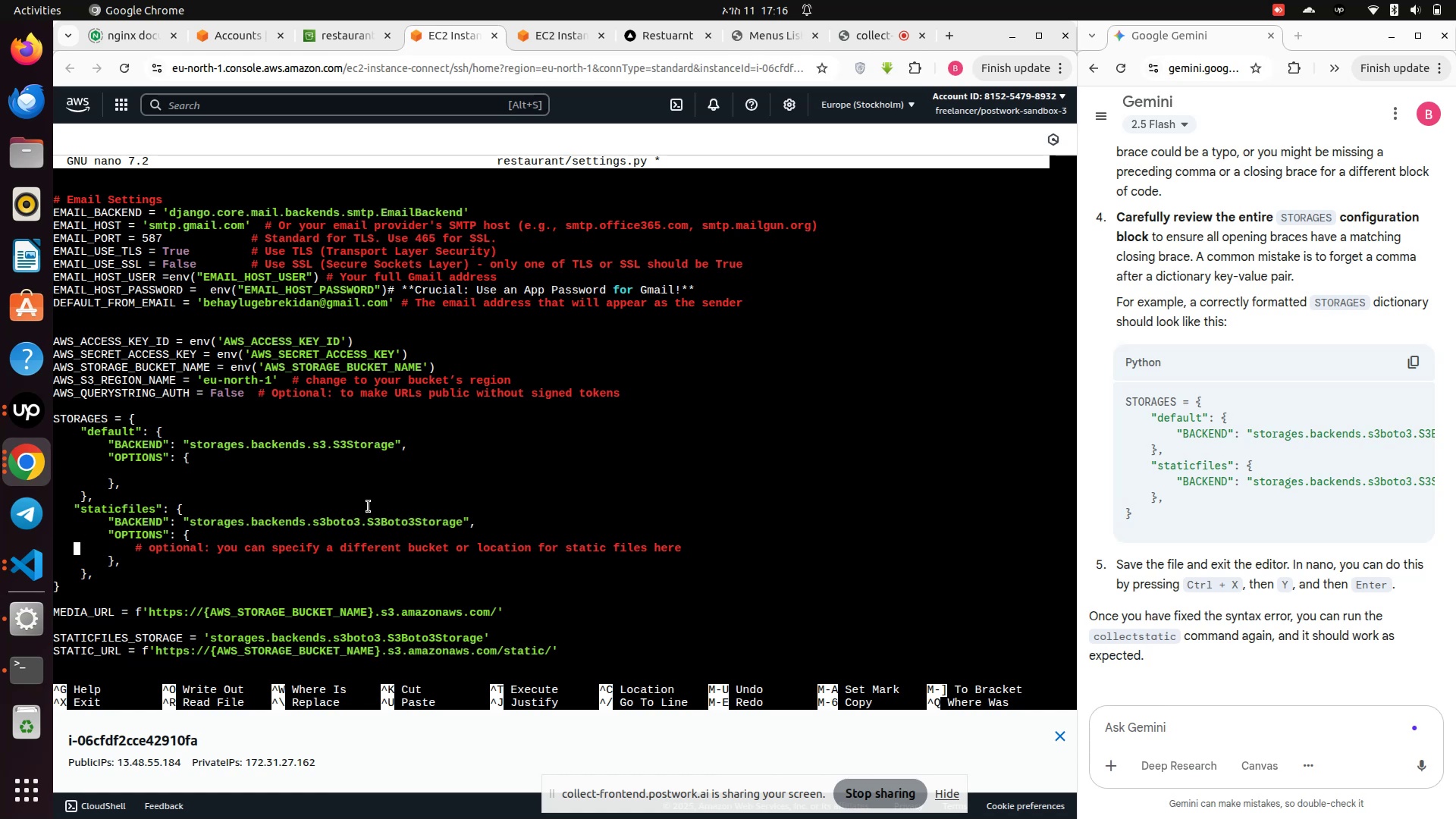 
key(ArrowDown)
 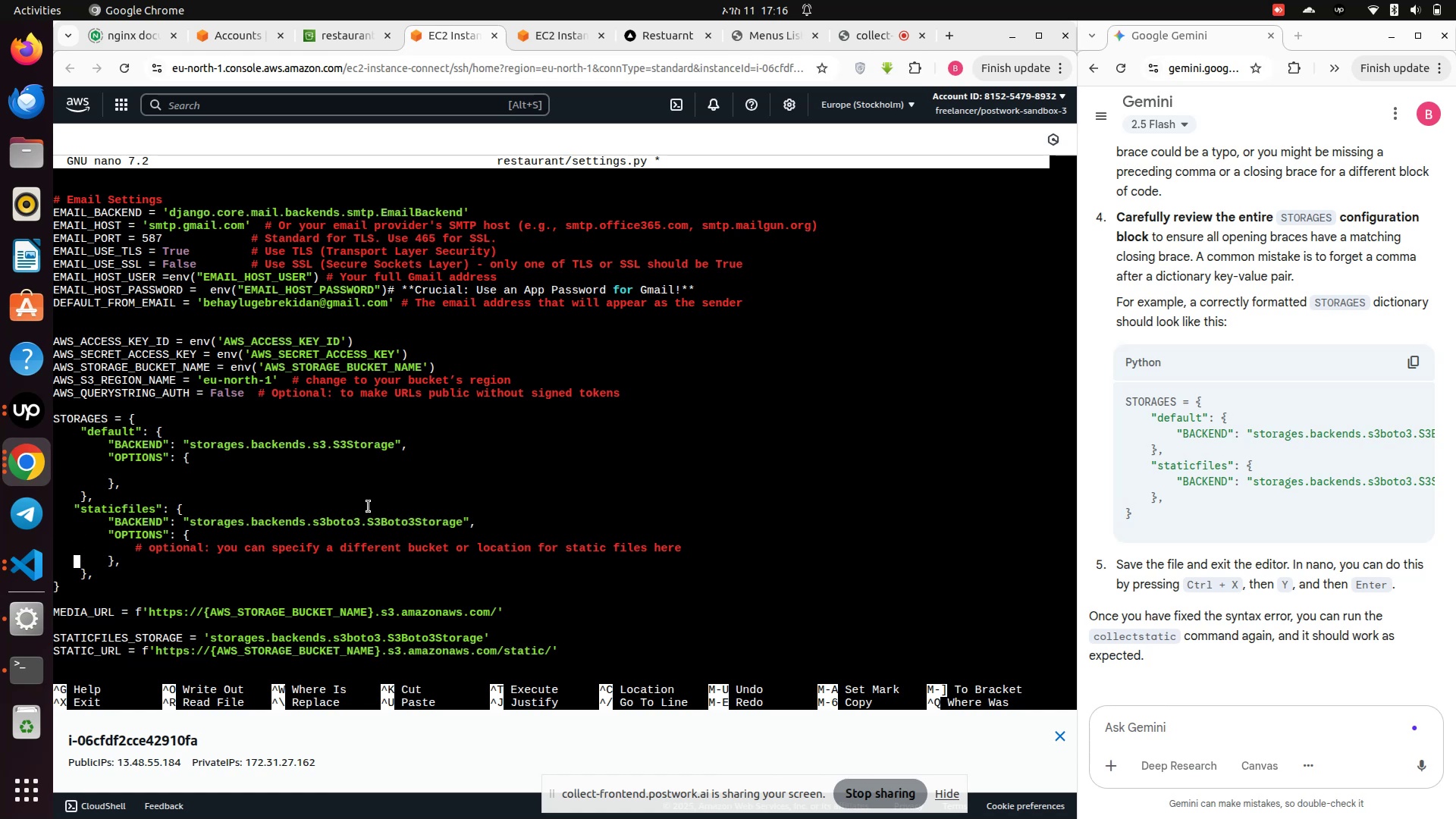 
key(ArrowDown)
 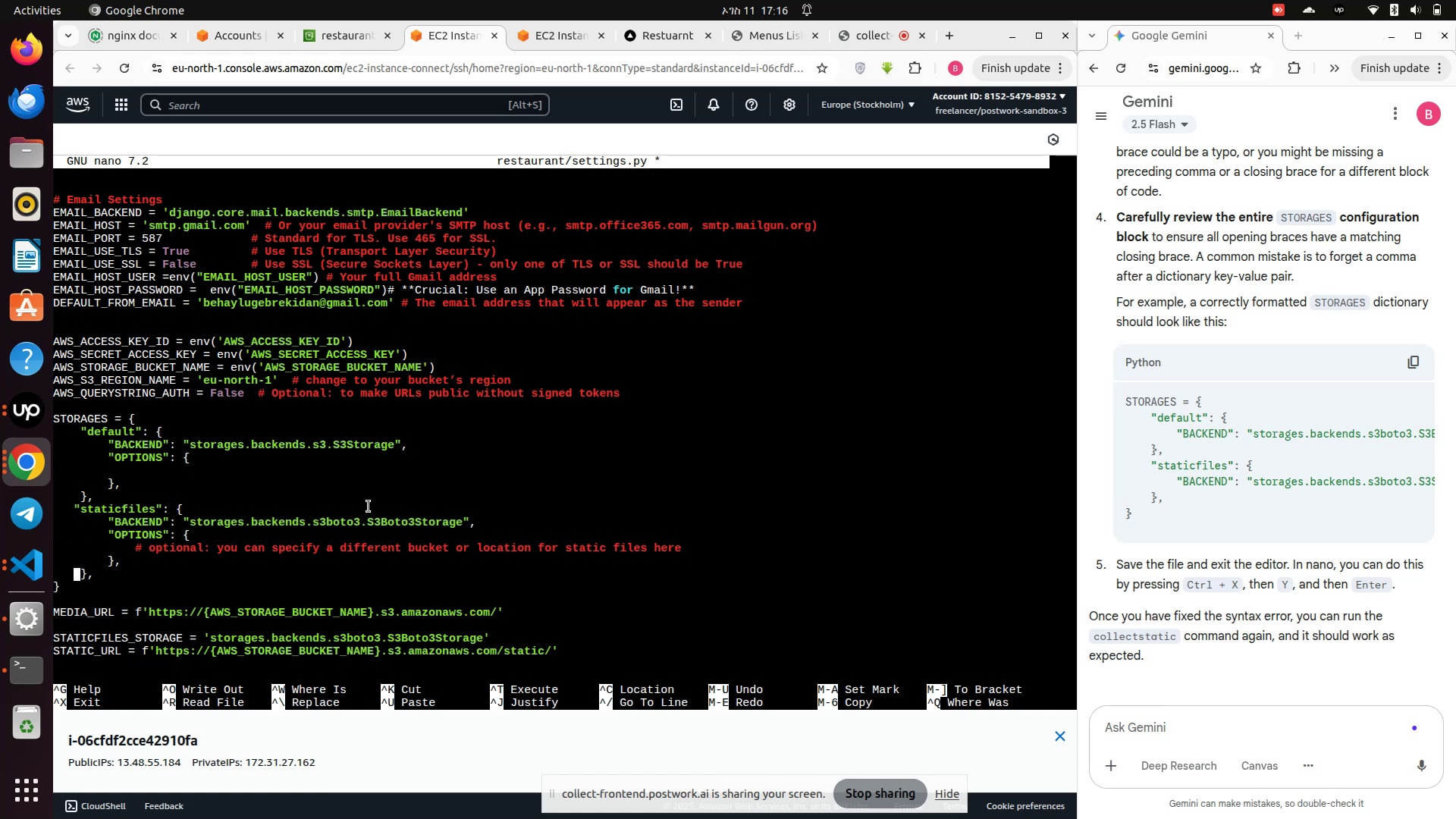 
key(ArrowDown)
 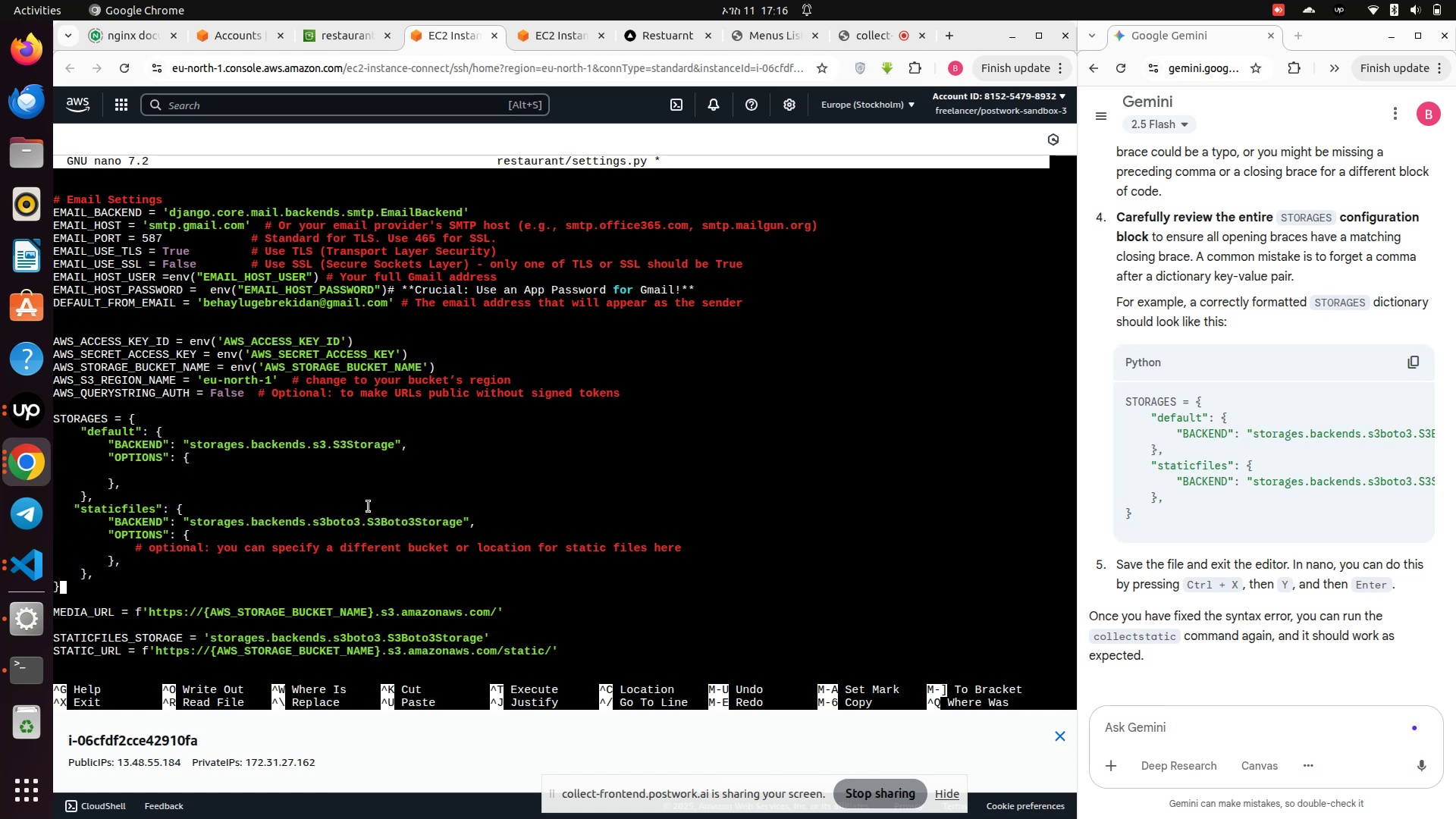 
key(ArrowDown)
 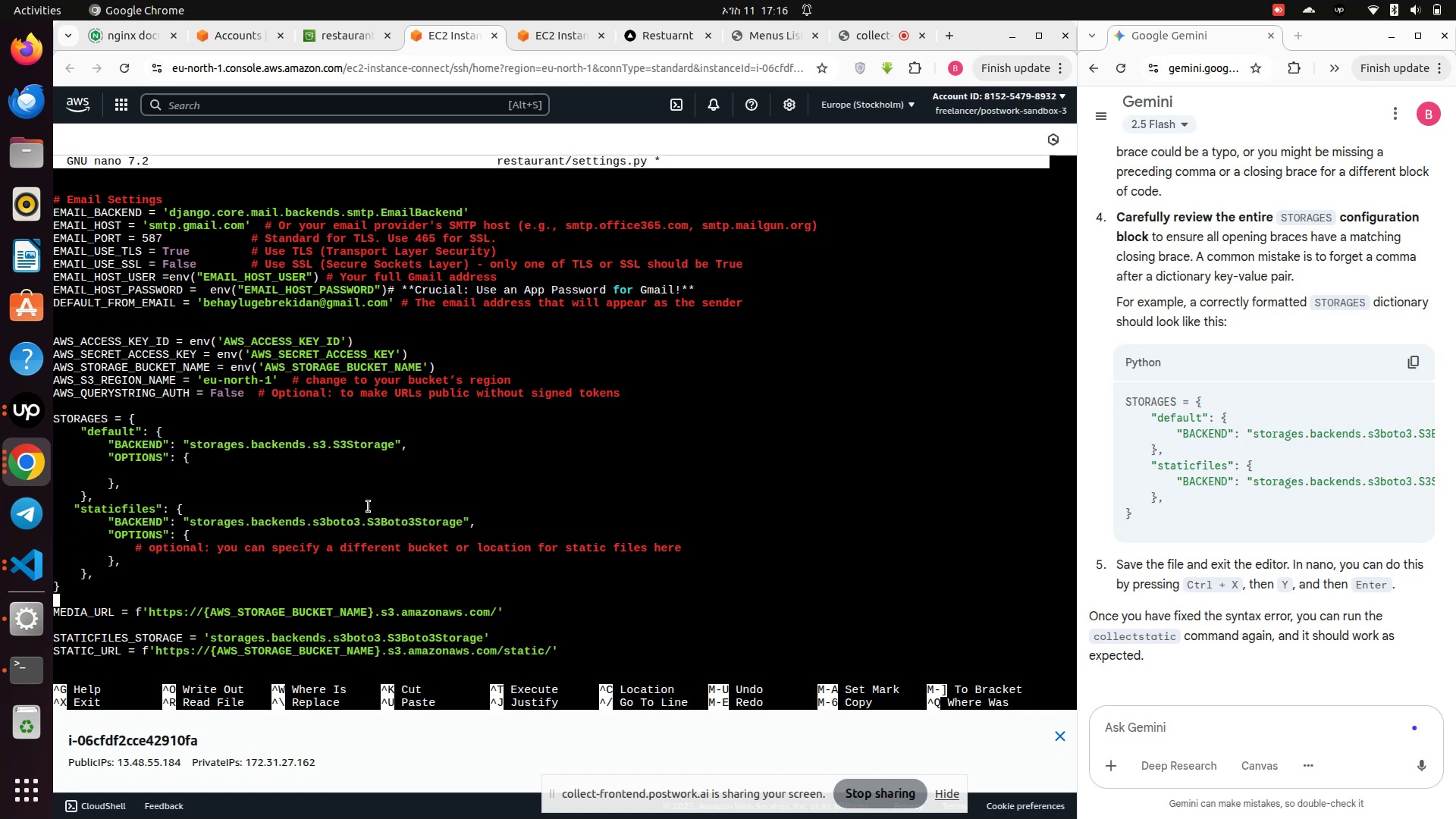 
key(ArrowDown)
 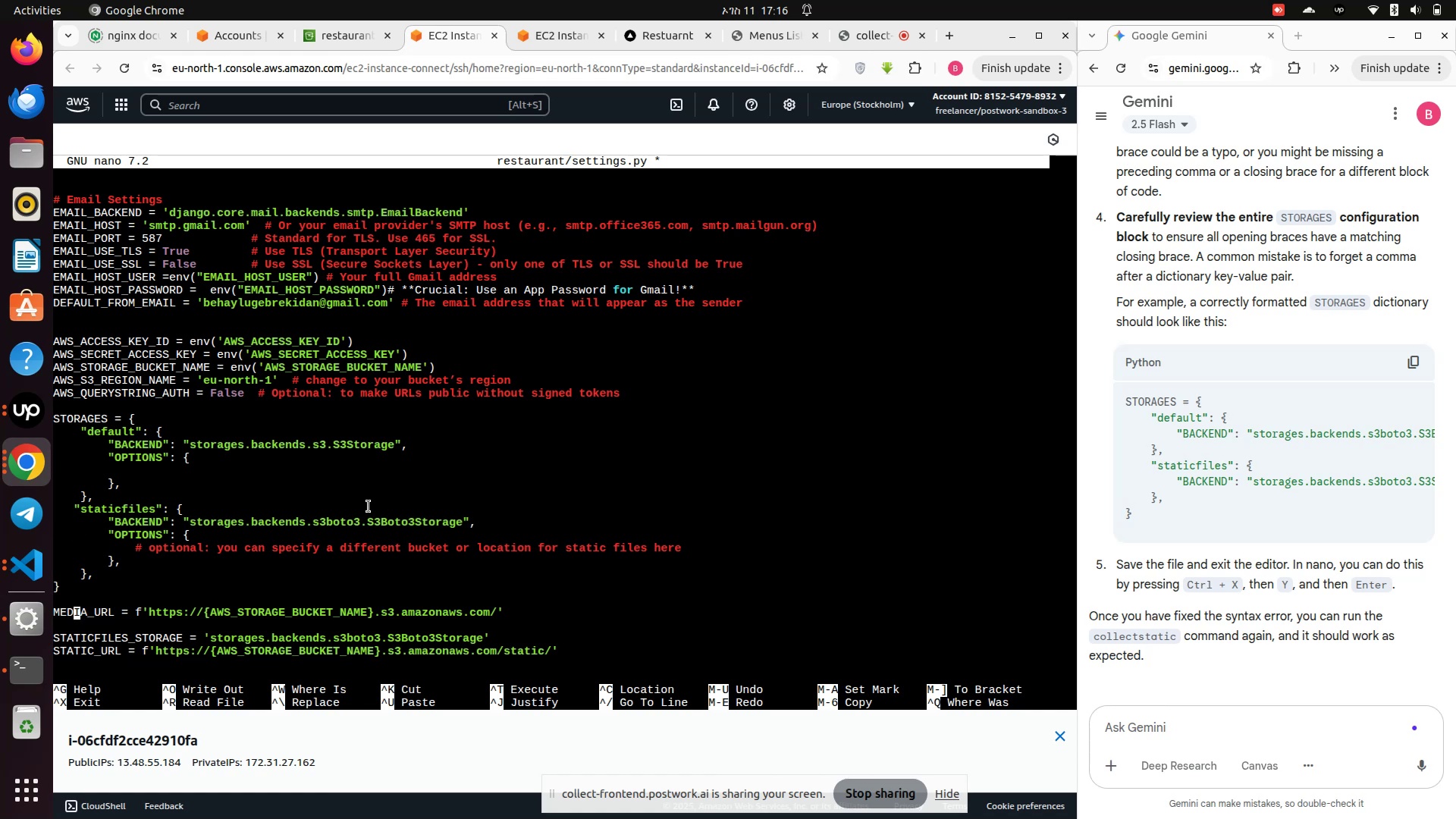 
key(ArrowDown)
 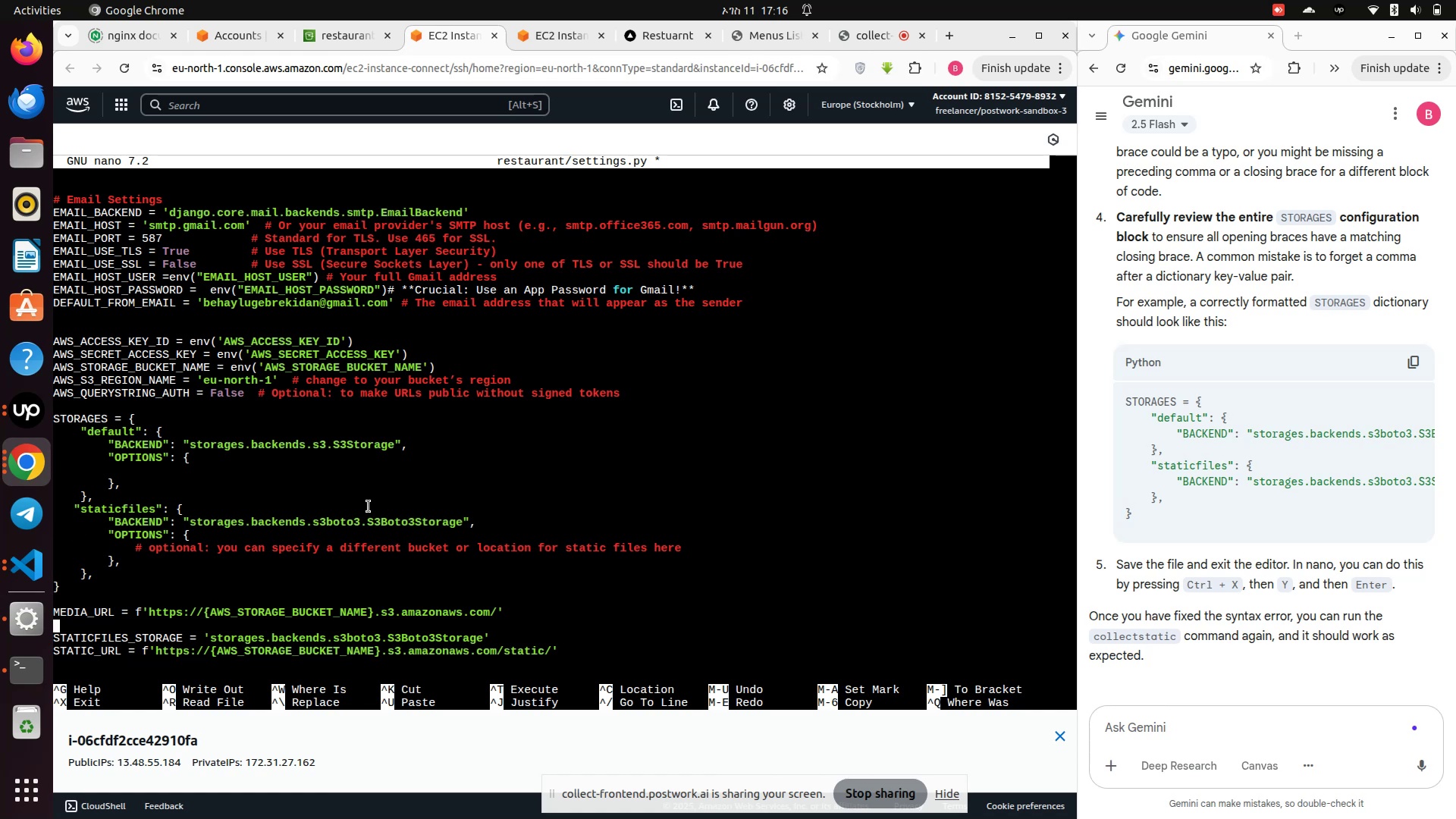 
key(ArrowDown)
 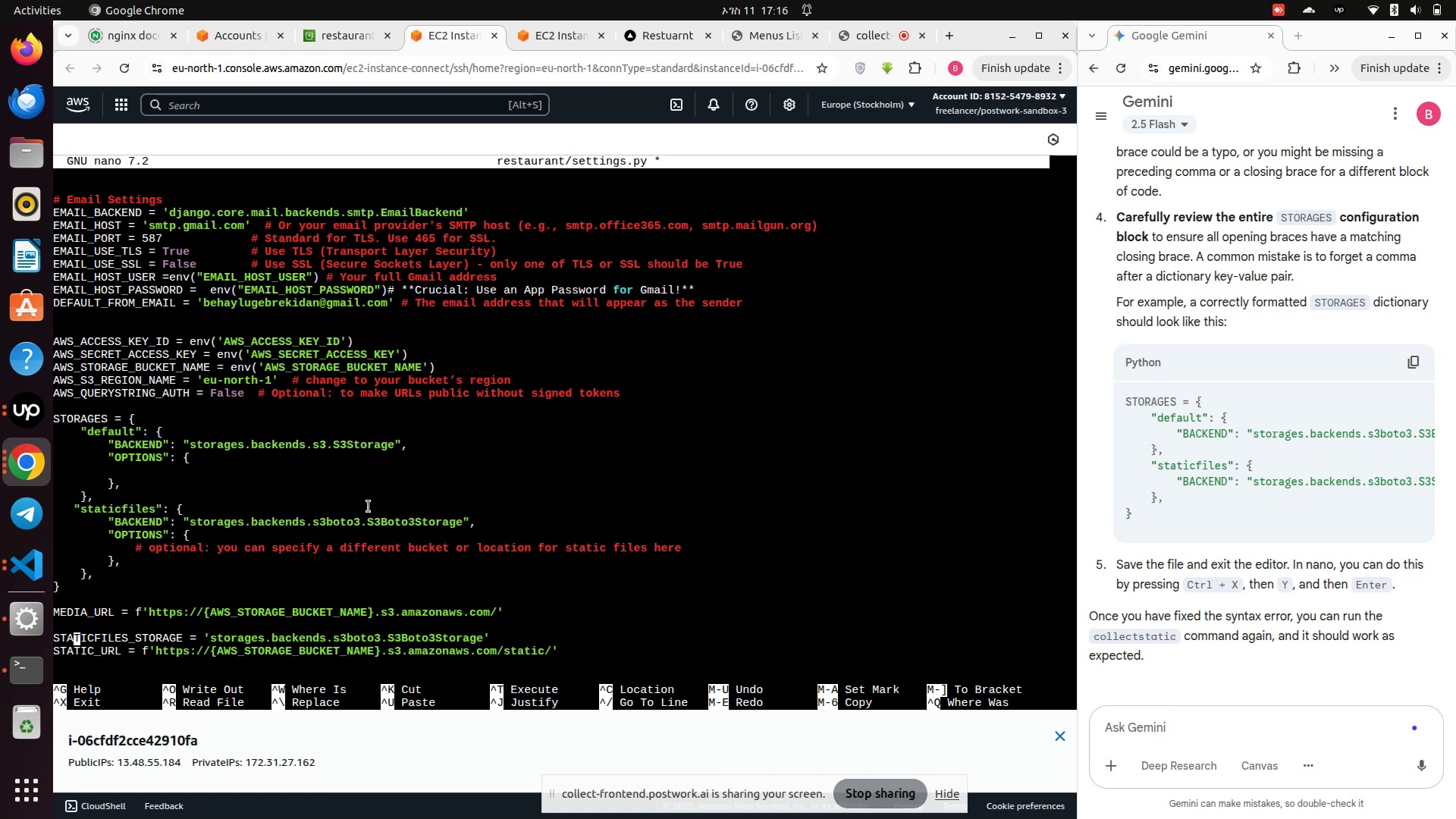 
key(ArrowDown)
 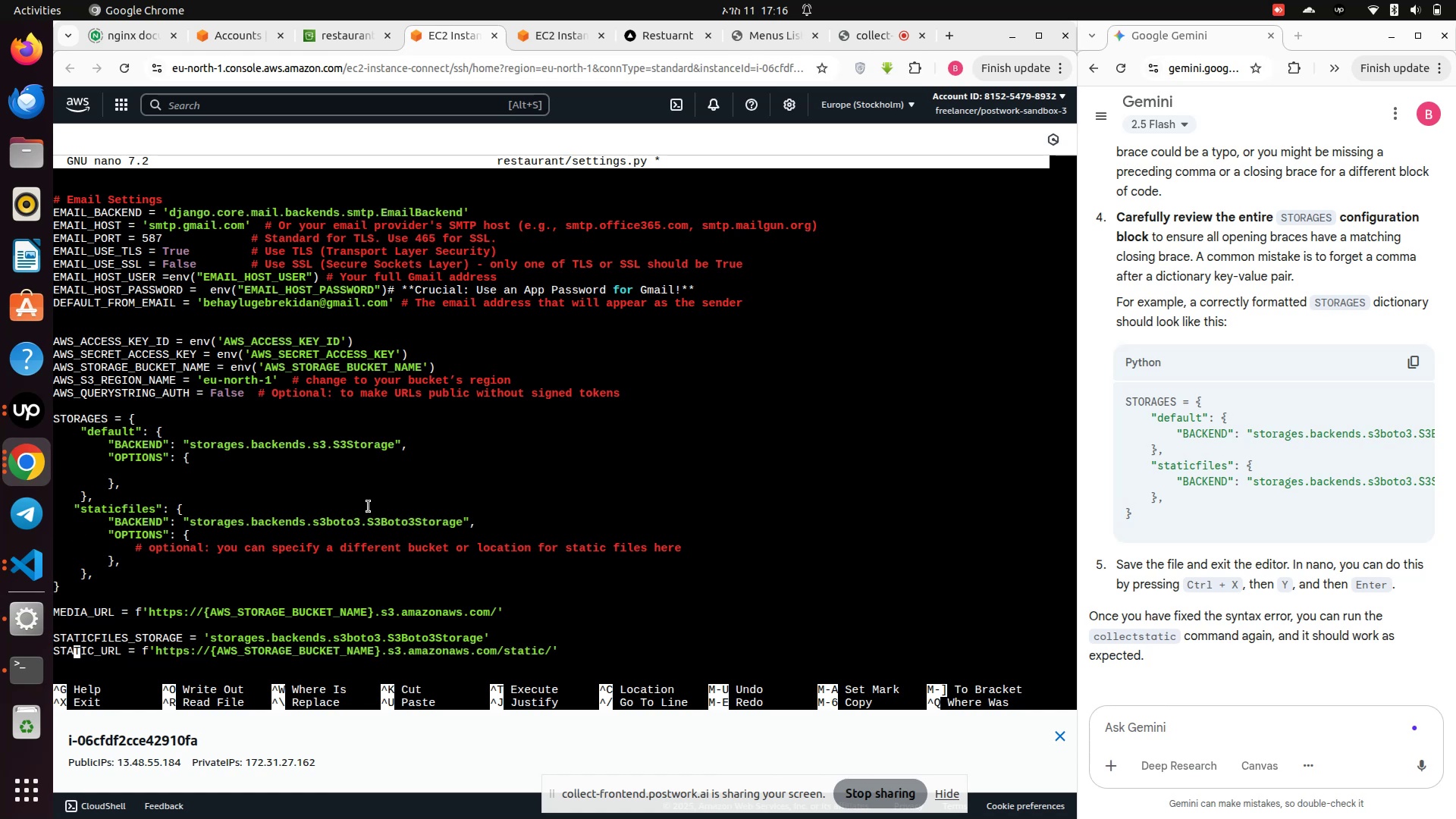 
key(ArrowDown)
 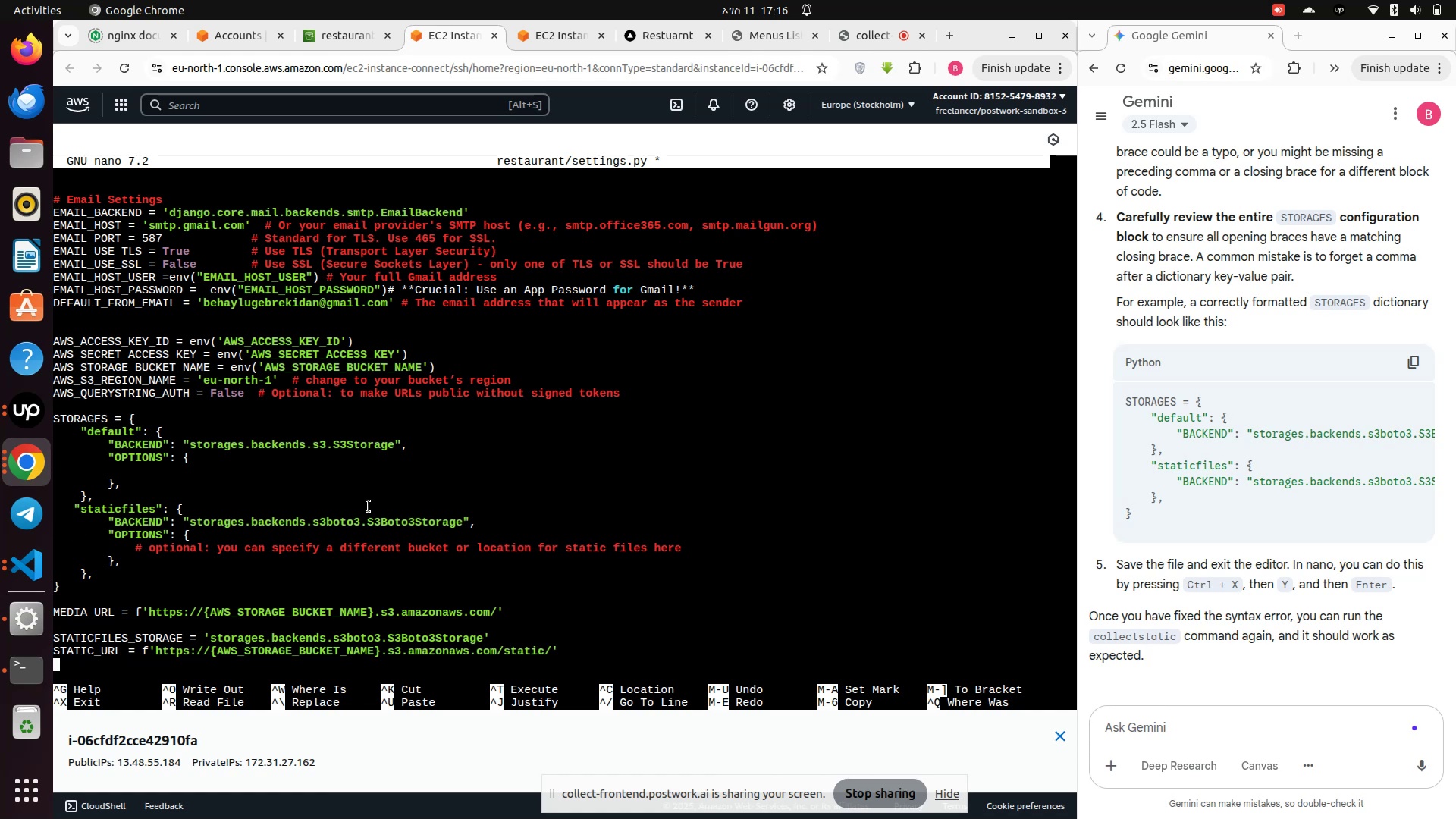 
key(ArrowDown)
 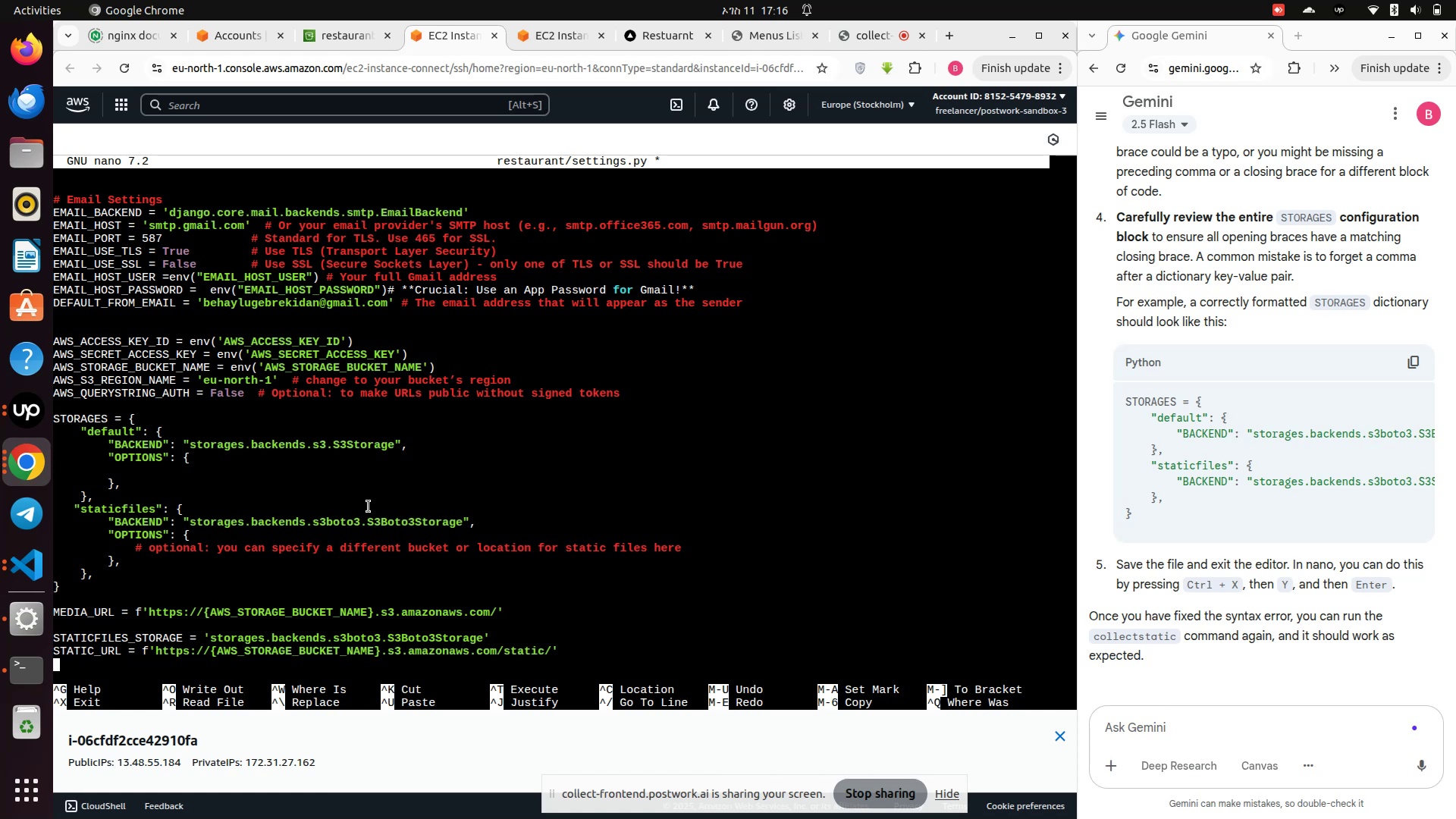 
key(ArrowDown)
 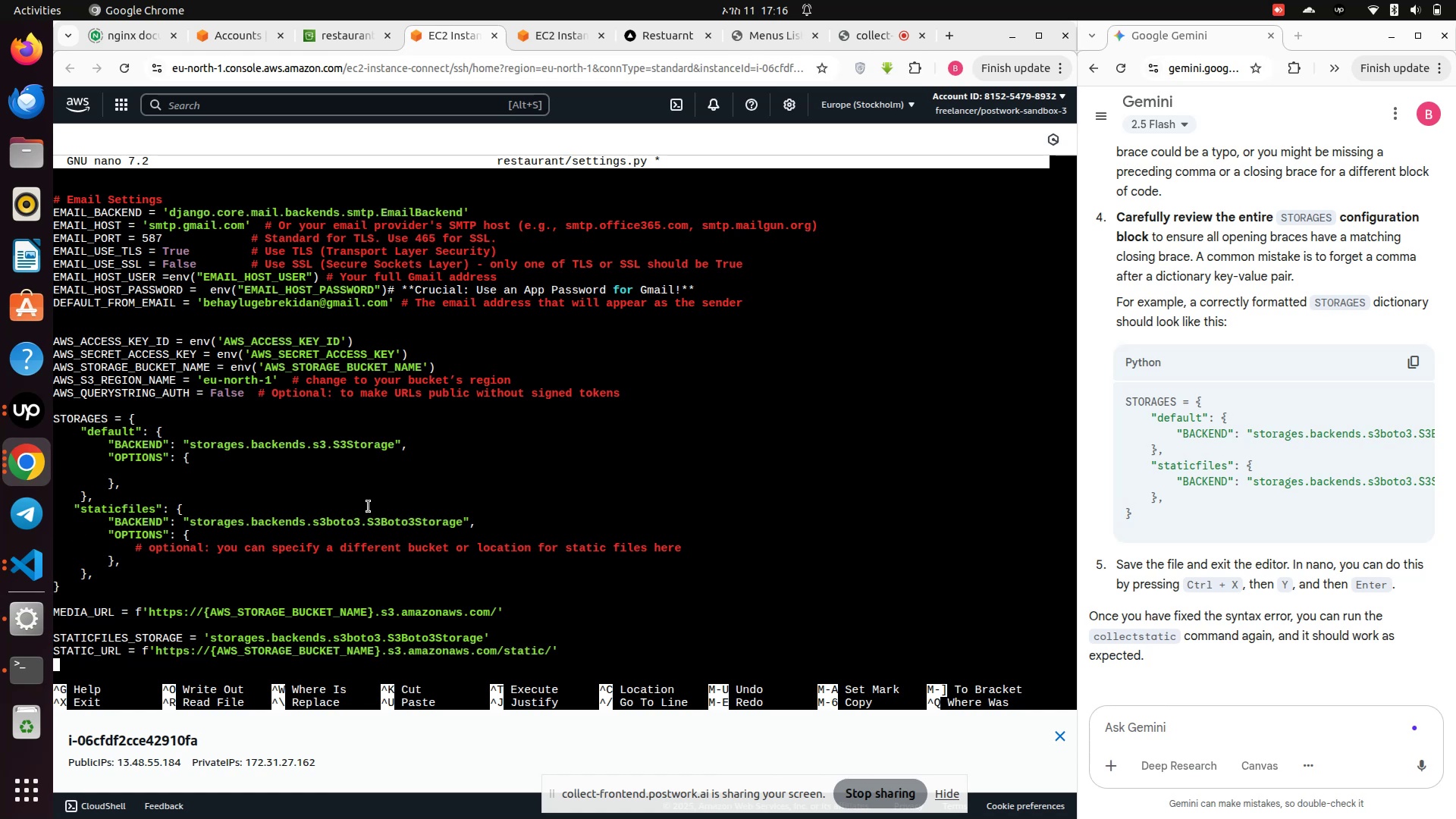 
key(ArrowDown)
 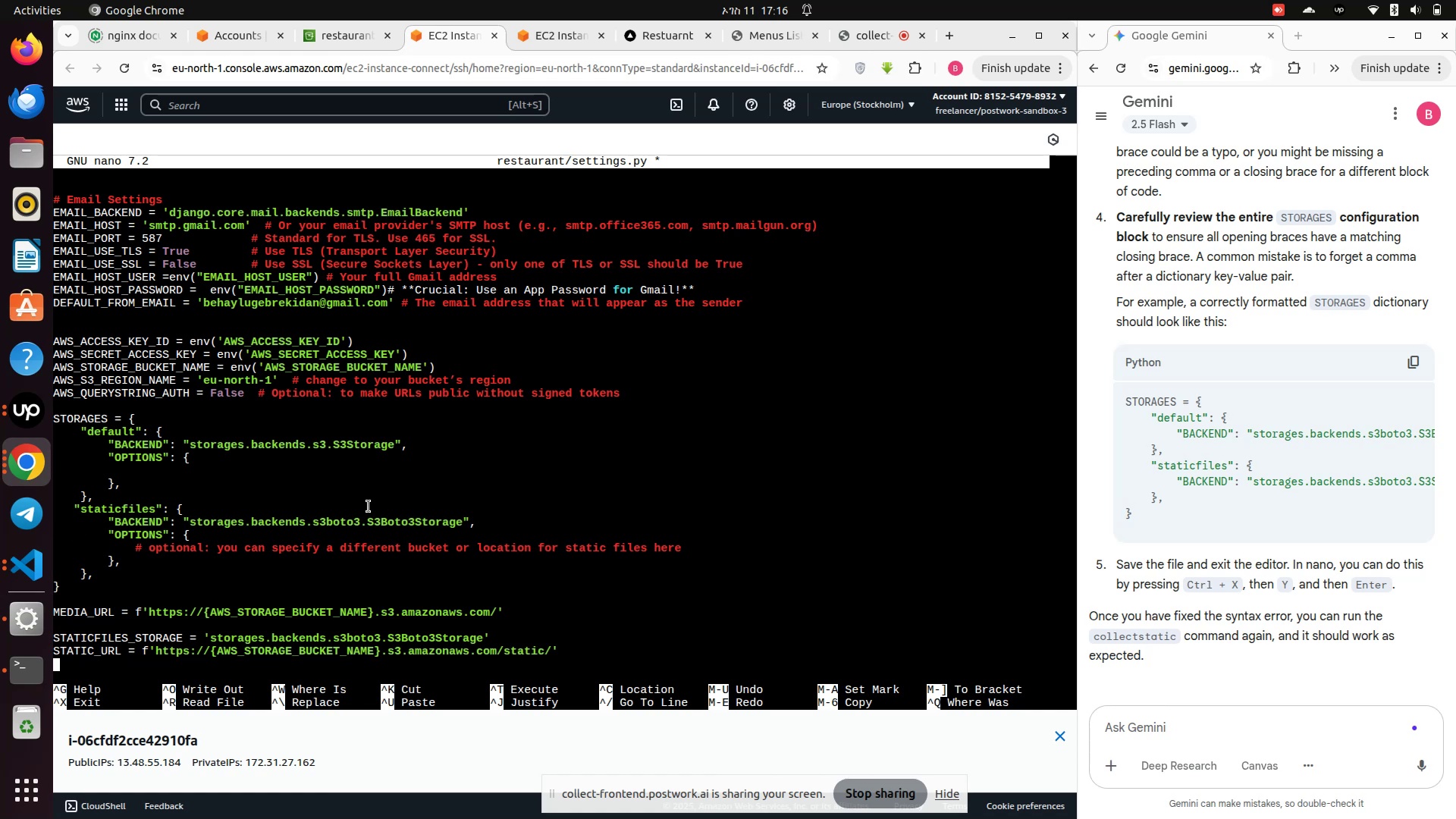 
key(ArrowDown)
 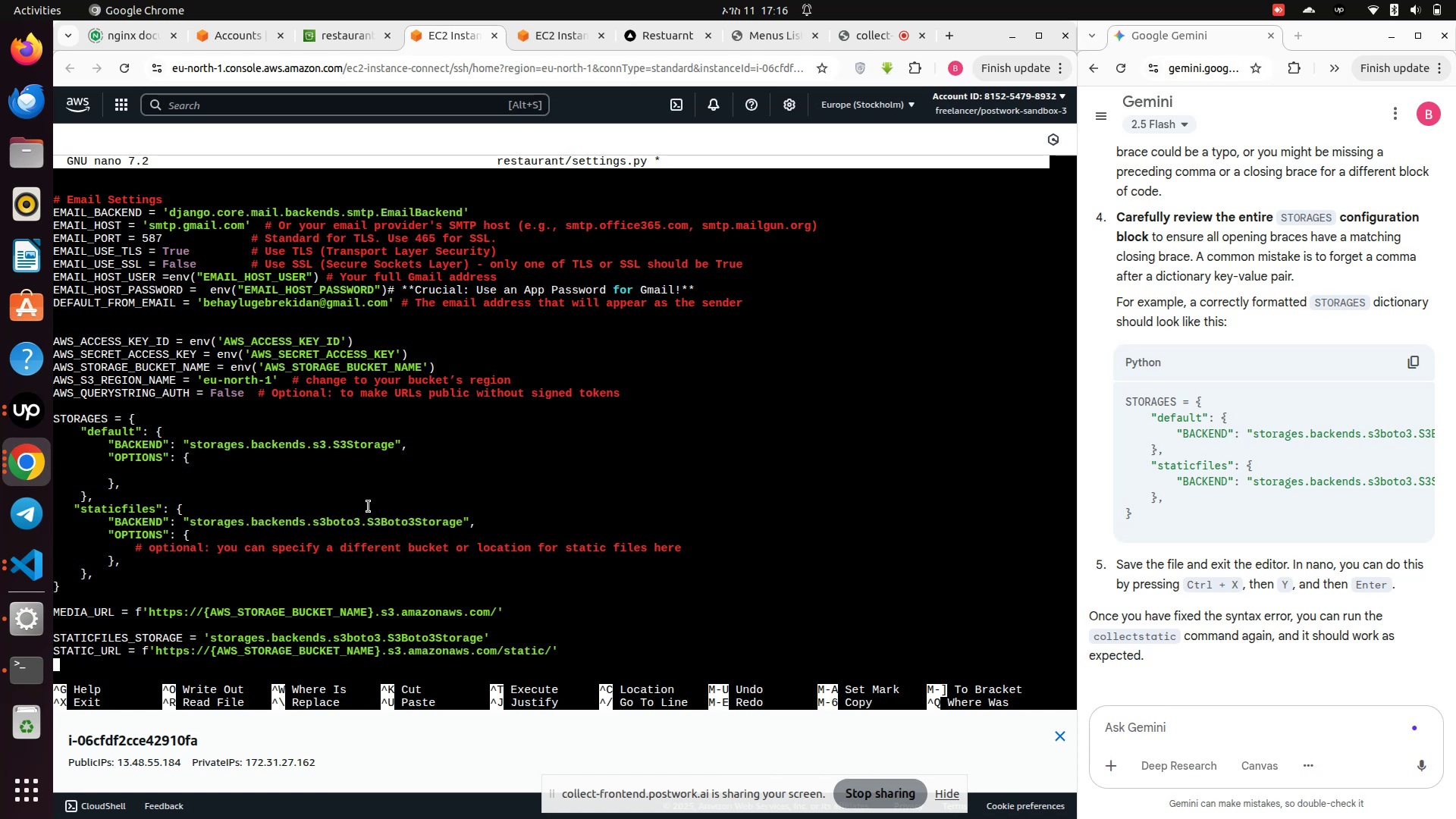 
key(ArrowDown)
 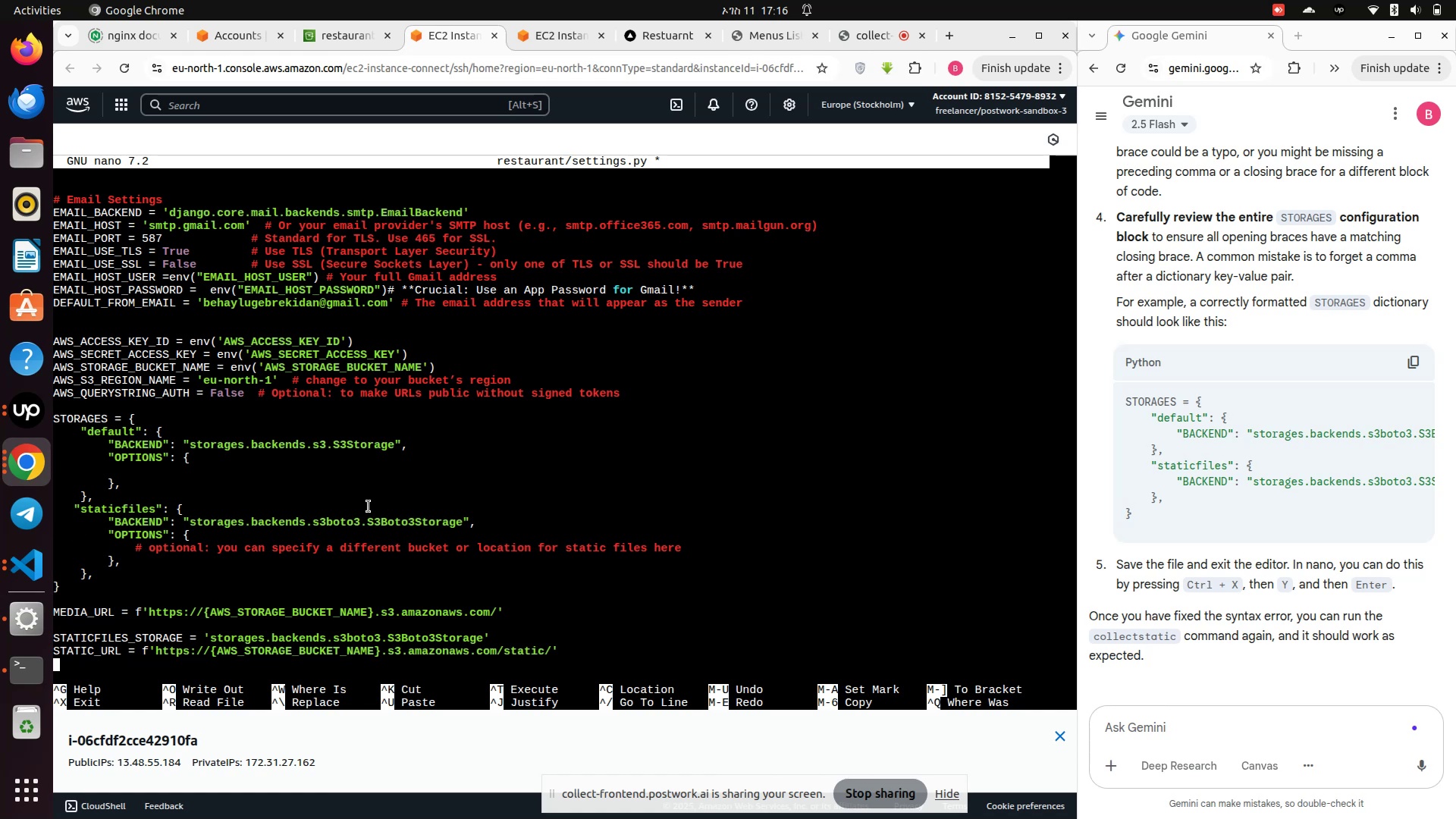 
hold_key(key=ControlLeft, duration=1.34)
 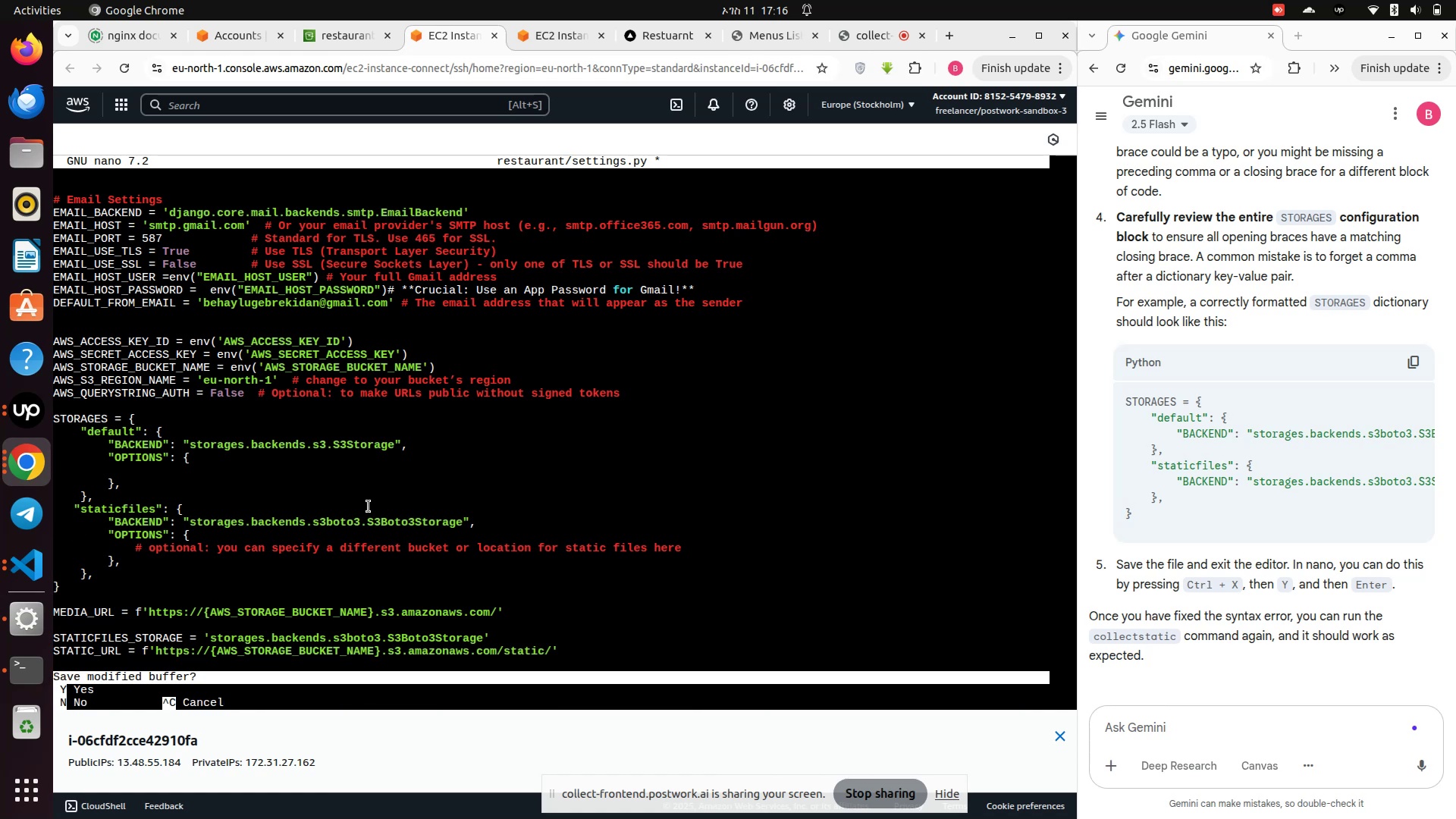 
hold_key(key=X, duration=0.35)
 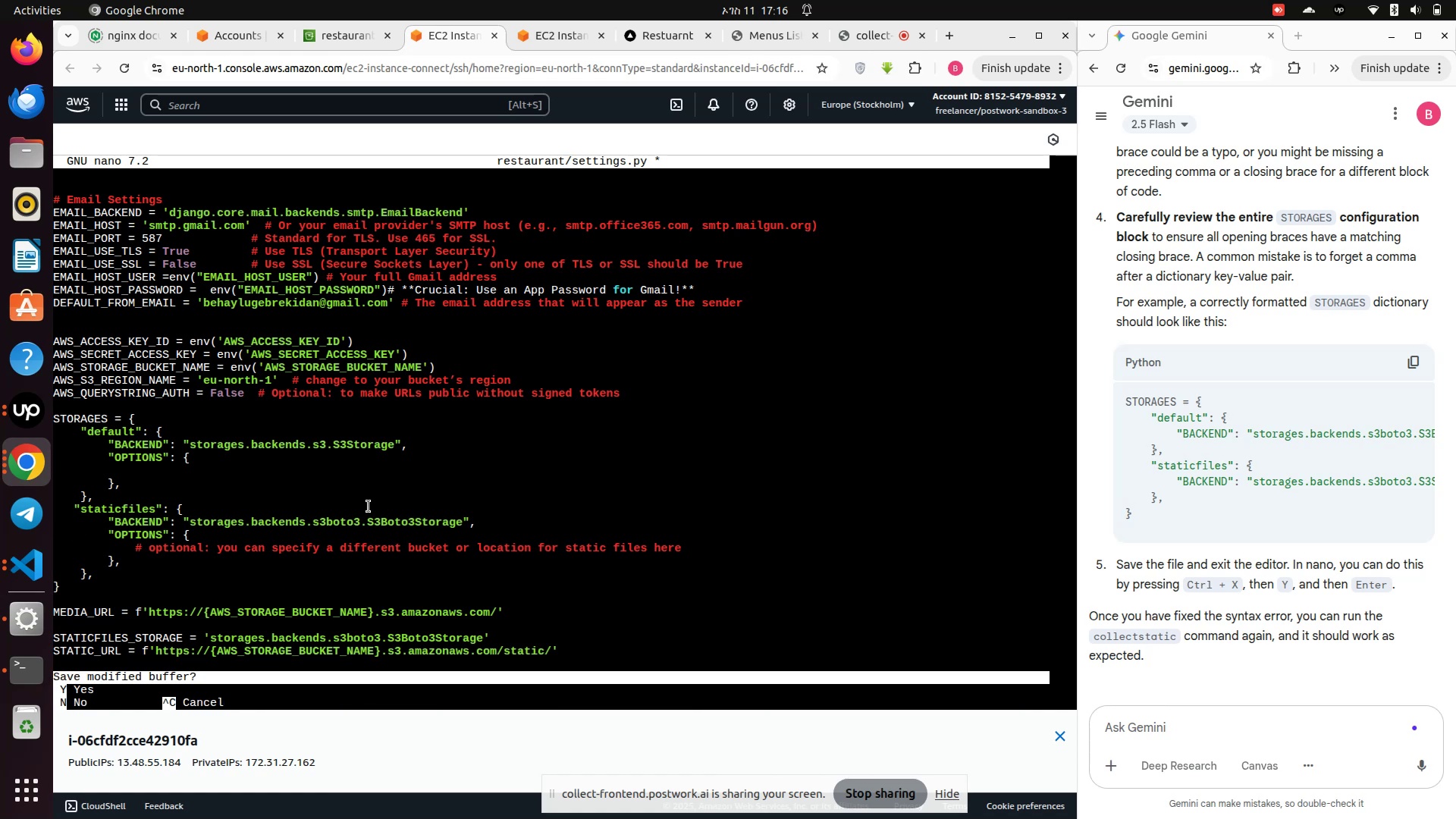 
key(Y)
 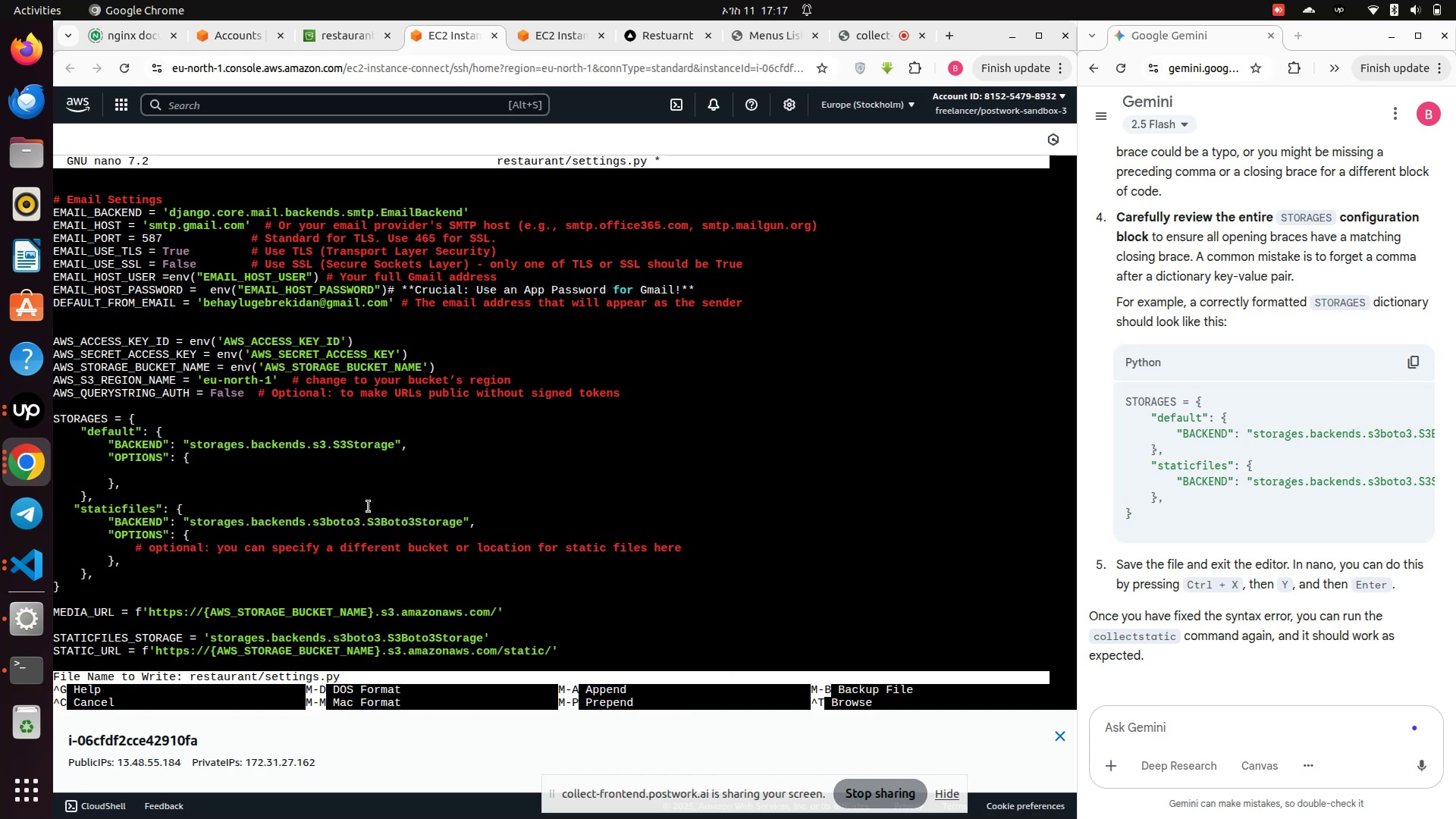 
key(Control+X)
 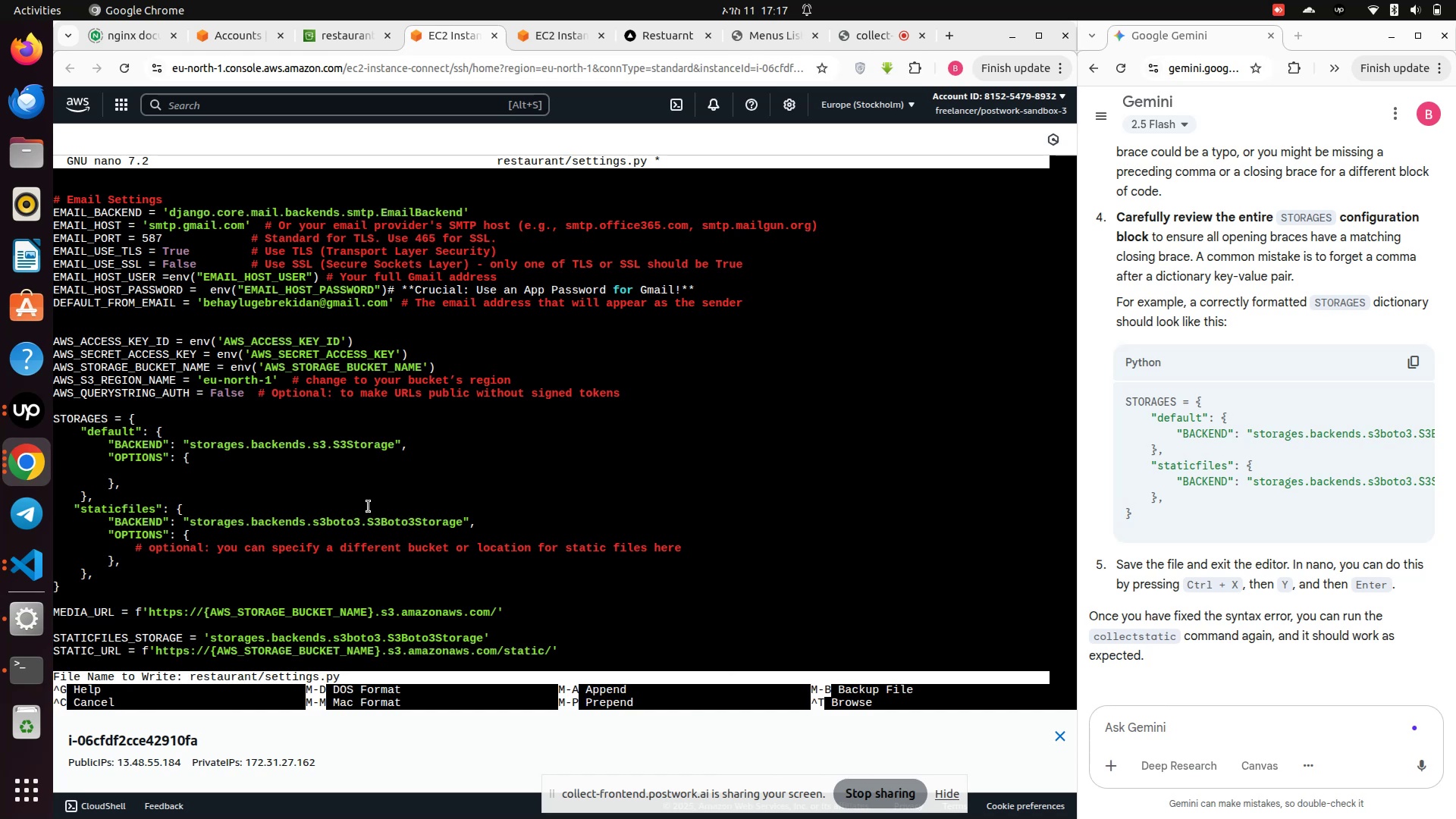 
key(Control+Z)
 